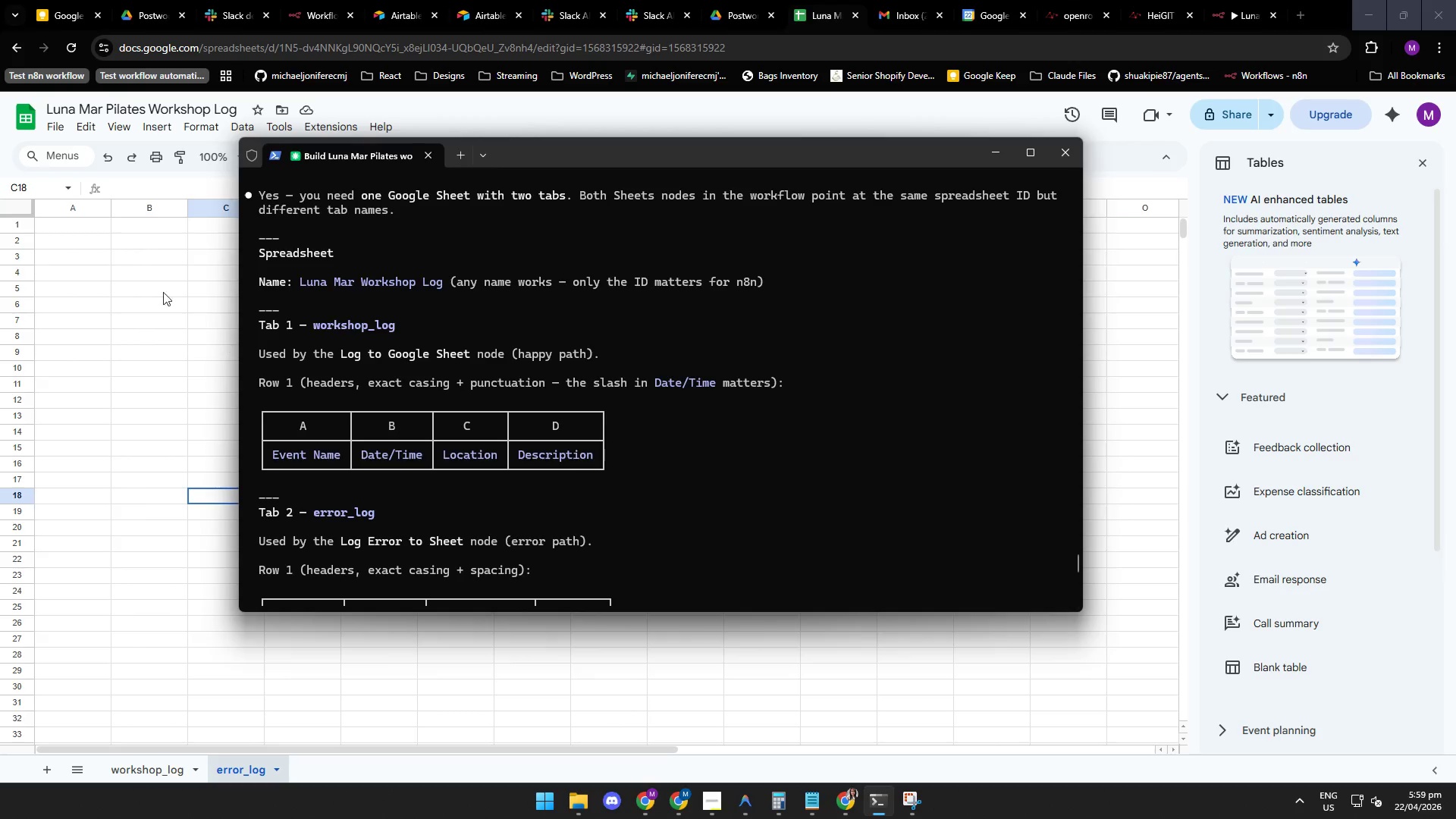 
key(Control+ControlLeft)
 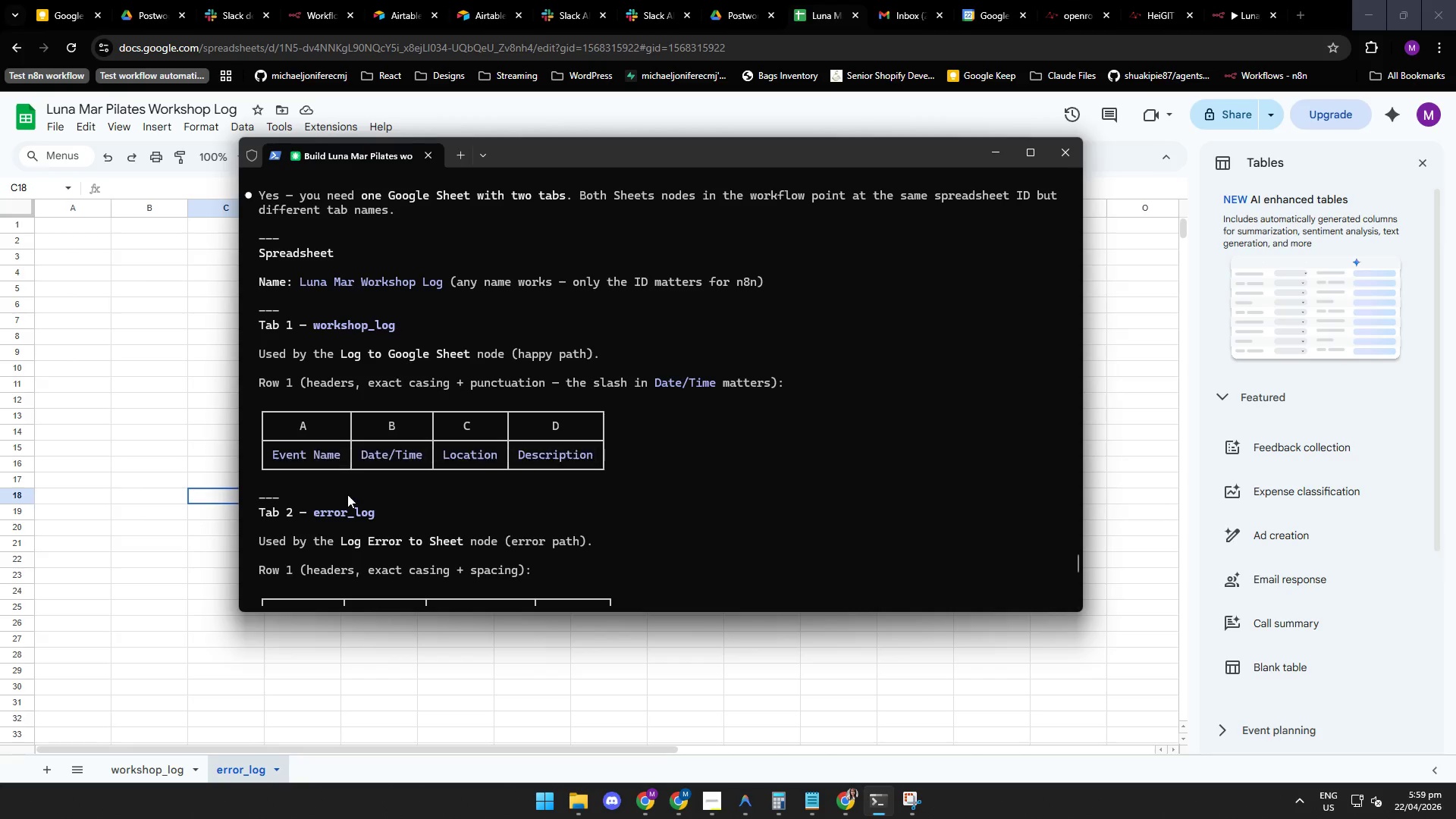 
key(Control+C)
 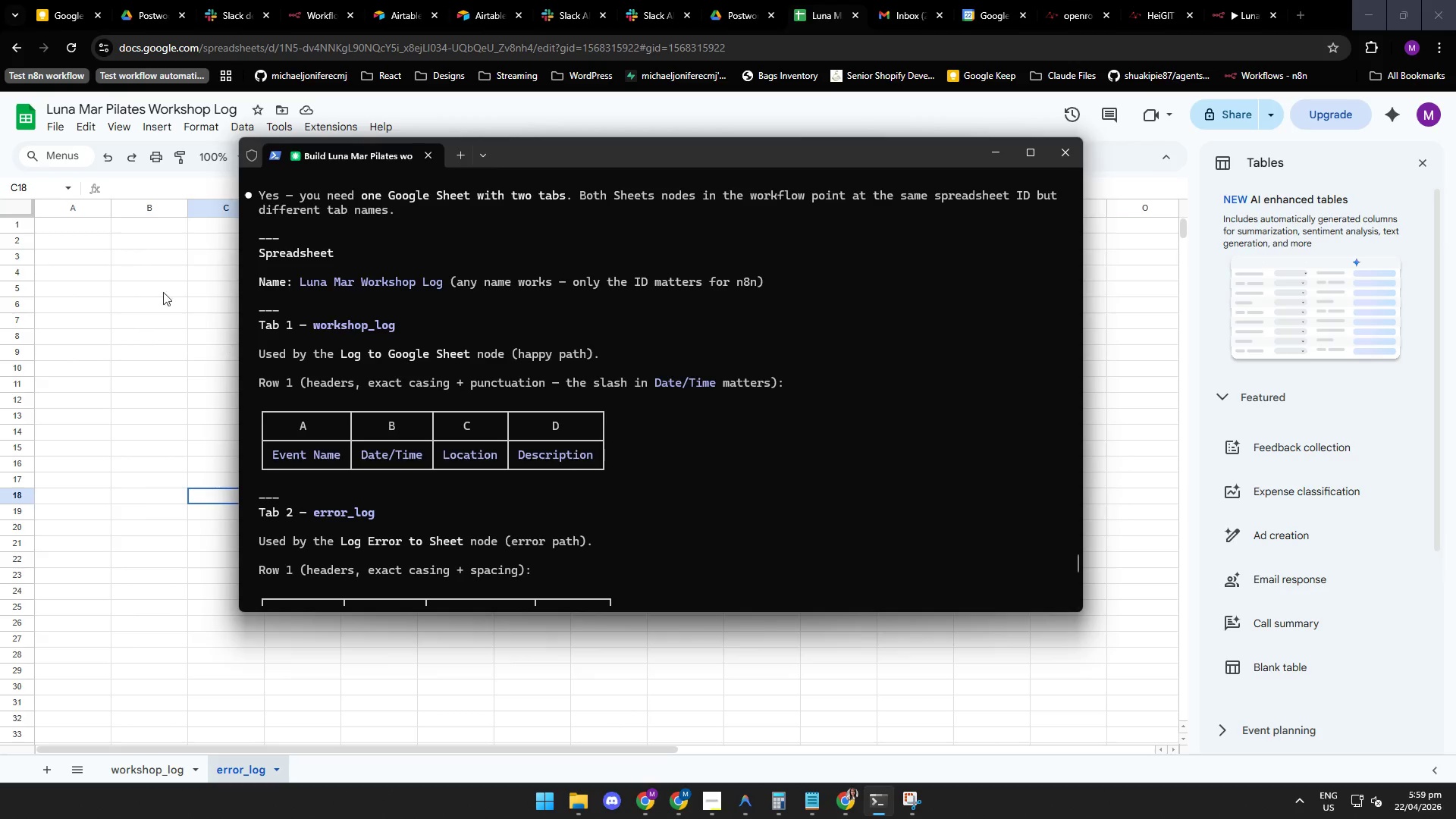 
left_click([151, 282])
 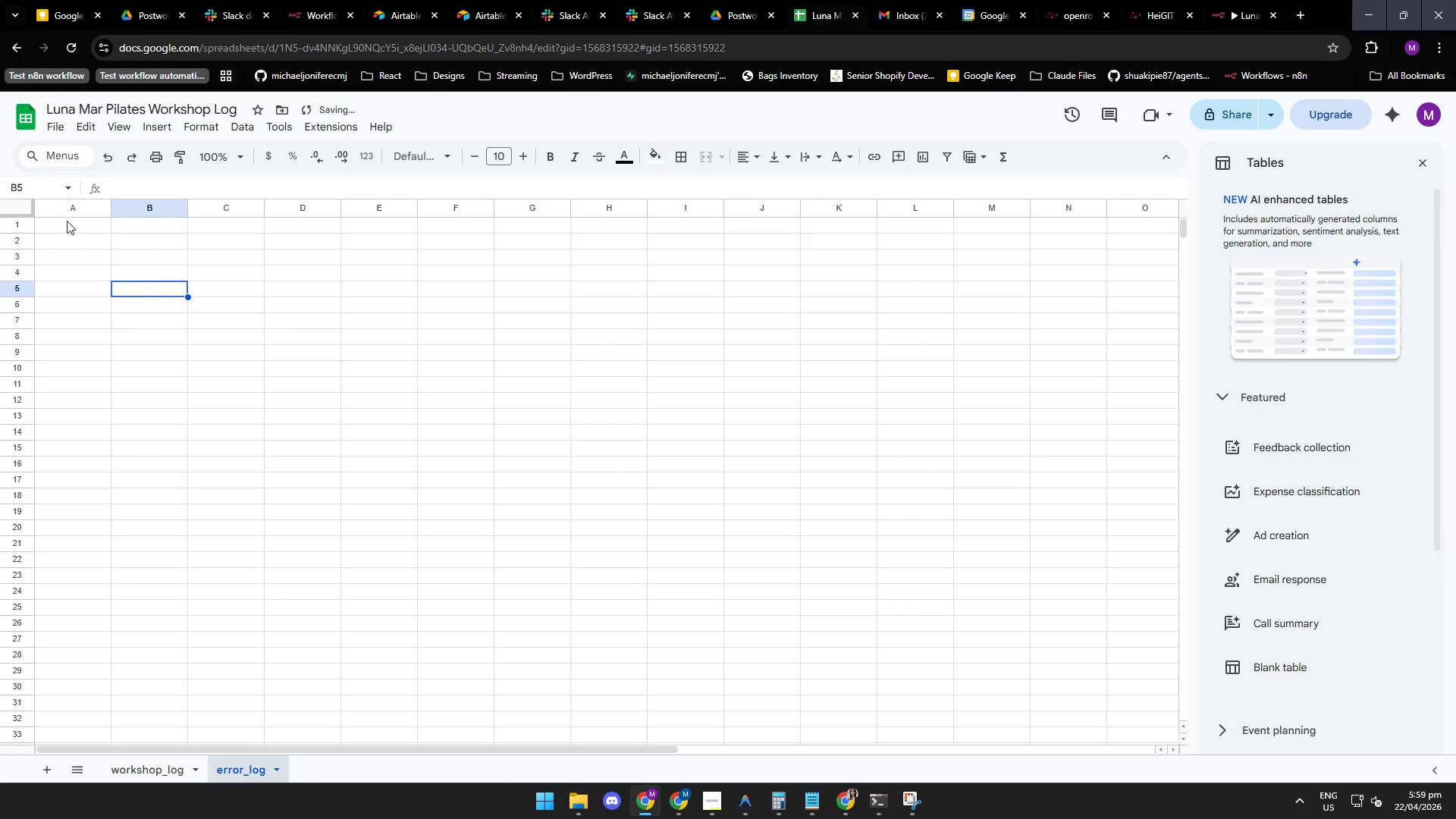 
double_click([68, 224])
 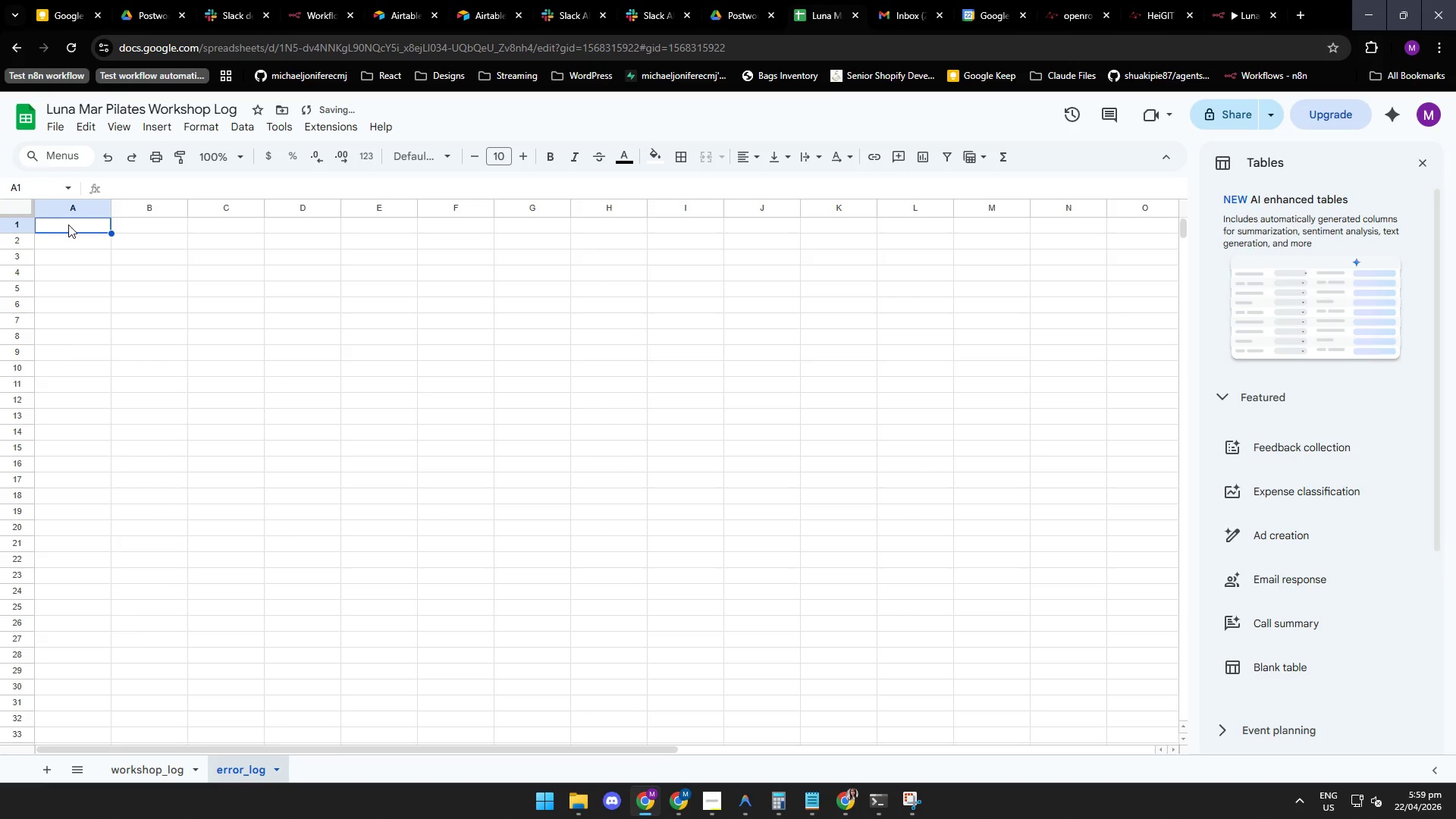 
key(Control+ControlLeft)
 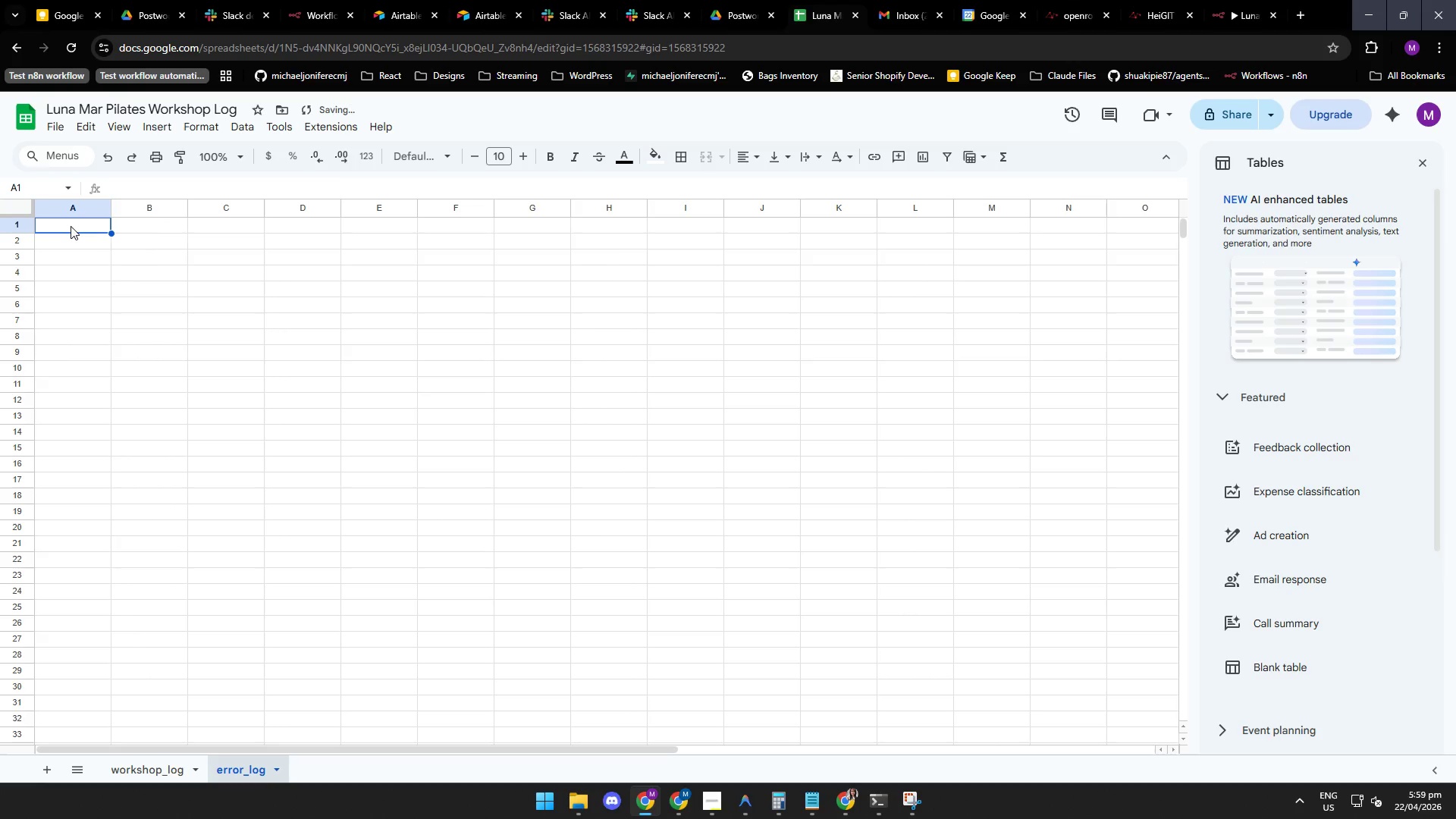 
key(Control+V)
 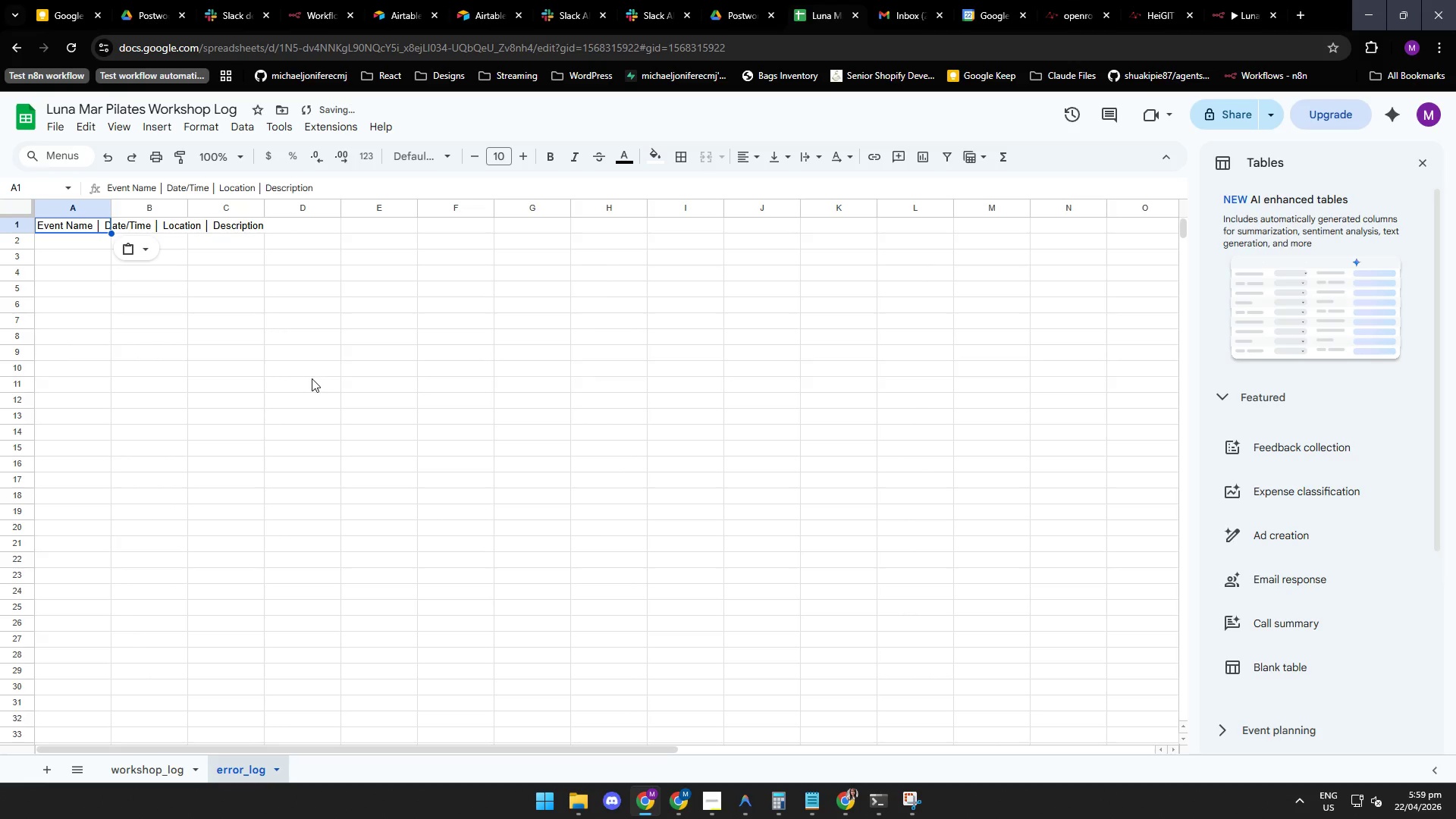 
left_click([312, 378])
 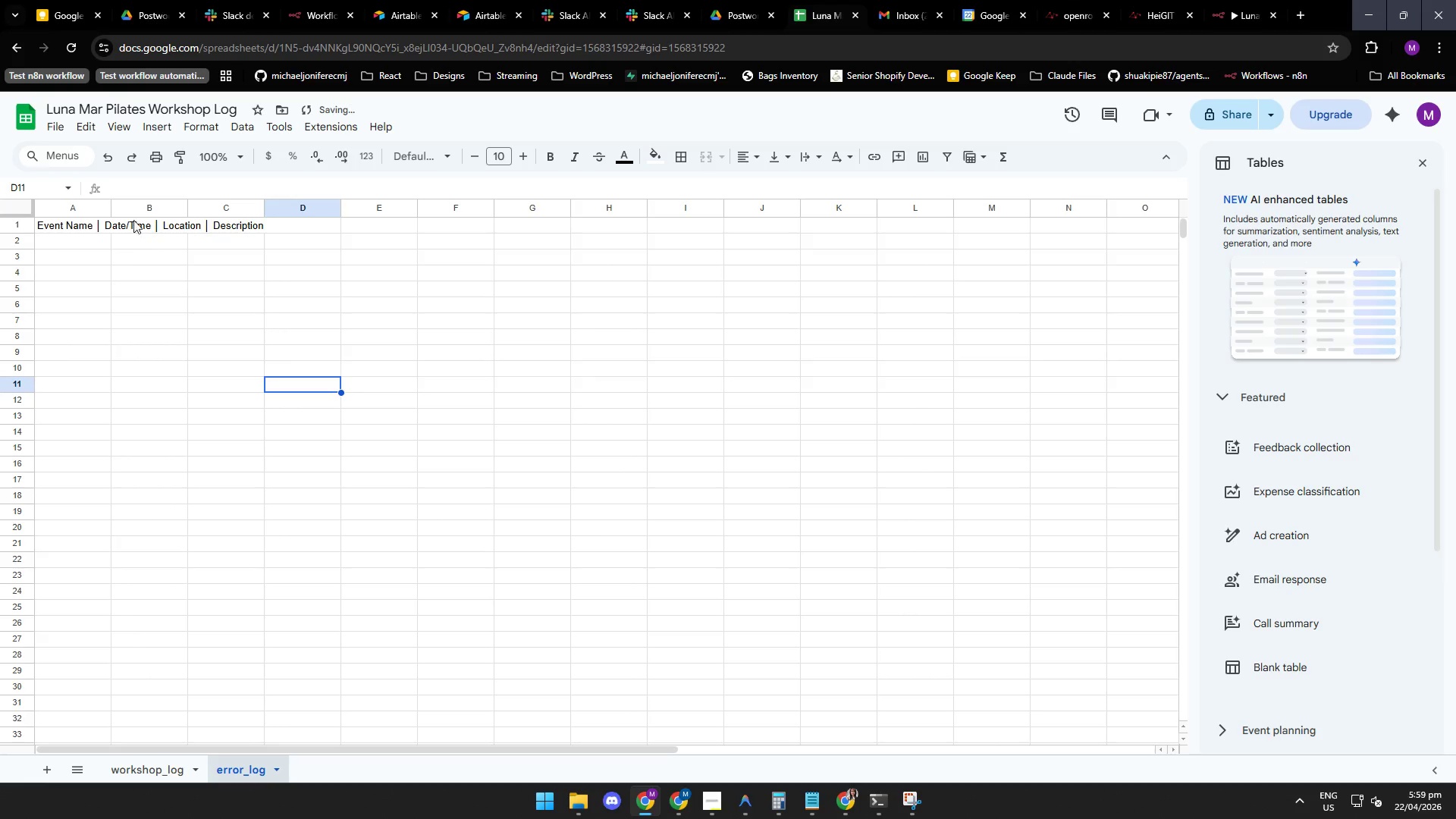 
double_click([133, 218])
 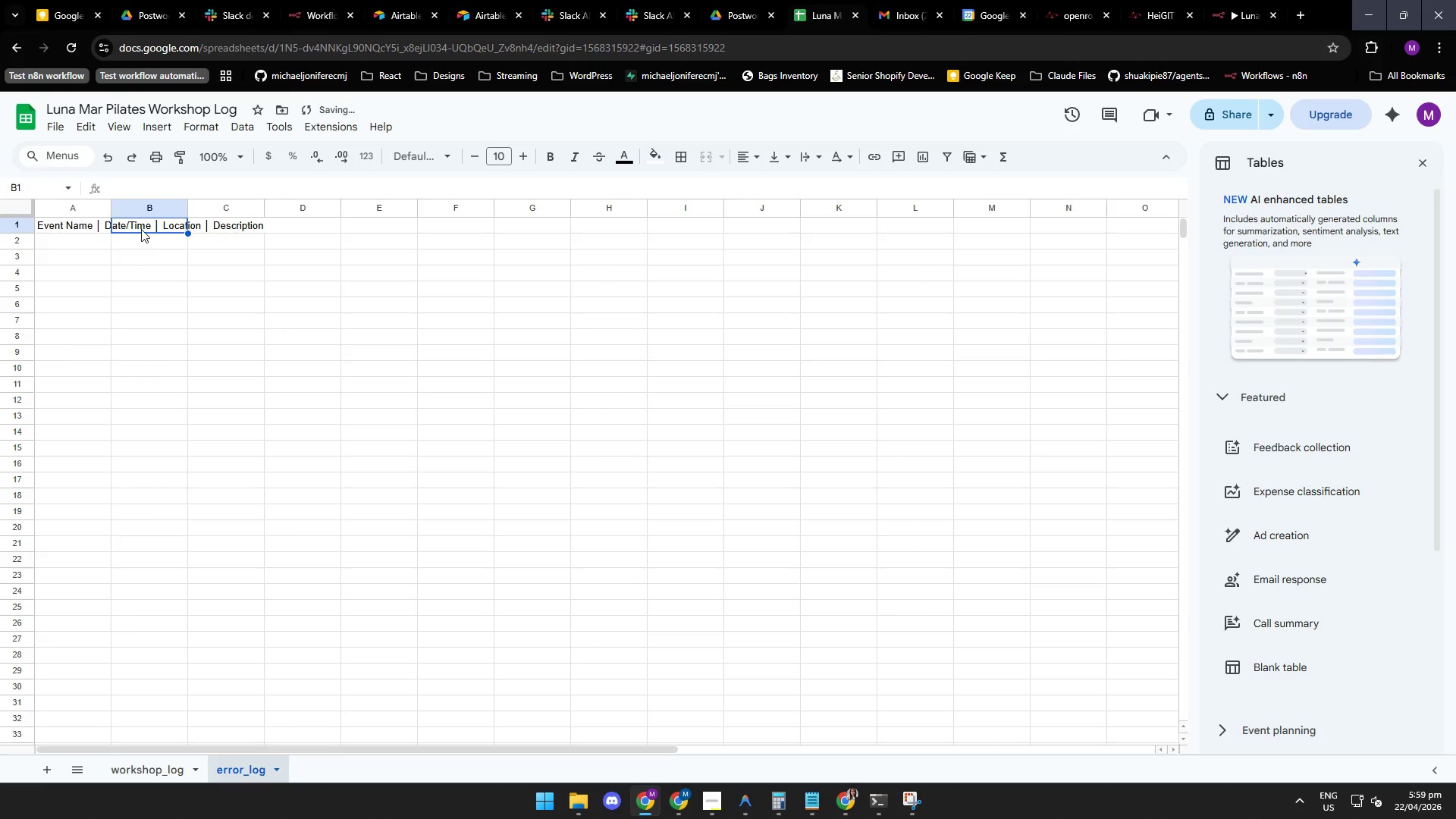 
double_click([139, 221])
 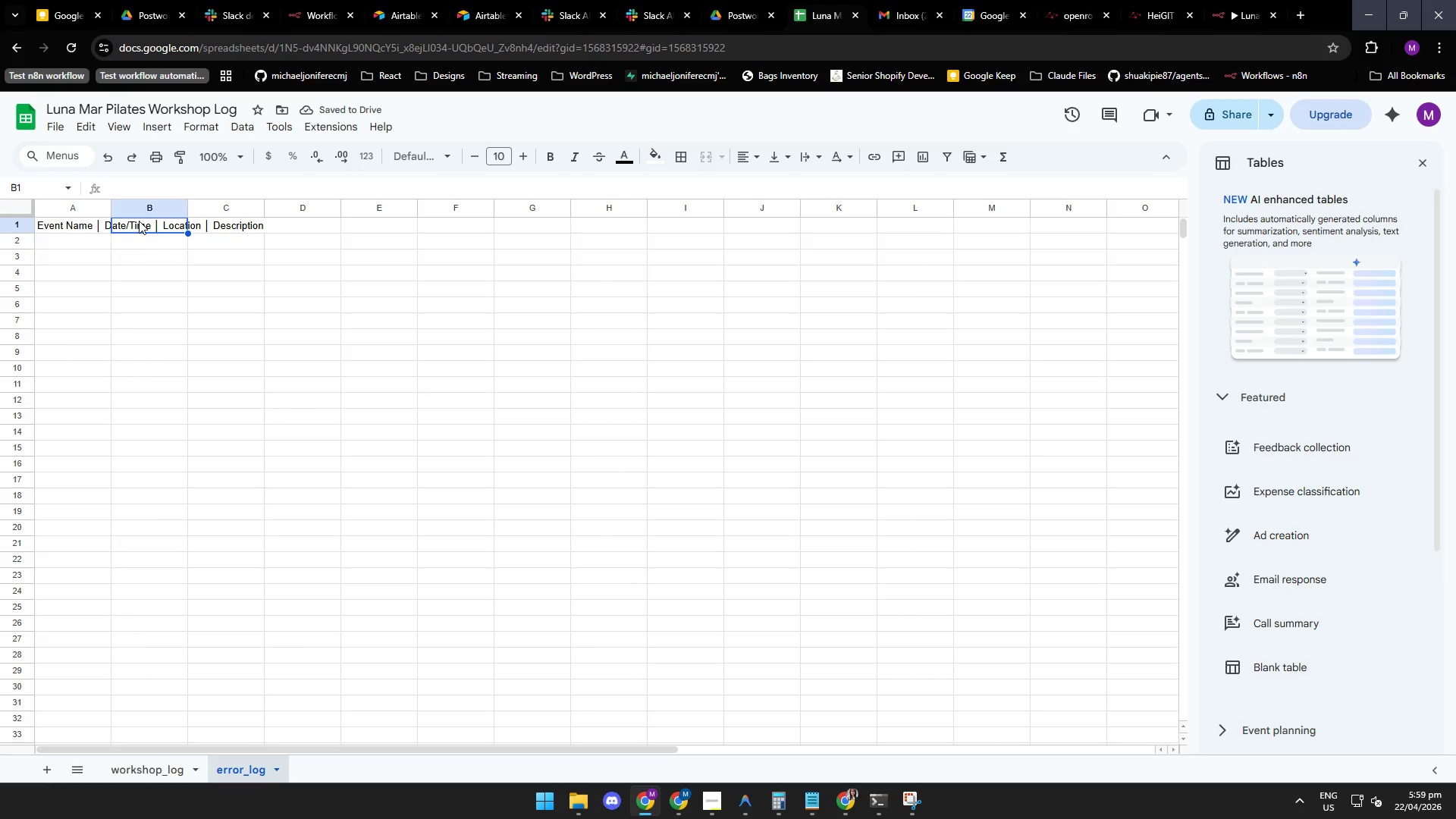 
triple_click([139, 221])
 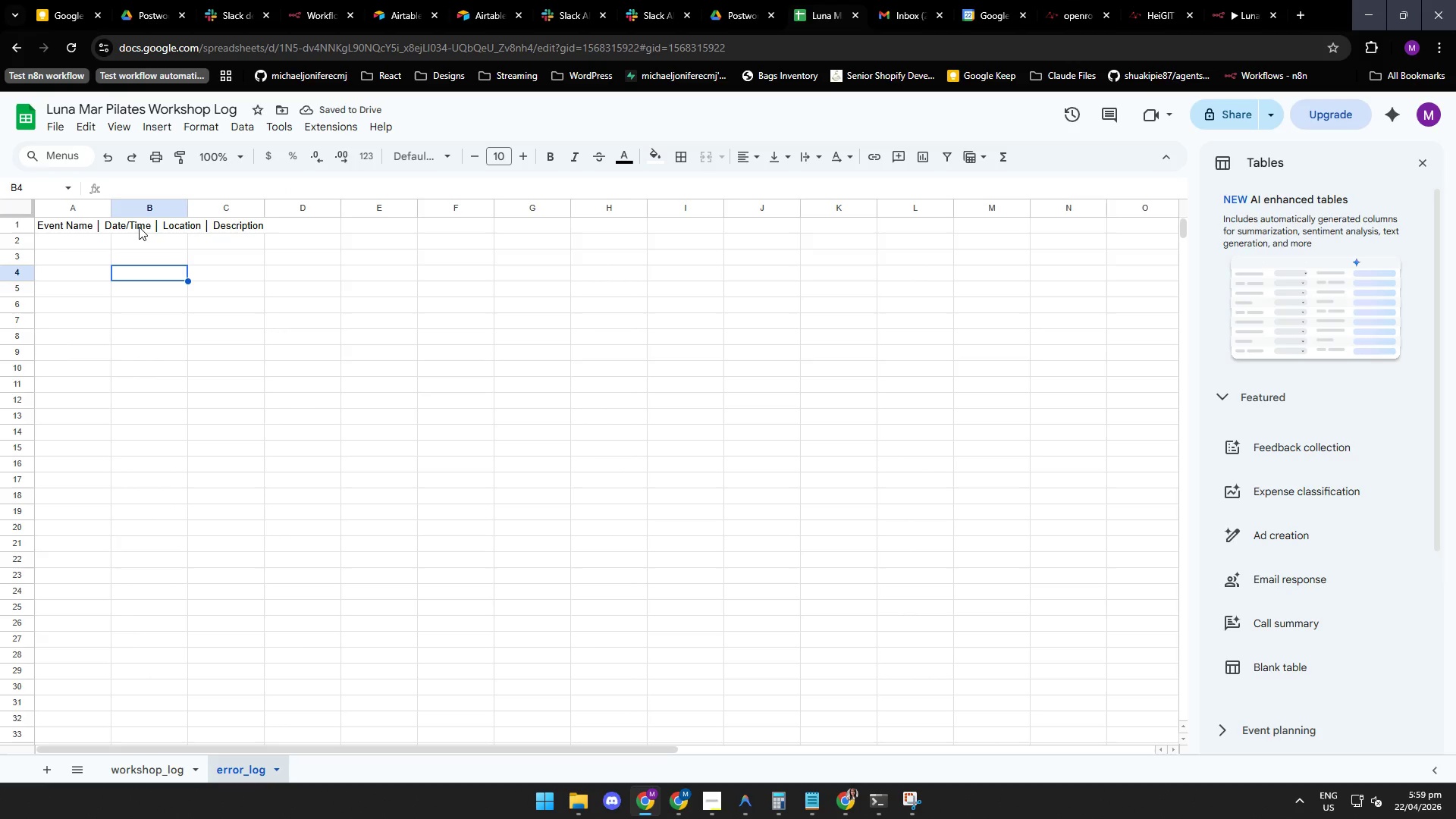 
double_click([139, 227])
 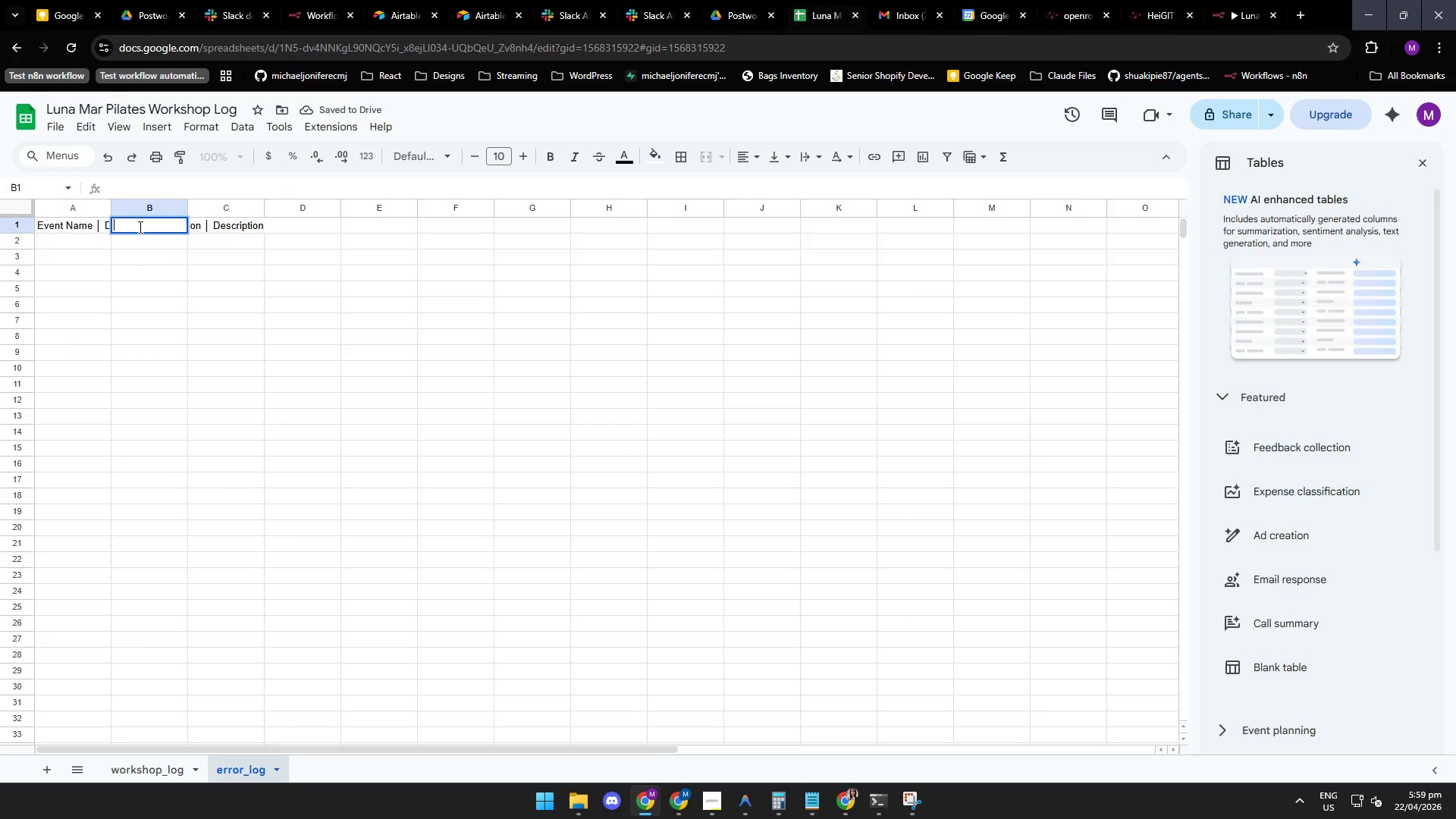 
type(Date/Time)
key(Tab)
 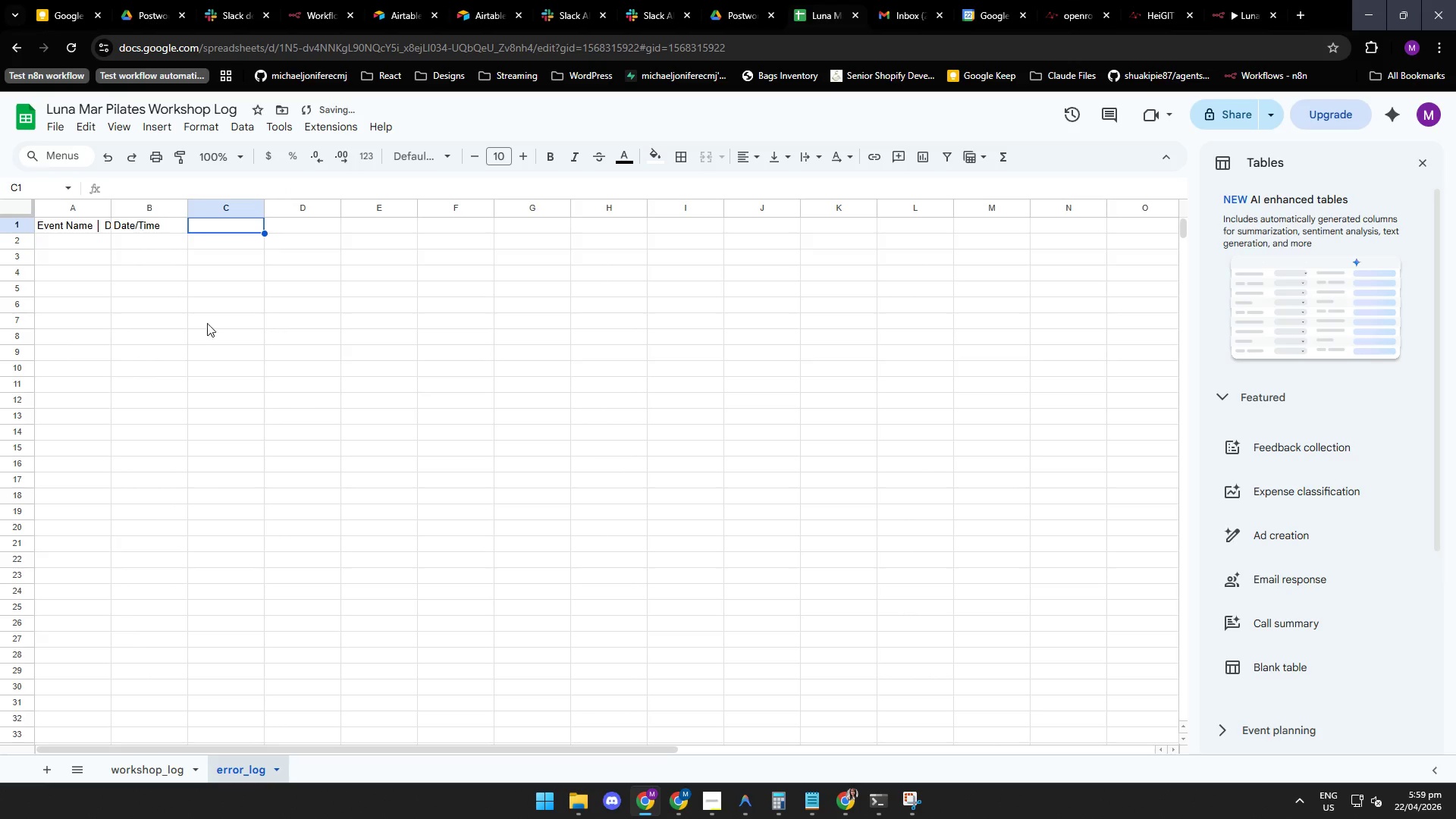 
left_click([288, 455])
 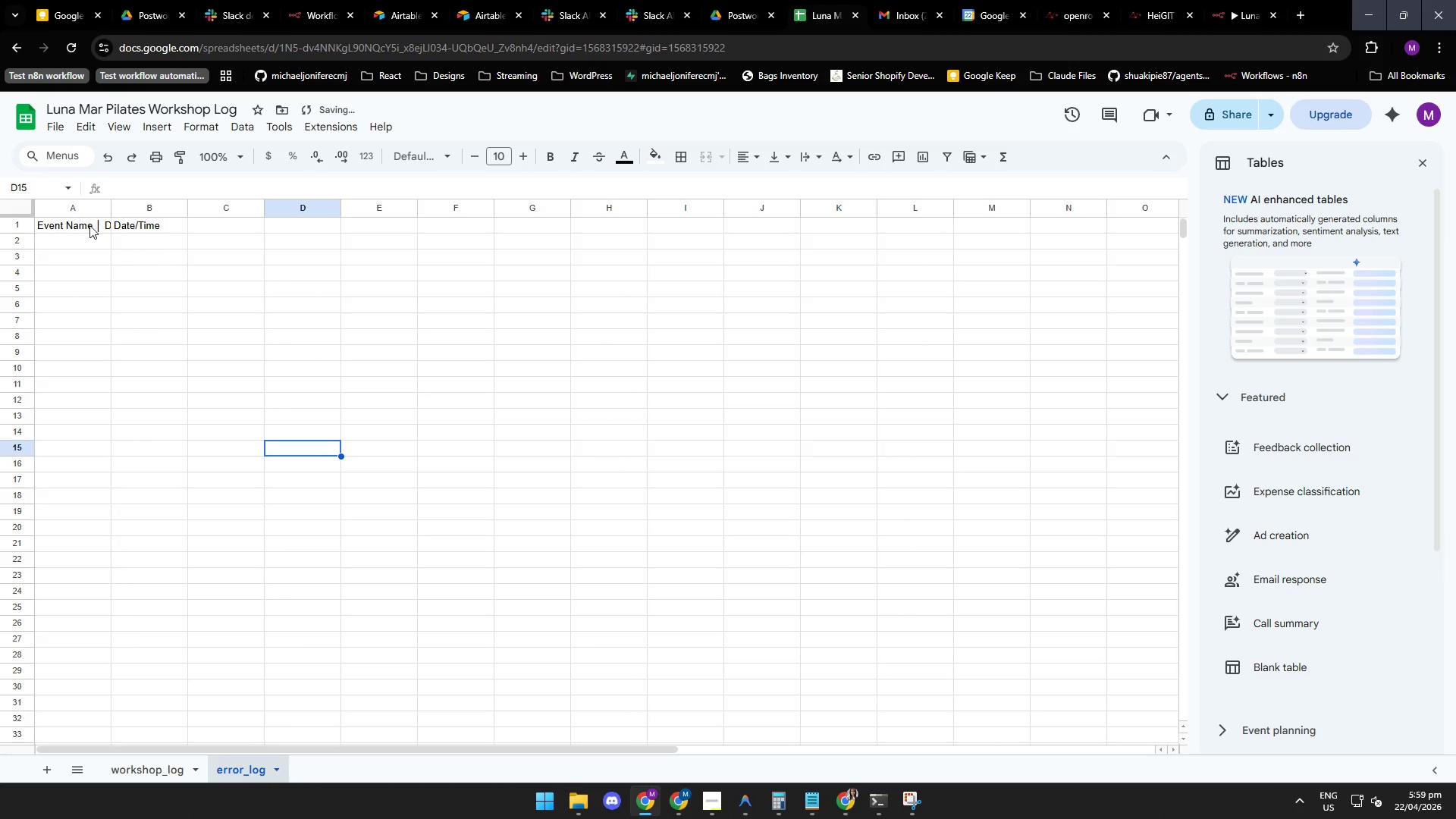 
double_click([89, 226])
 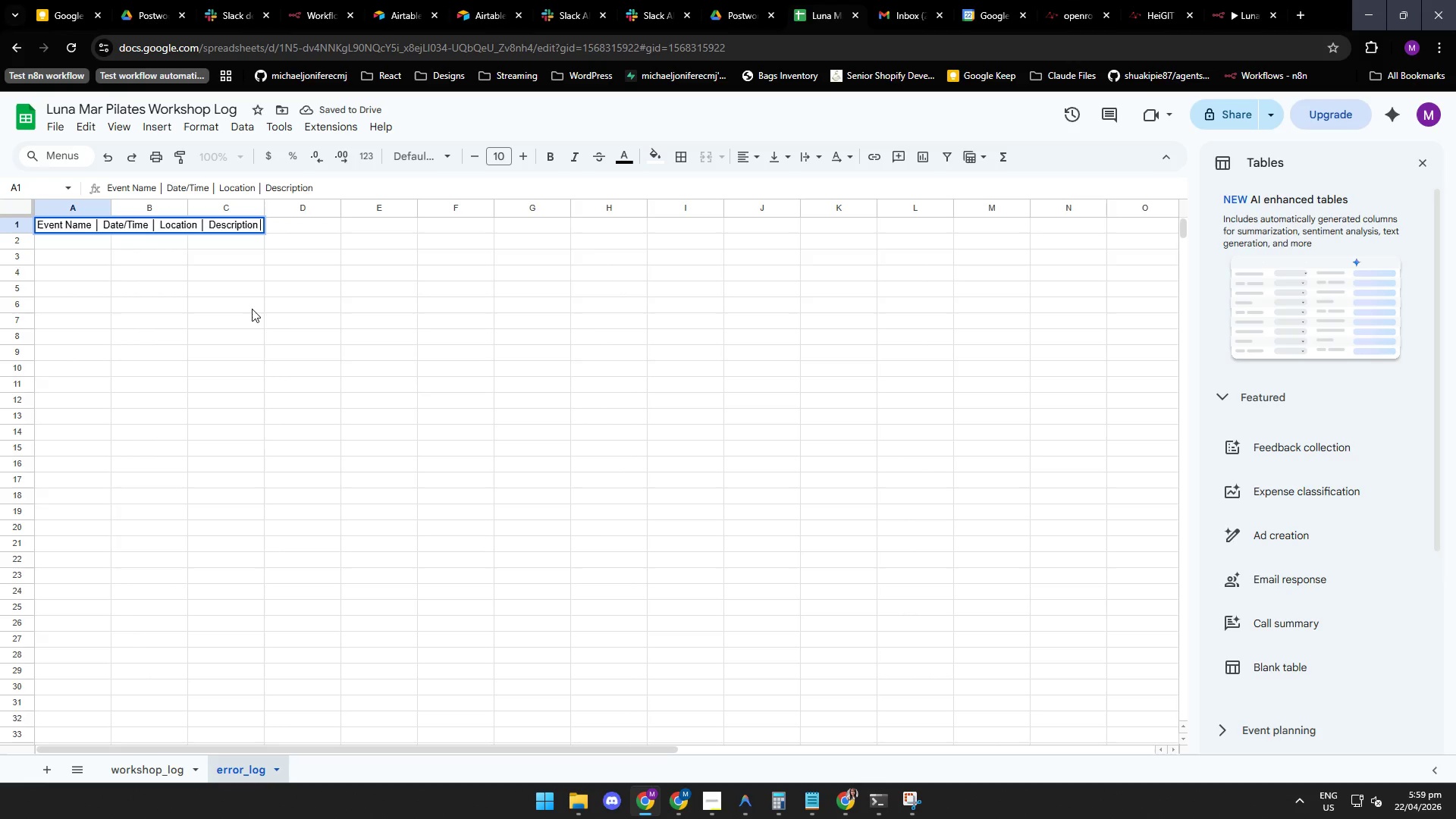 
left_click([252, 309])
 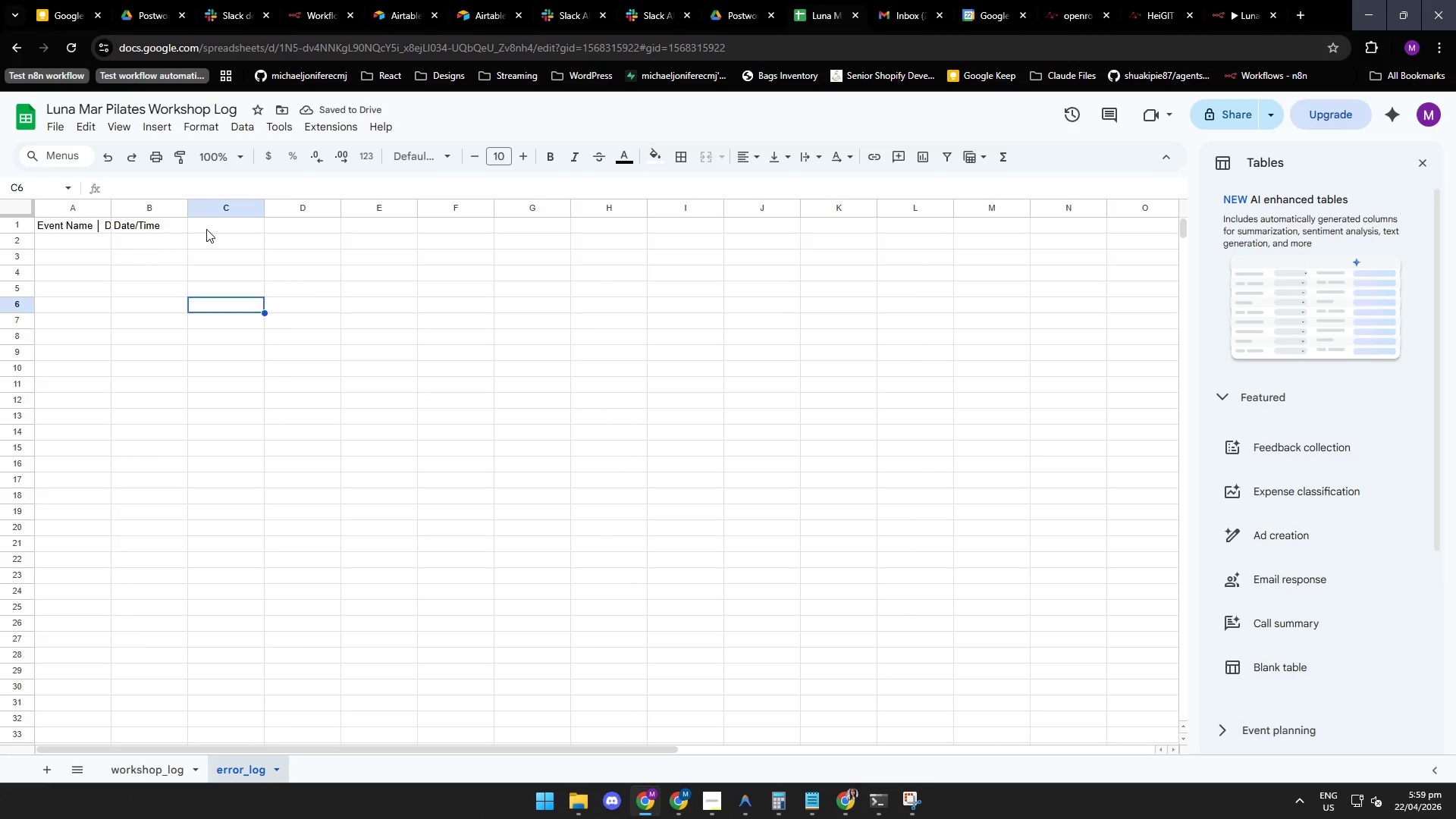 
double_click([206, 229])
 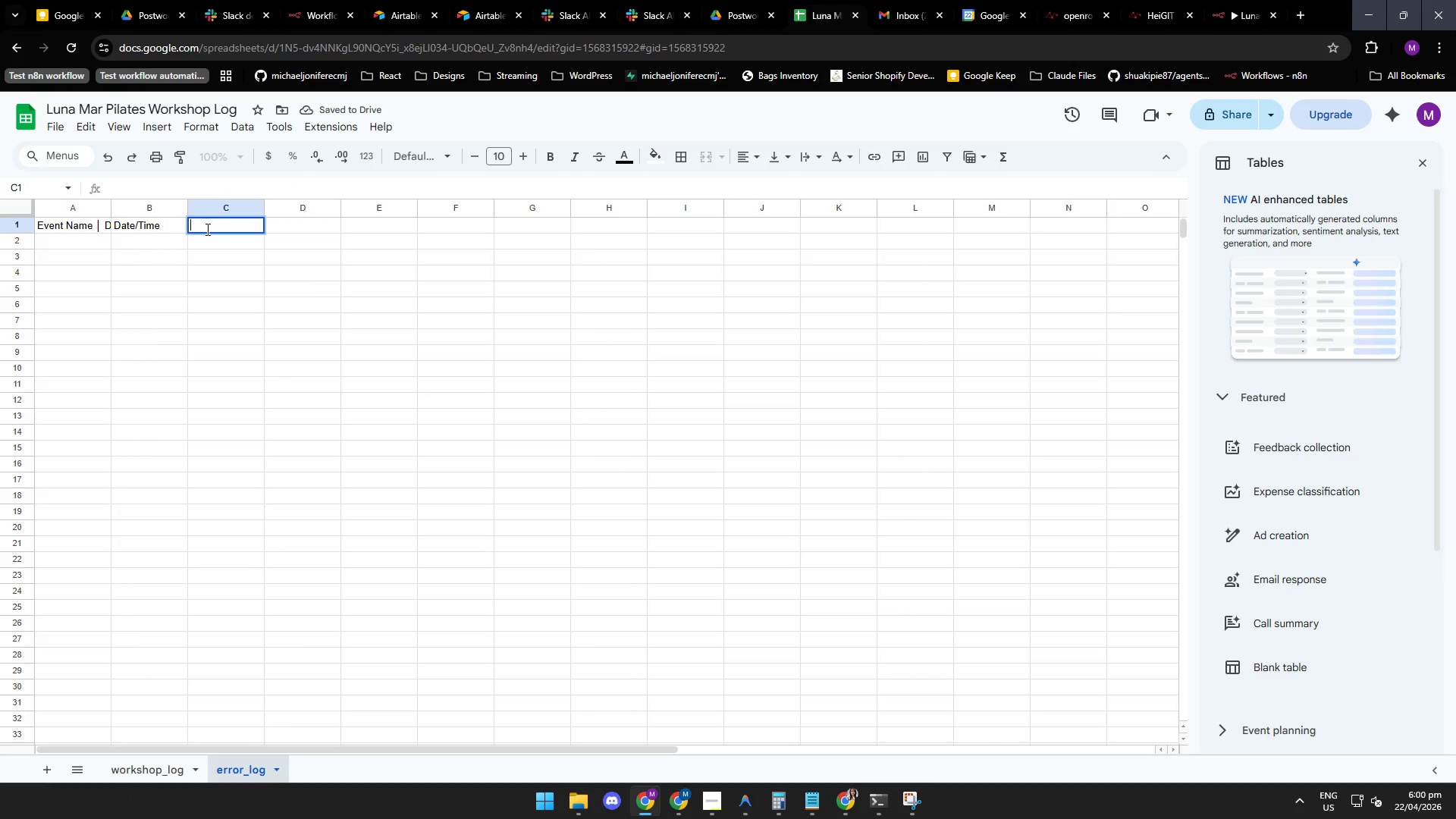 
type(Location)
key(Tab)
type(Description)
 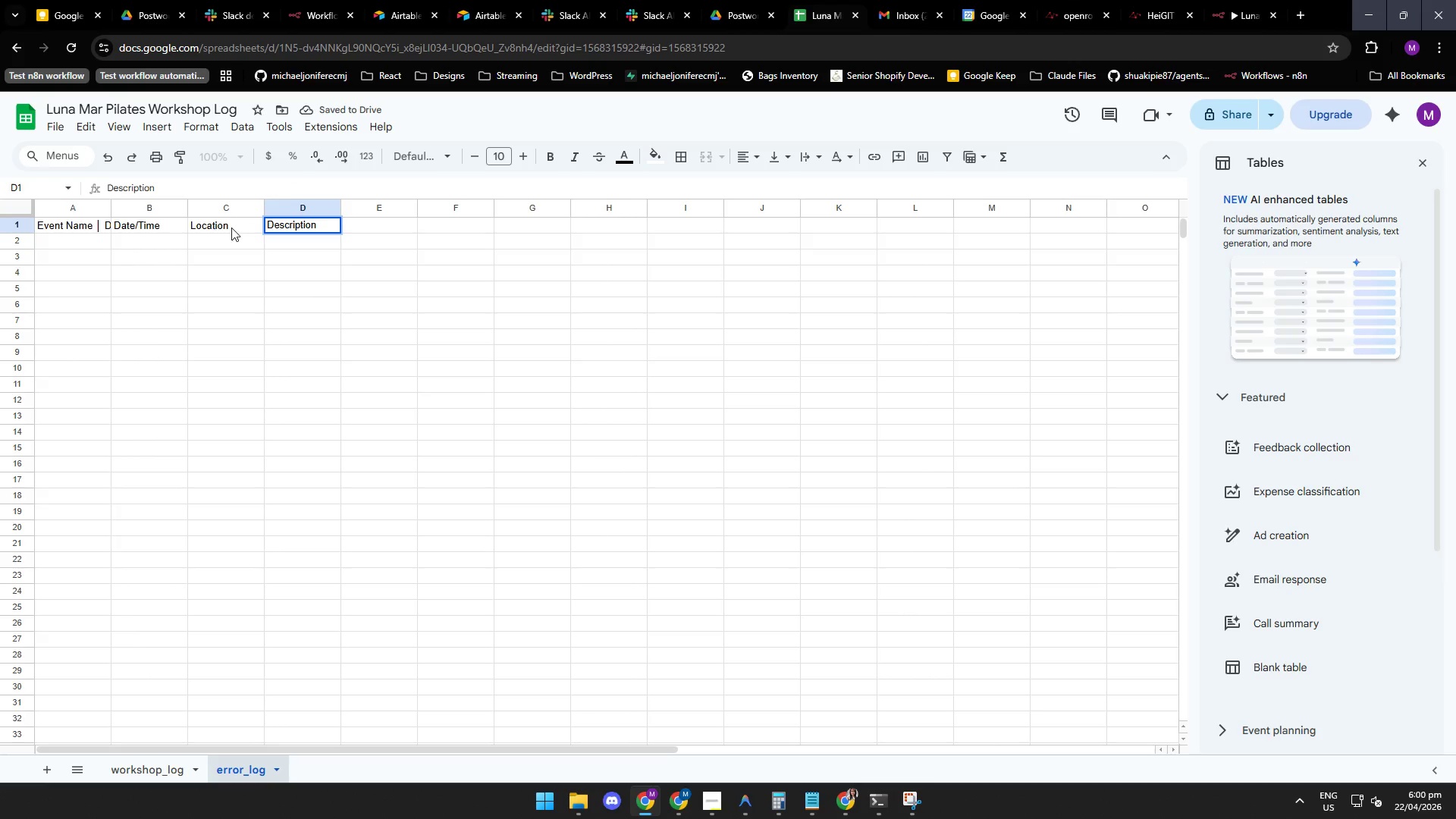 
left_click([230, 303])
 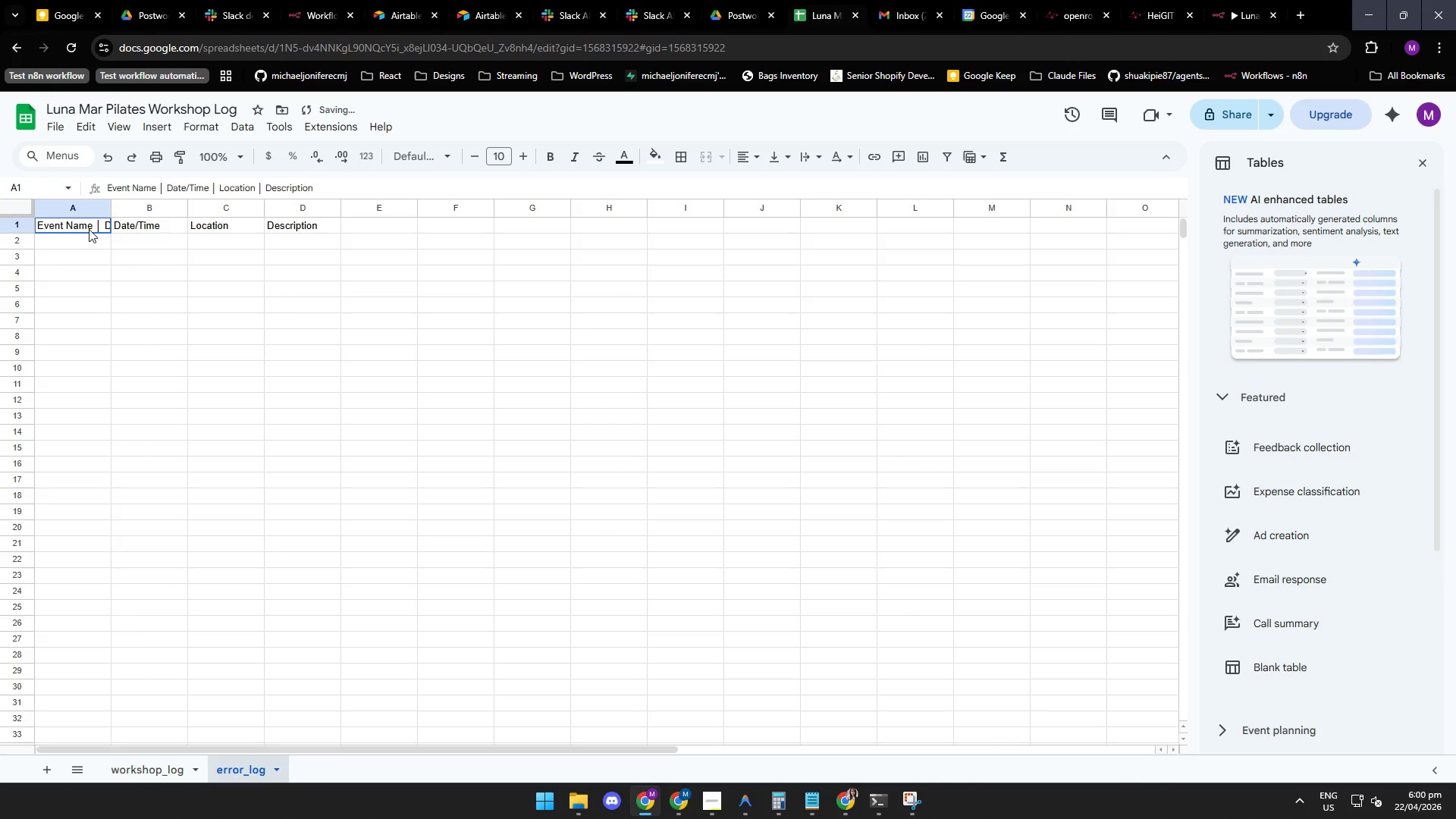 
double_click([89, 229])
 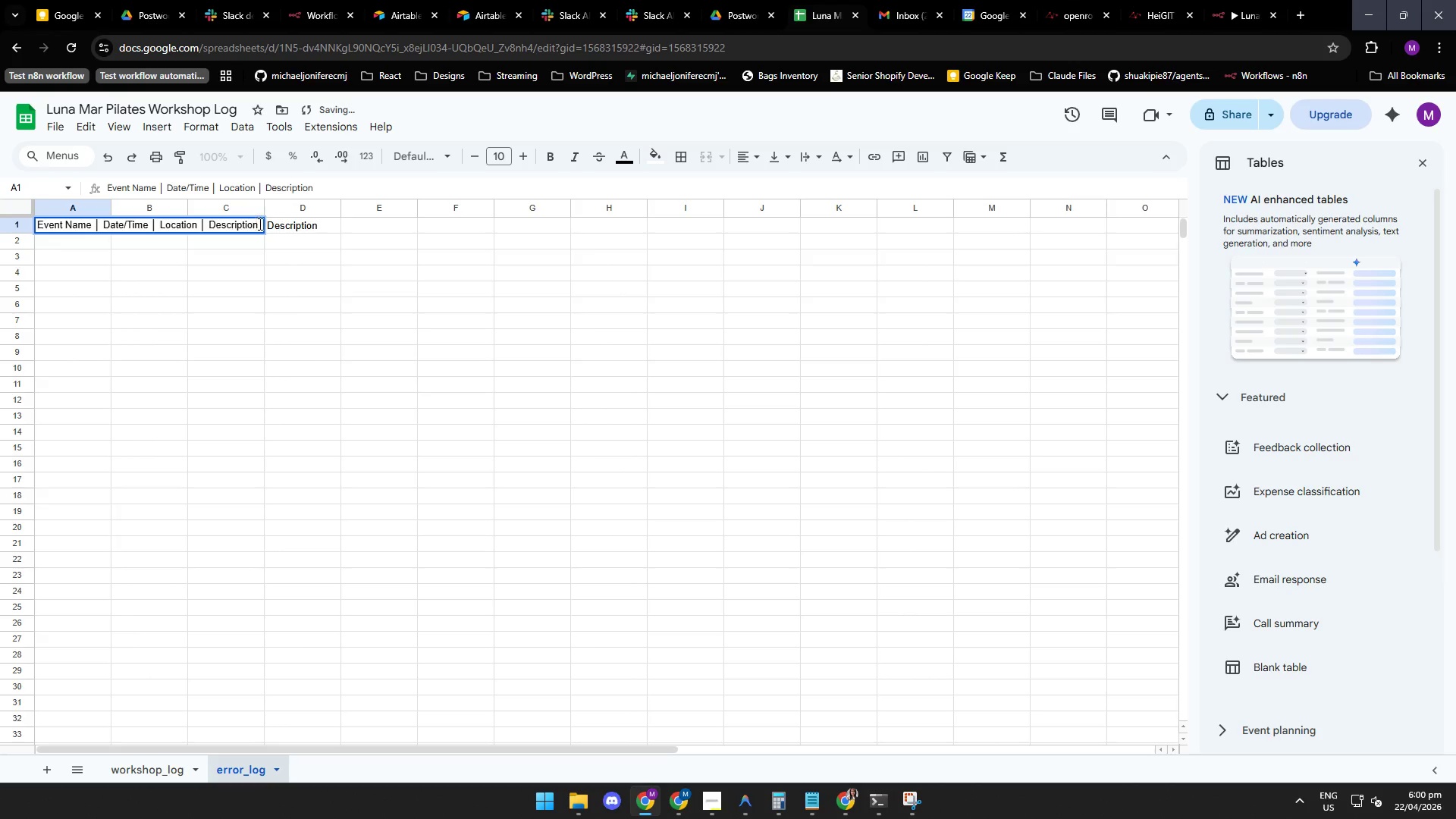 
left_click_drag(start_coordinate=[259, 225], to_coordinate=[91, 222])
 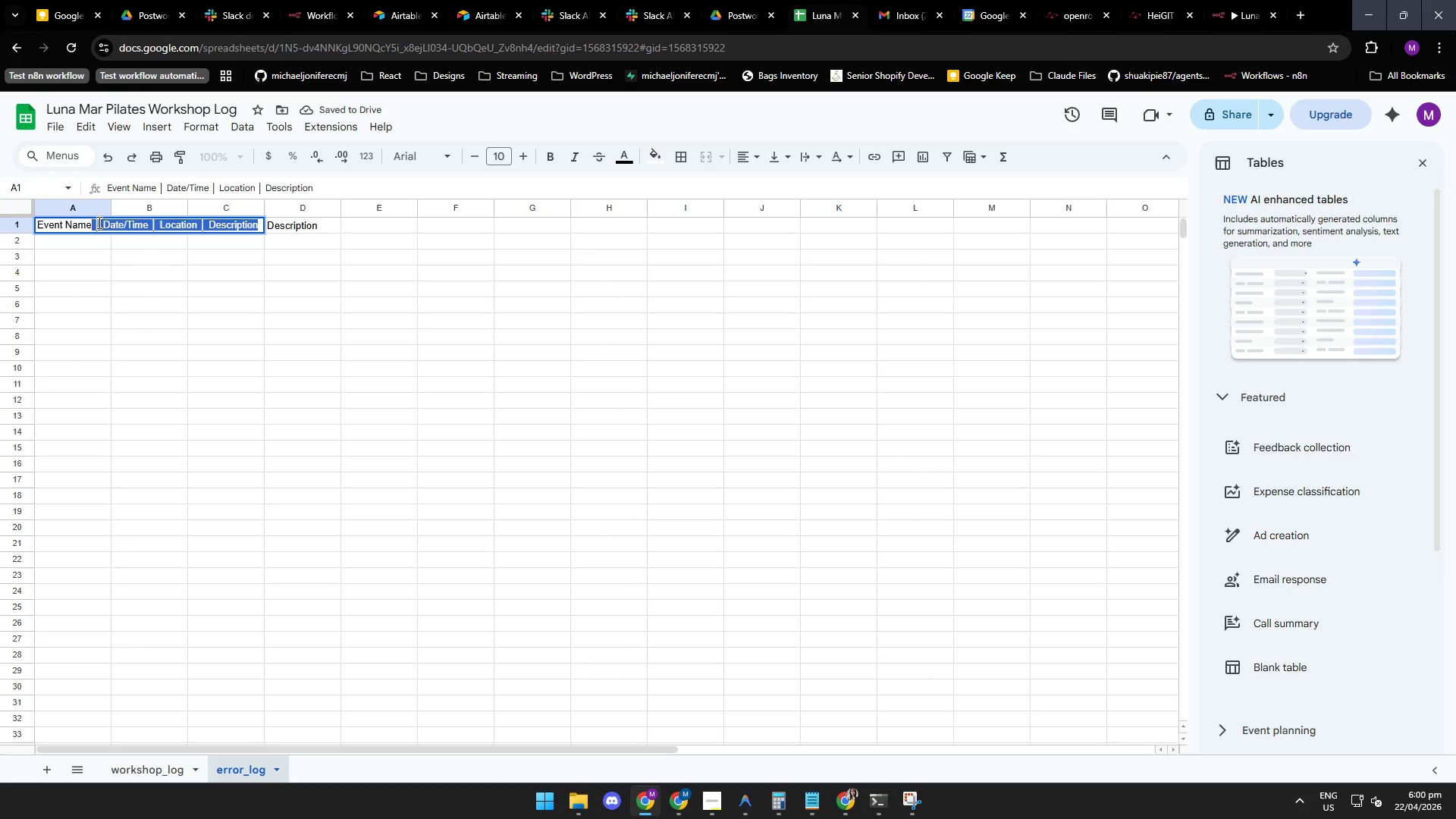 
key(Backspace)
 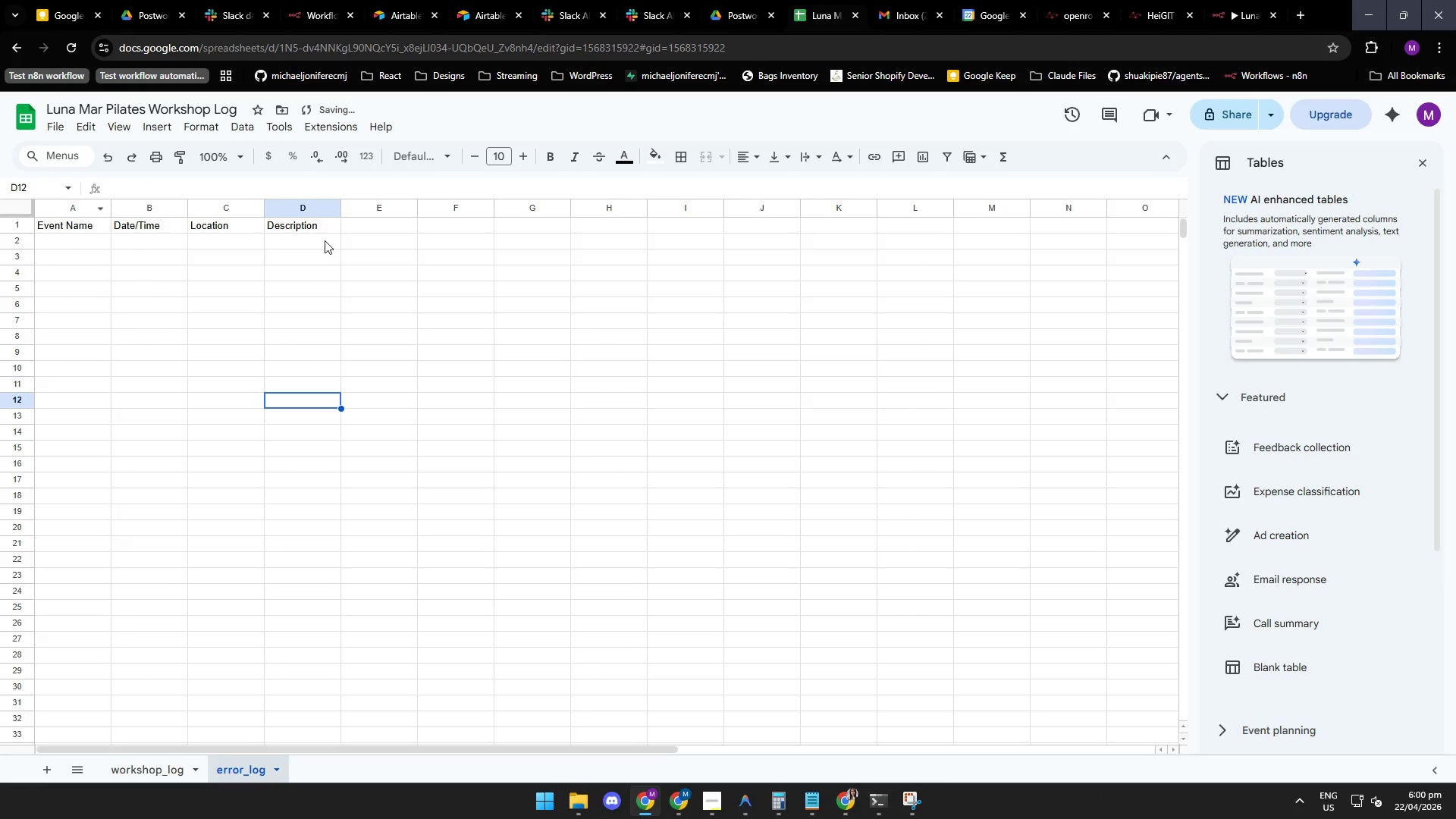 
left_click_drag(start_coordinate=[302, 208], to_coordinate=[52, 198])
 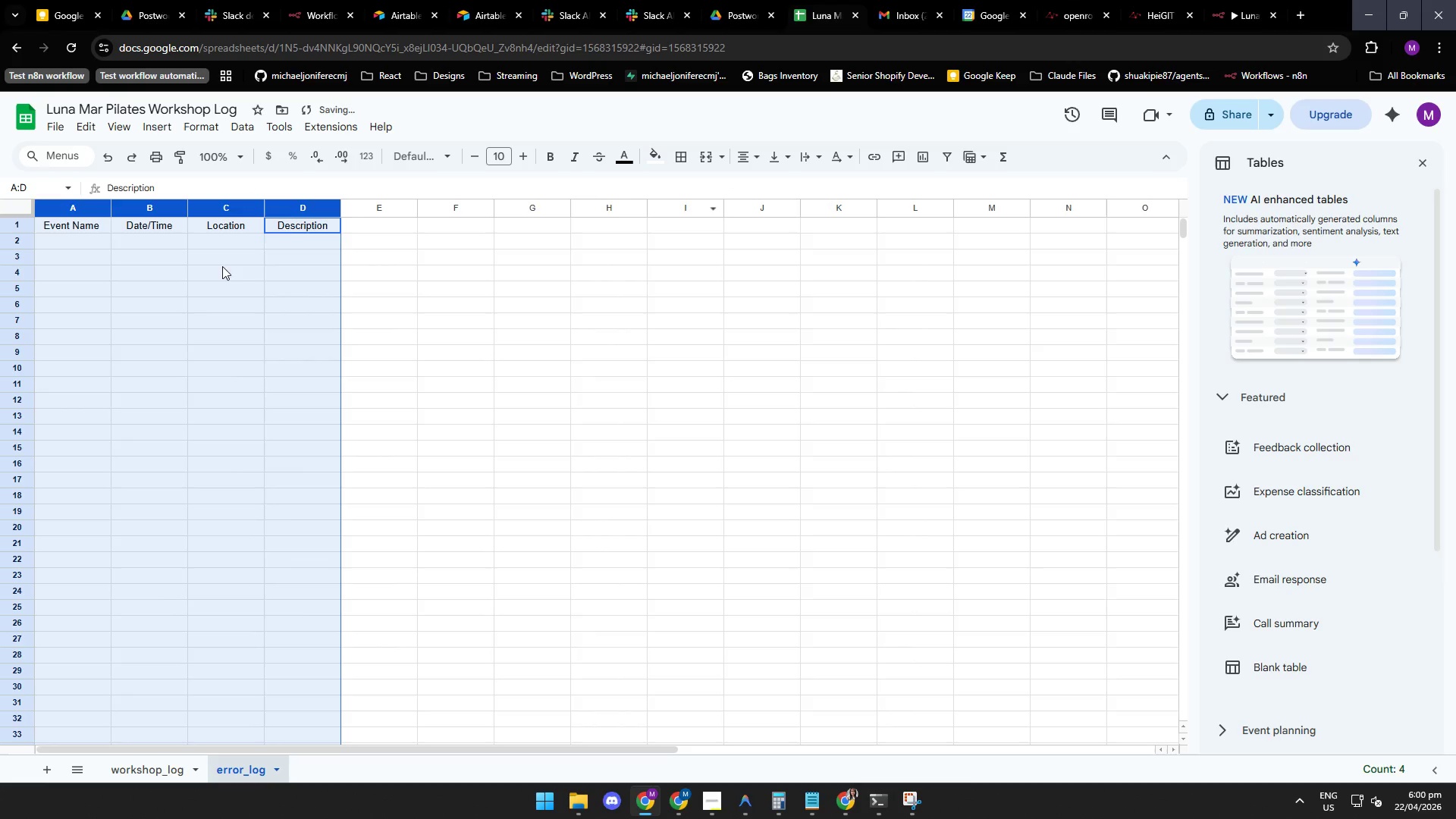 
left_click([138, 288])
 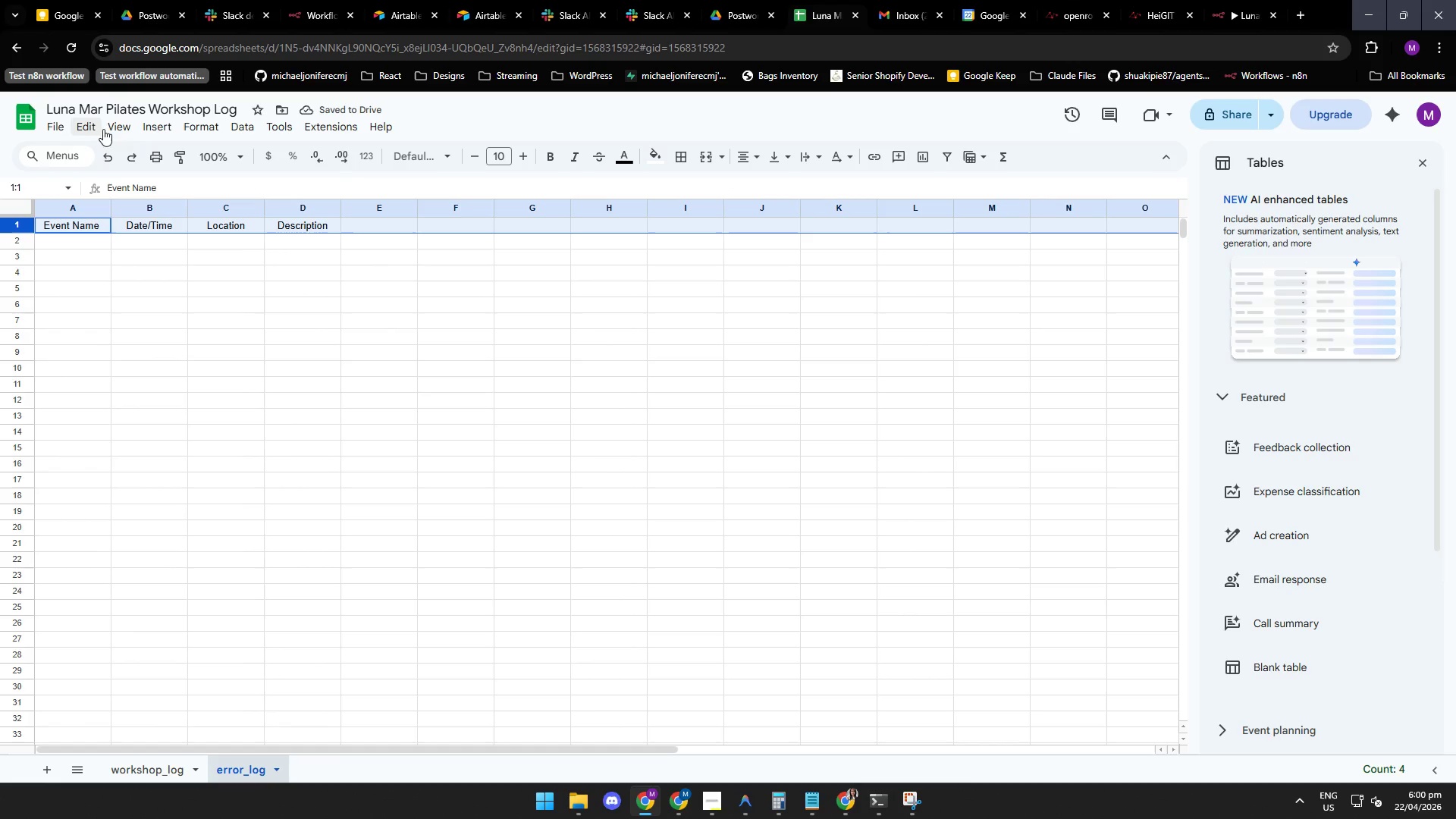 
left_click([118, 129])
 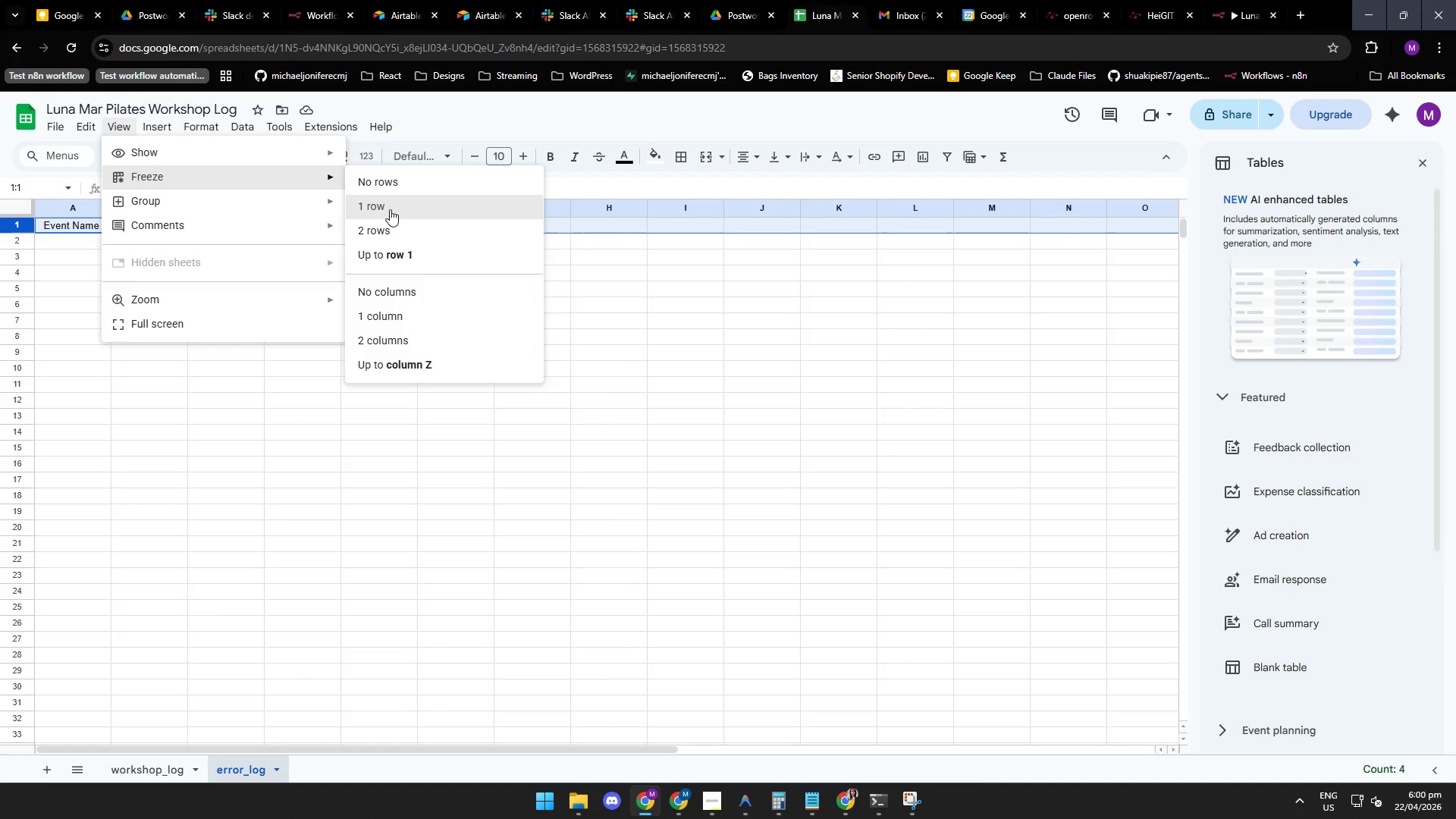 
double_click([567, 435])
 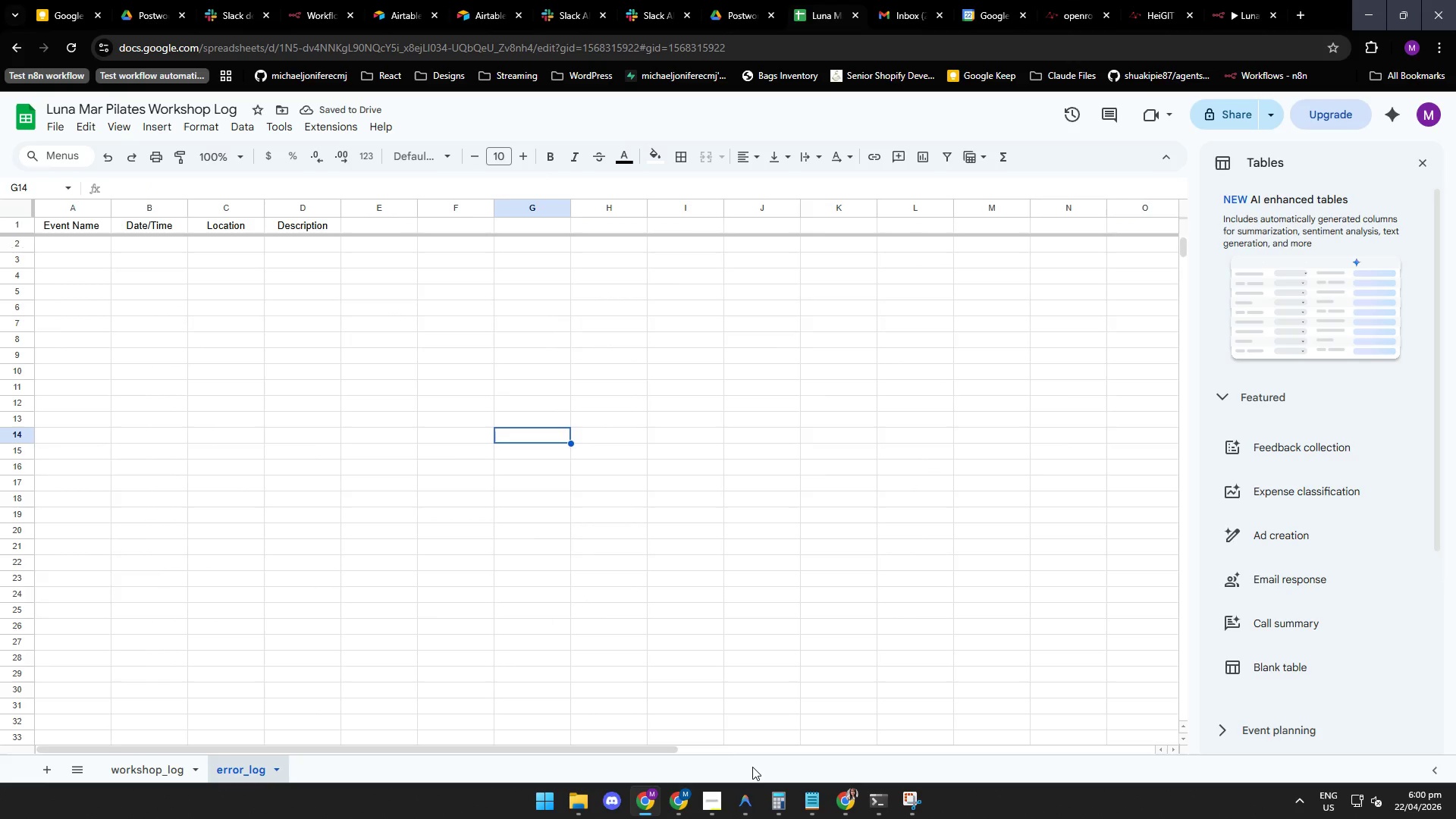 
mouse_move([860, 796])
 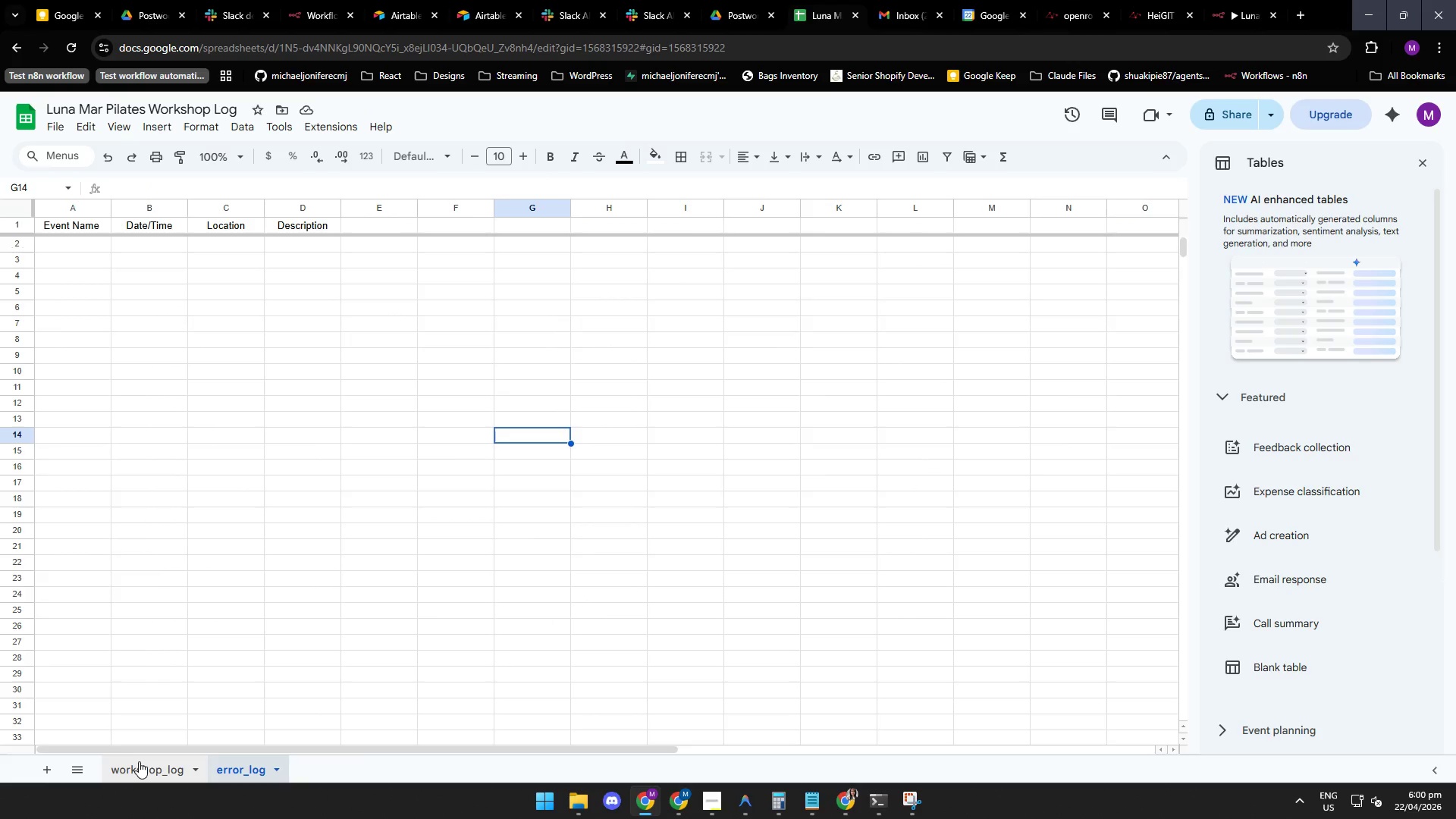 
right_click([140, 761])
 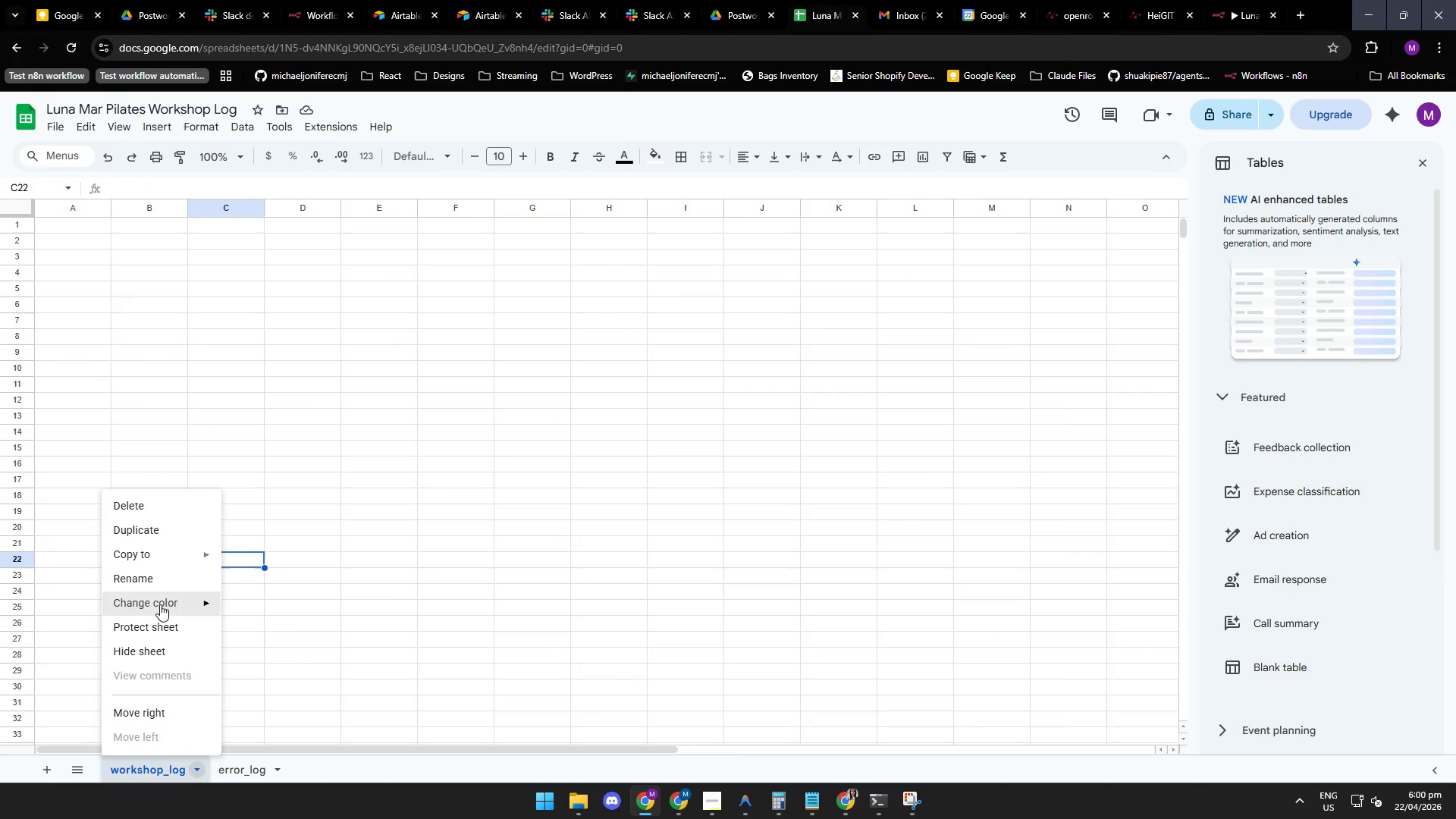 
left_click([153, 581])
 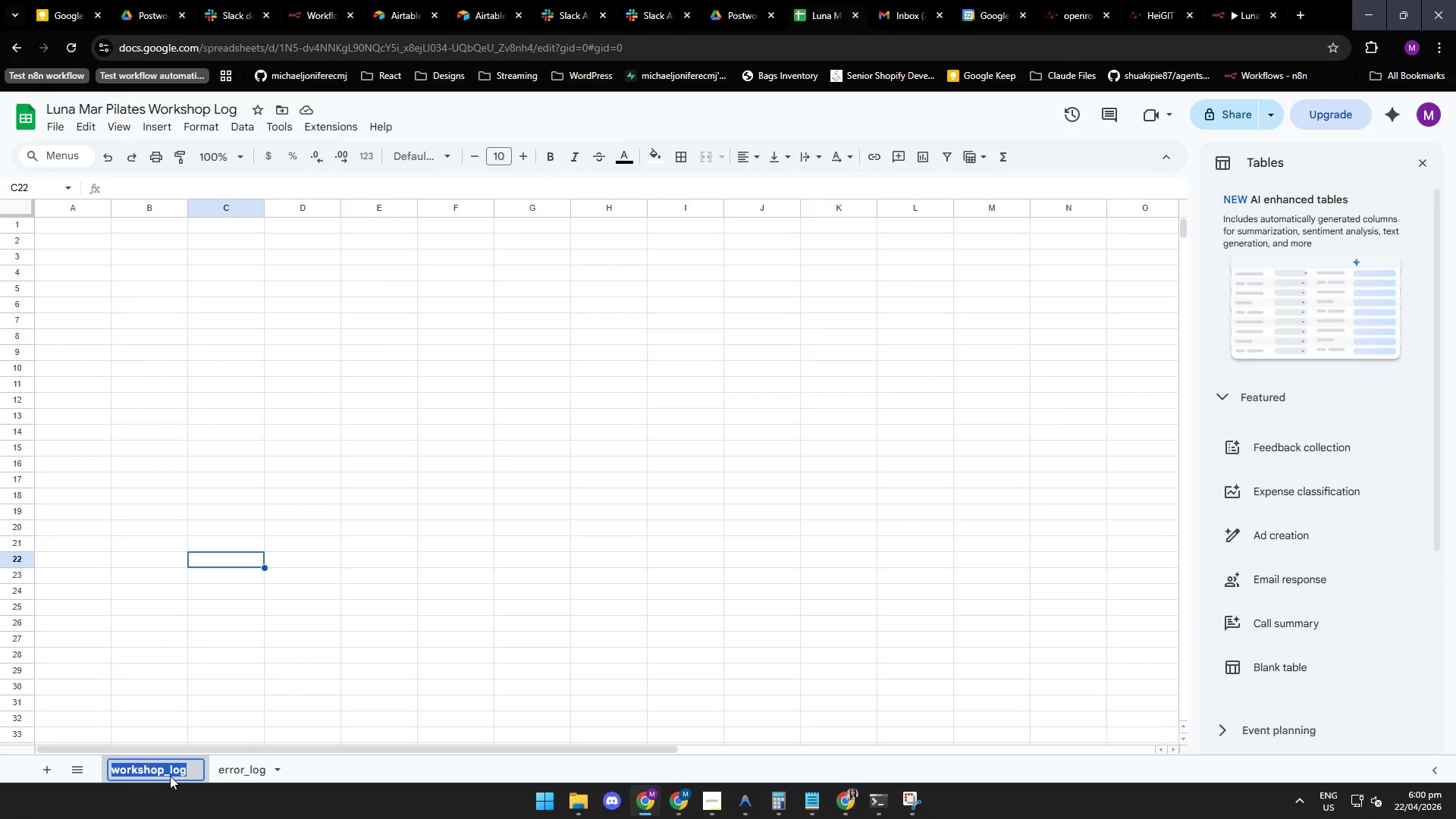 
left_click([168, 773])
 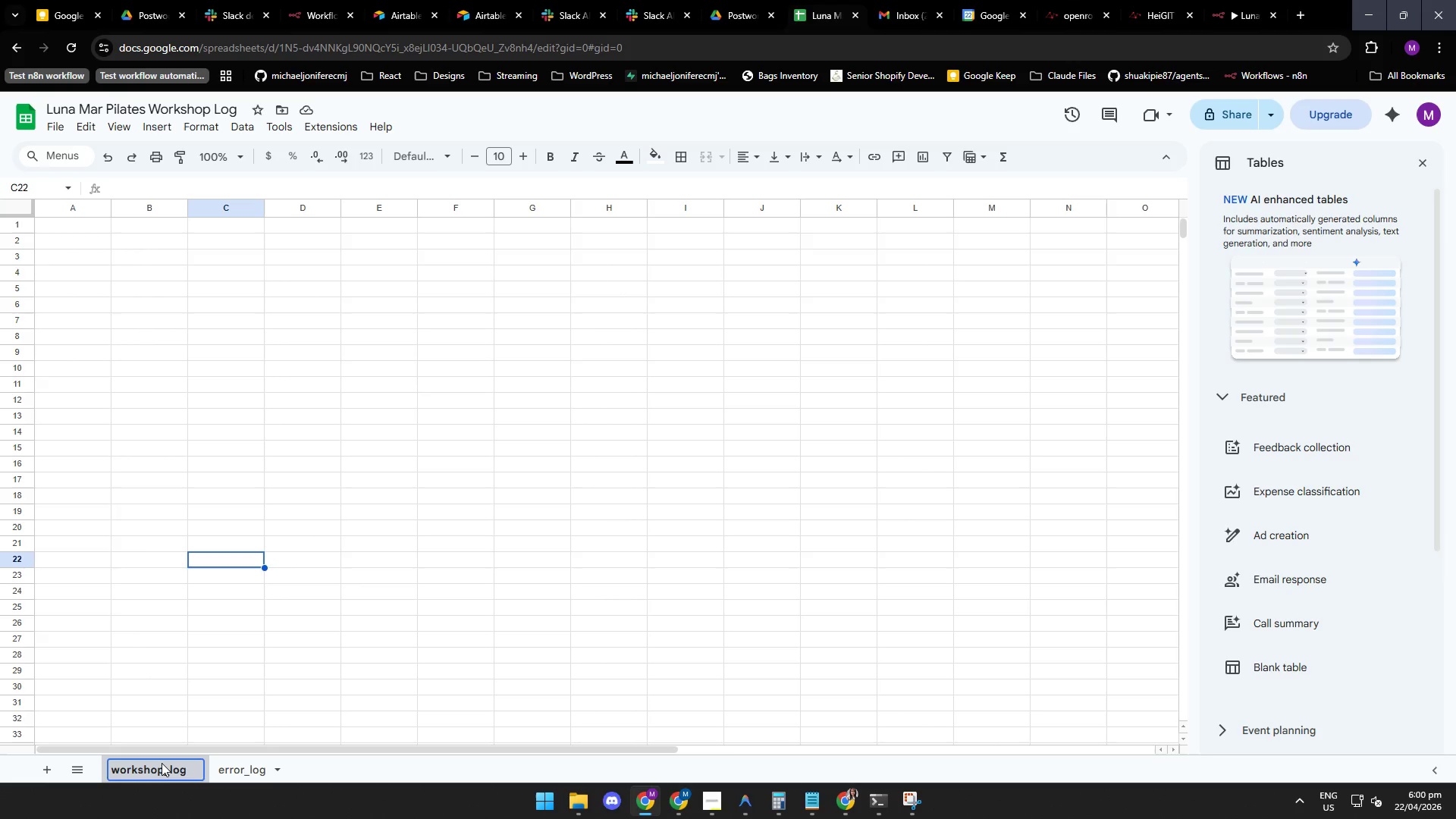 
hold_key(key=Backspace, duration=0.91)
 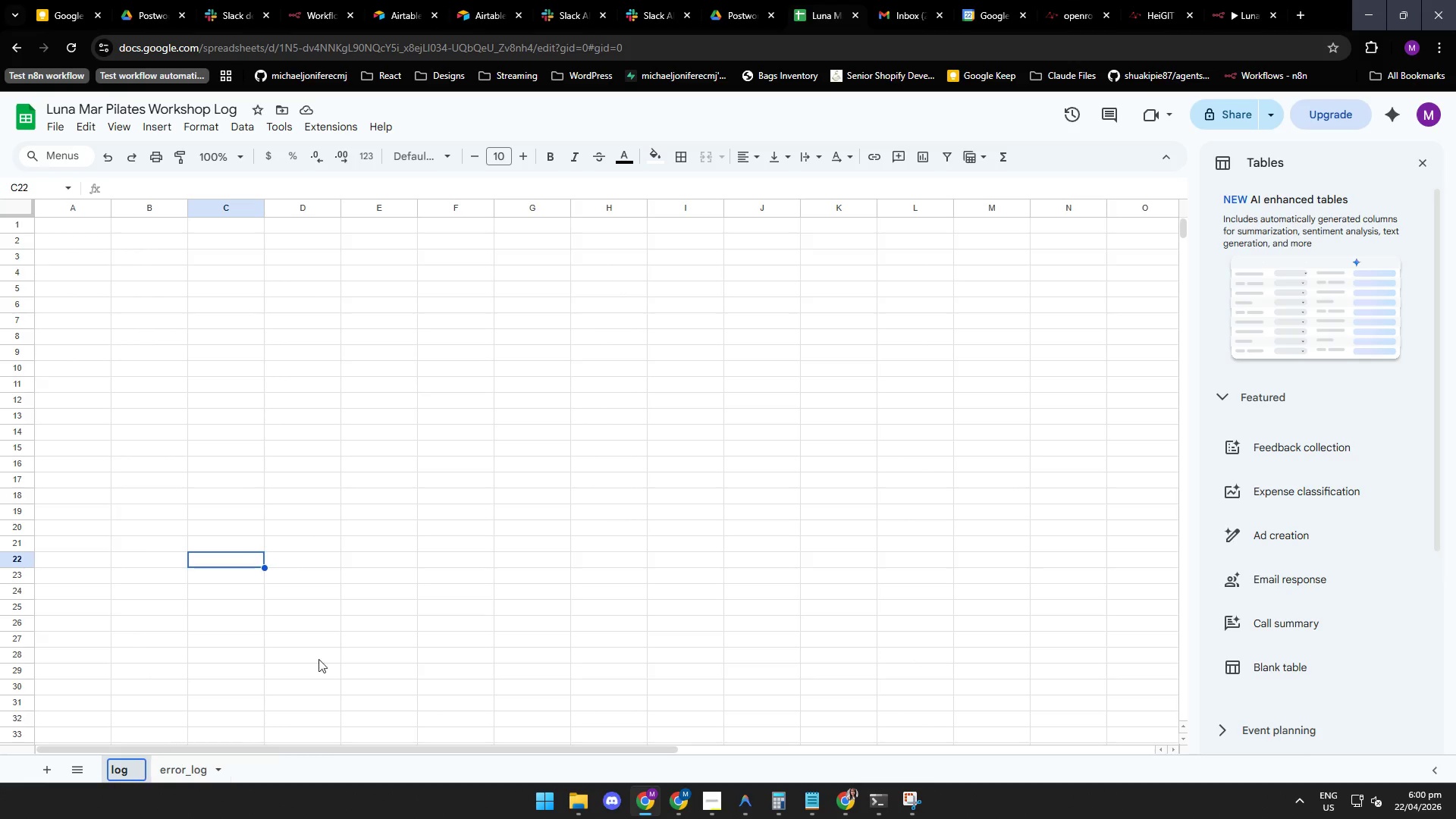 
left_click([548, 599])
 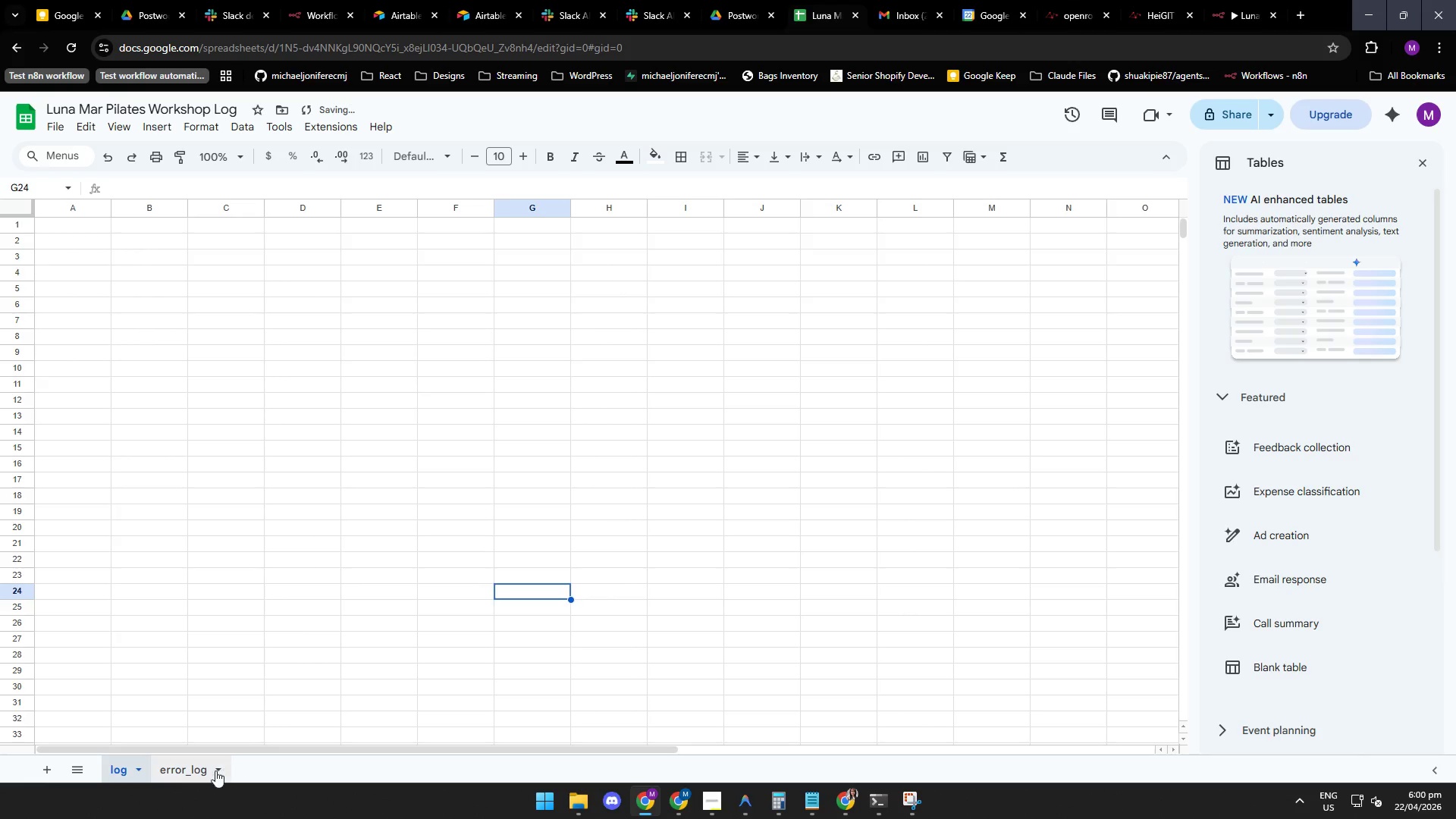 
right_click([196, 768])
 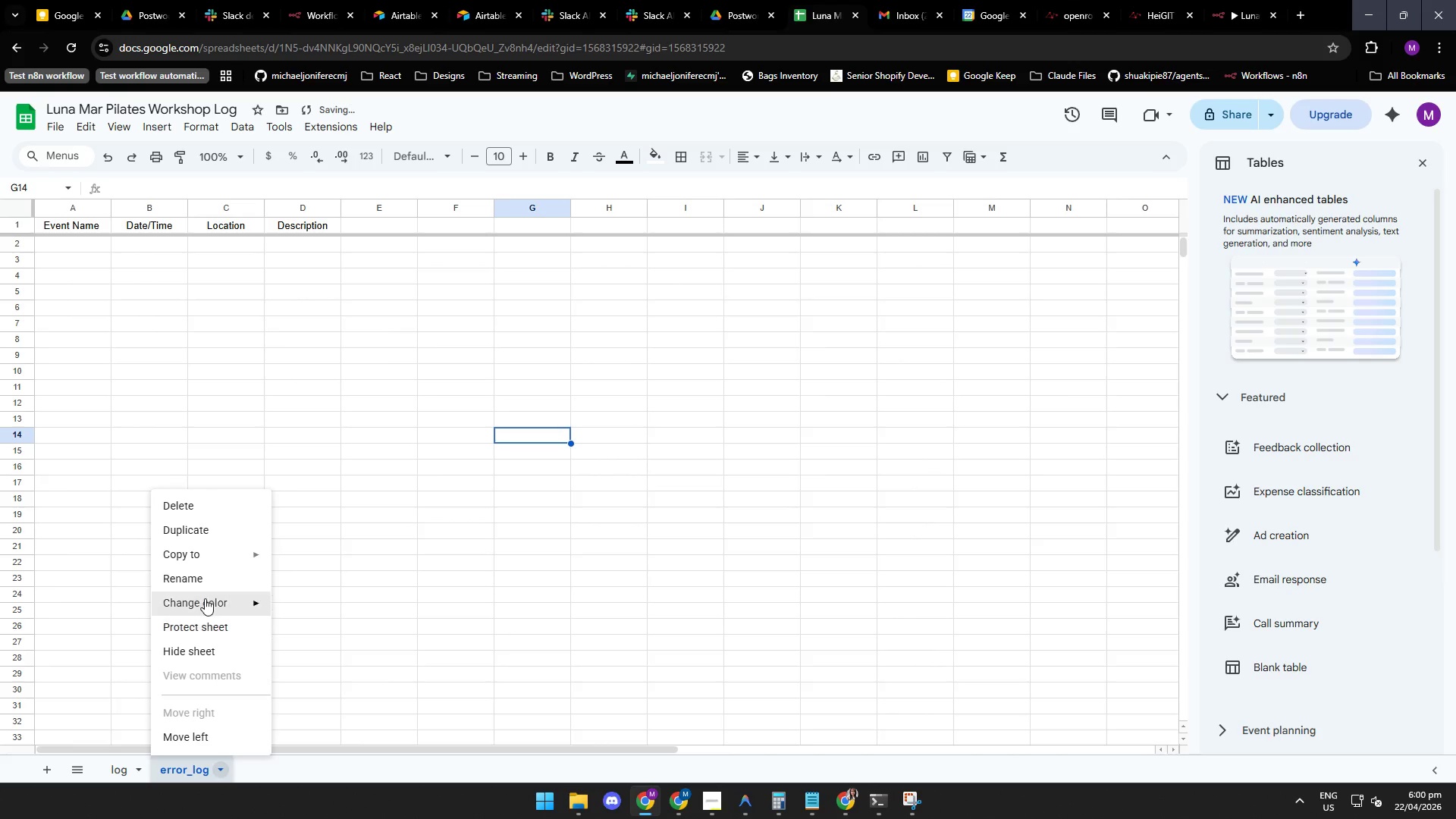 
left_click([205, 575])
 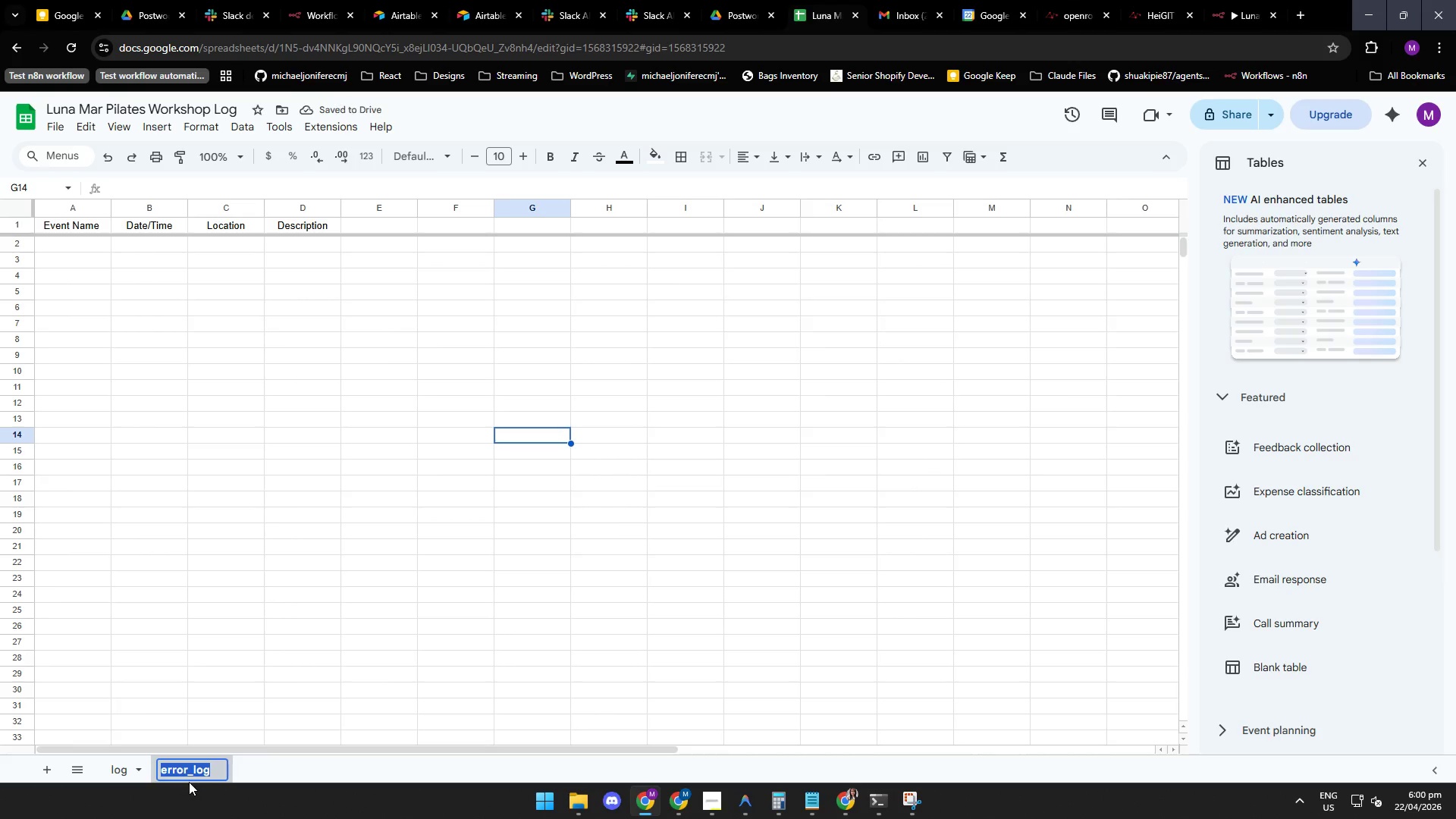 
left_click([187, 772])
 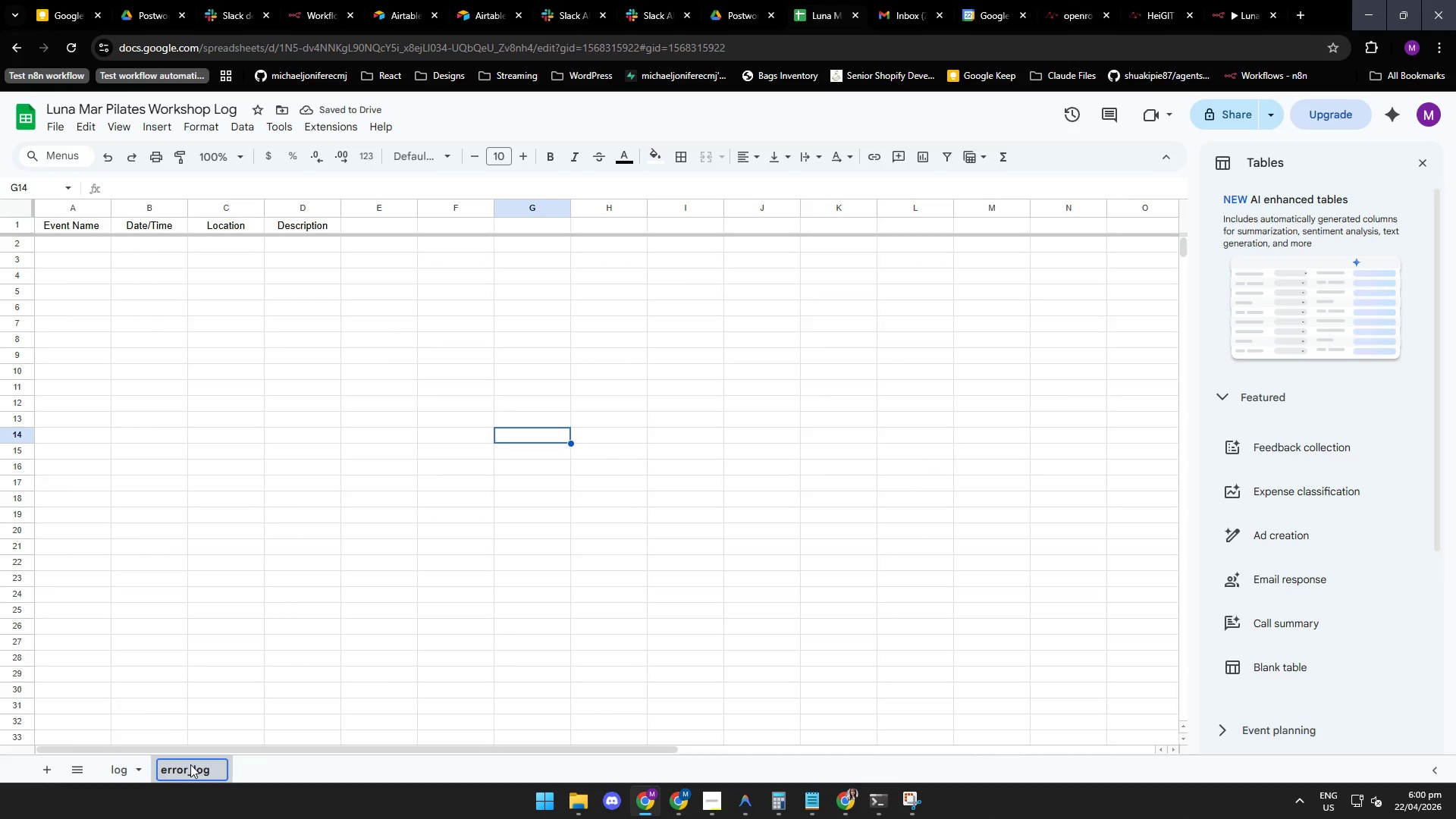 
key(Backspace)
key(Backspace)
key(Backspace)
key(Backspace)
key(Backspace)
type(workshop)
 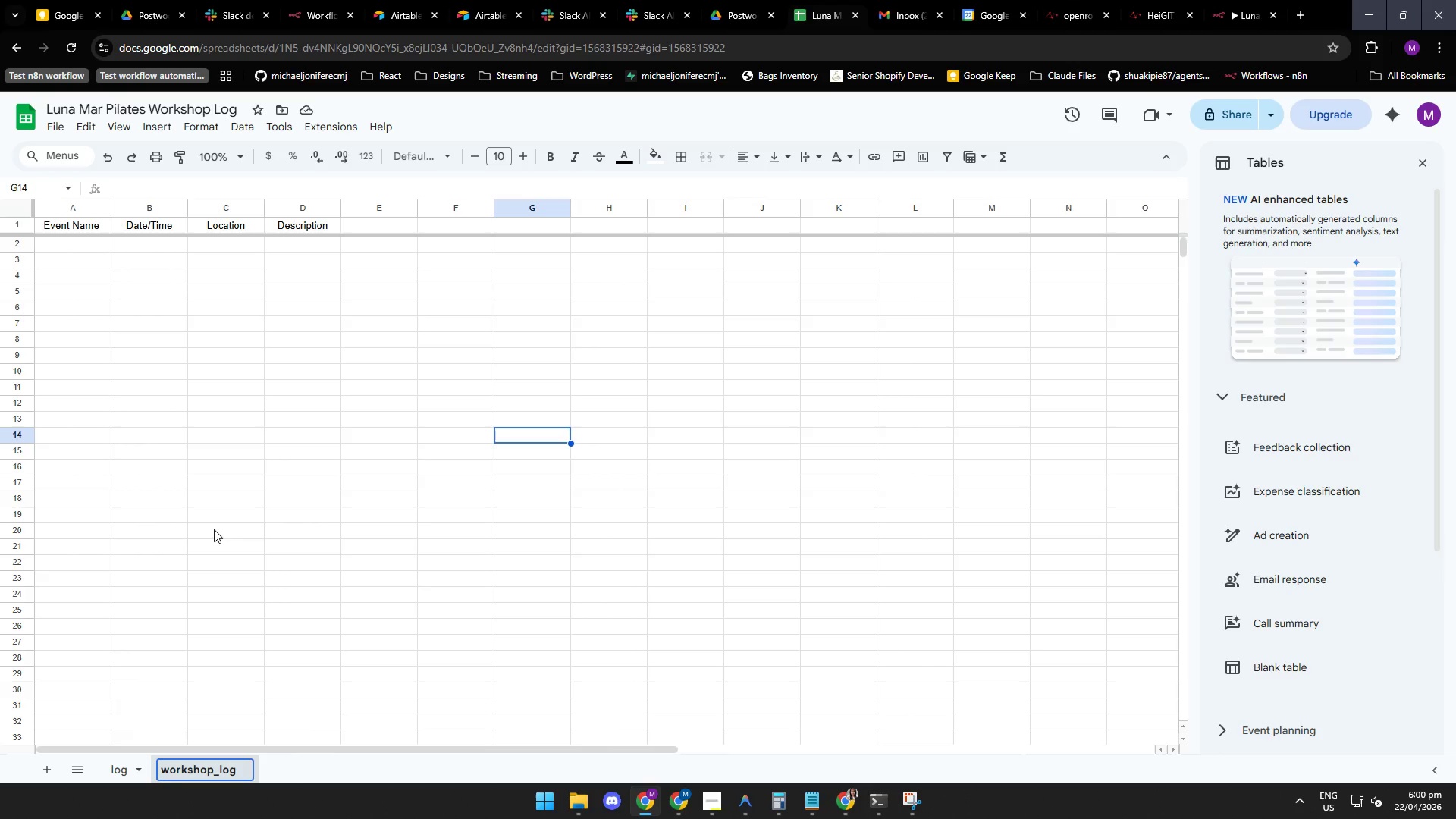 
left_click([243, 485])
 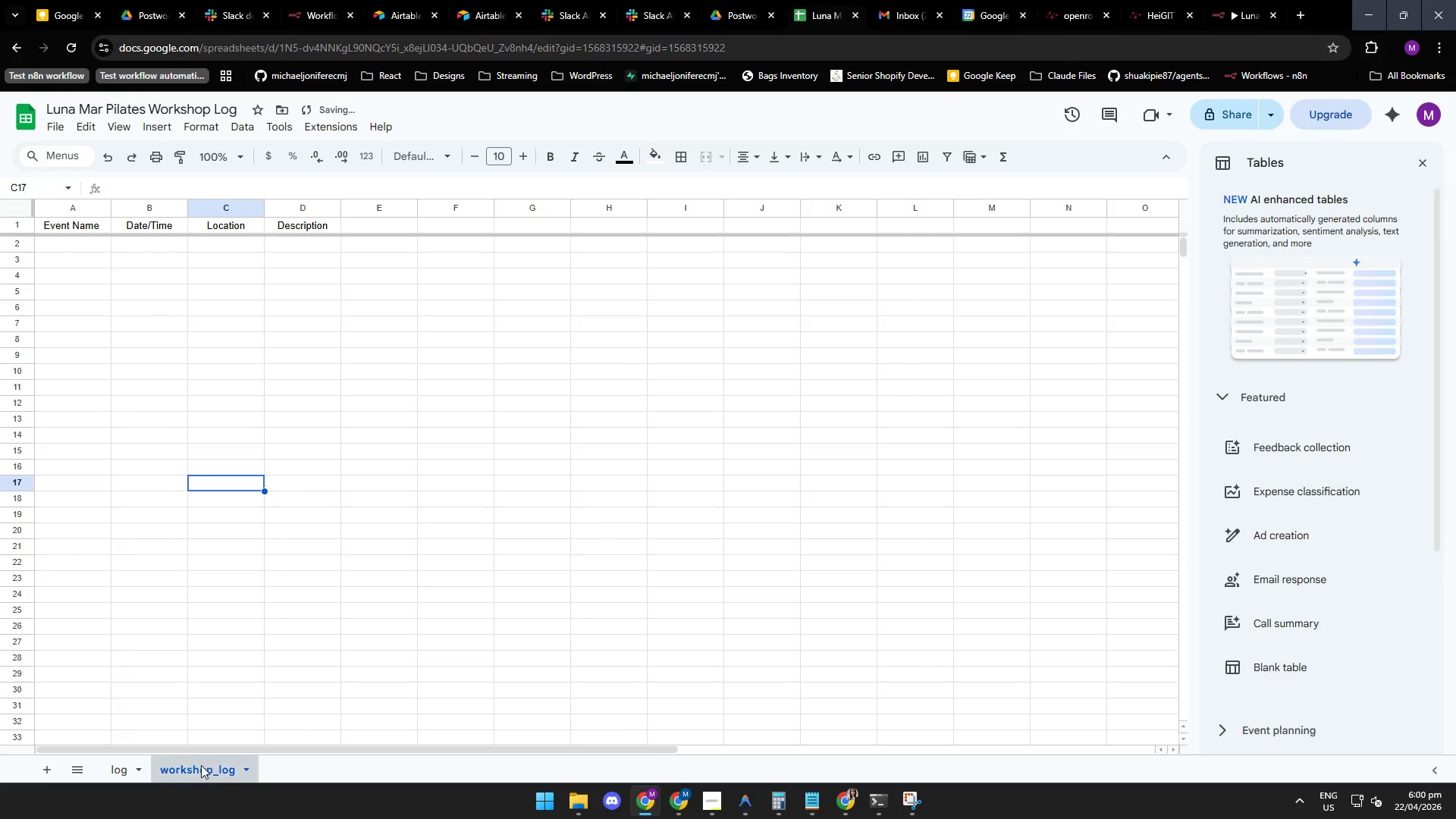 
left_click_drag(start_coordinate=[197, 767], to_coordinate=[108, 766])
 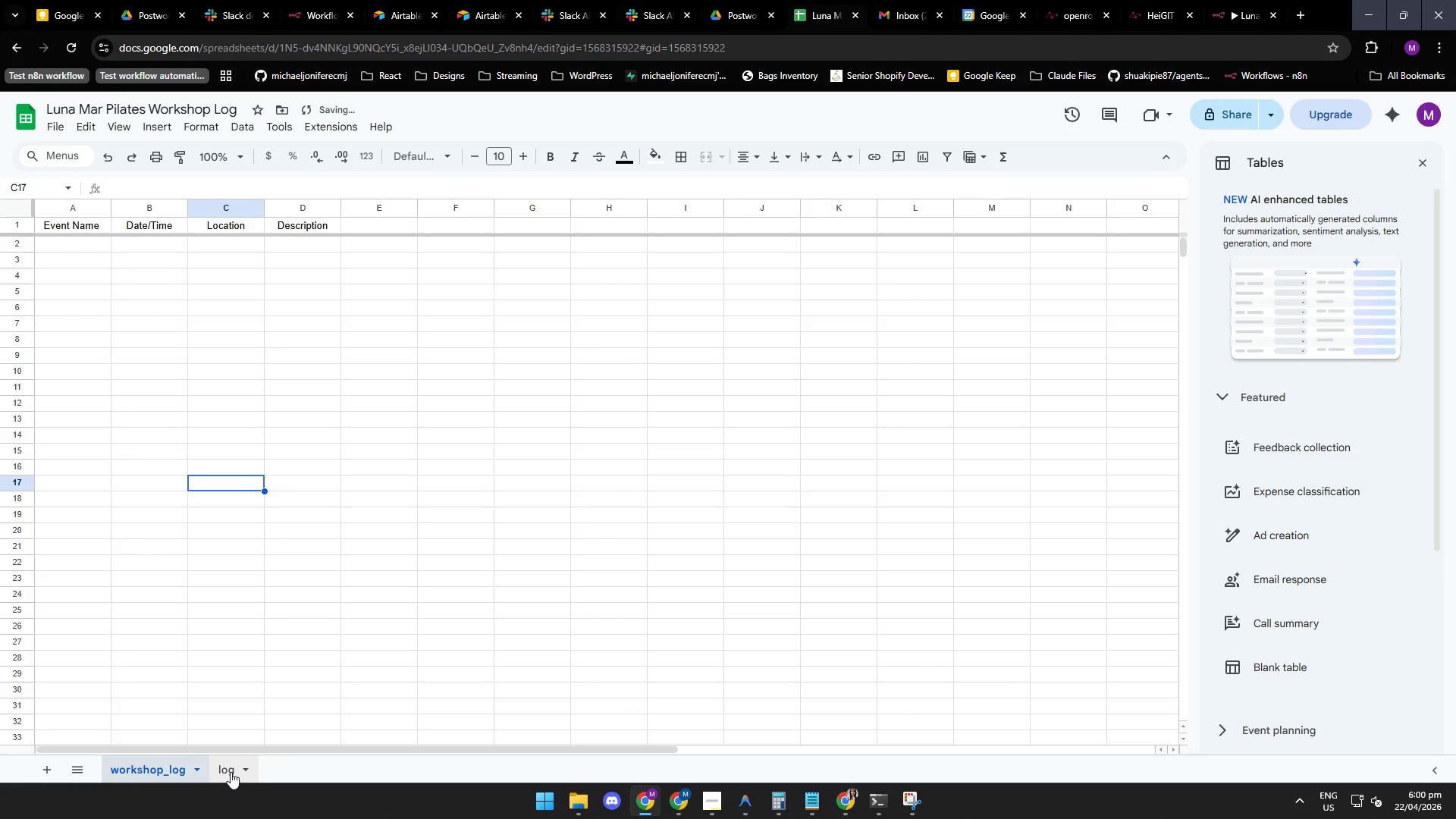 
right_click([231, 772])
 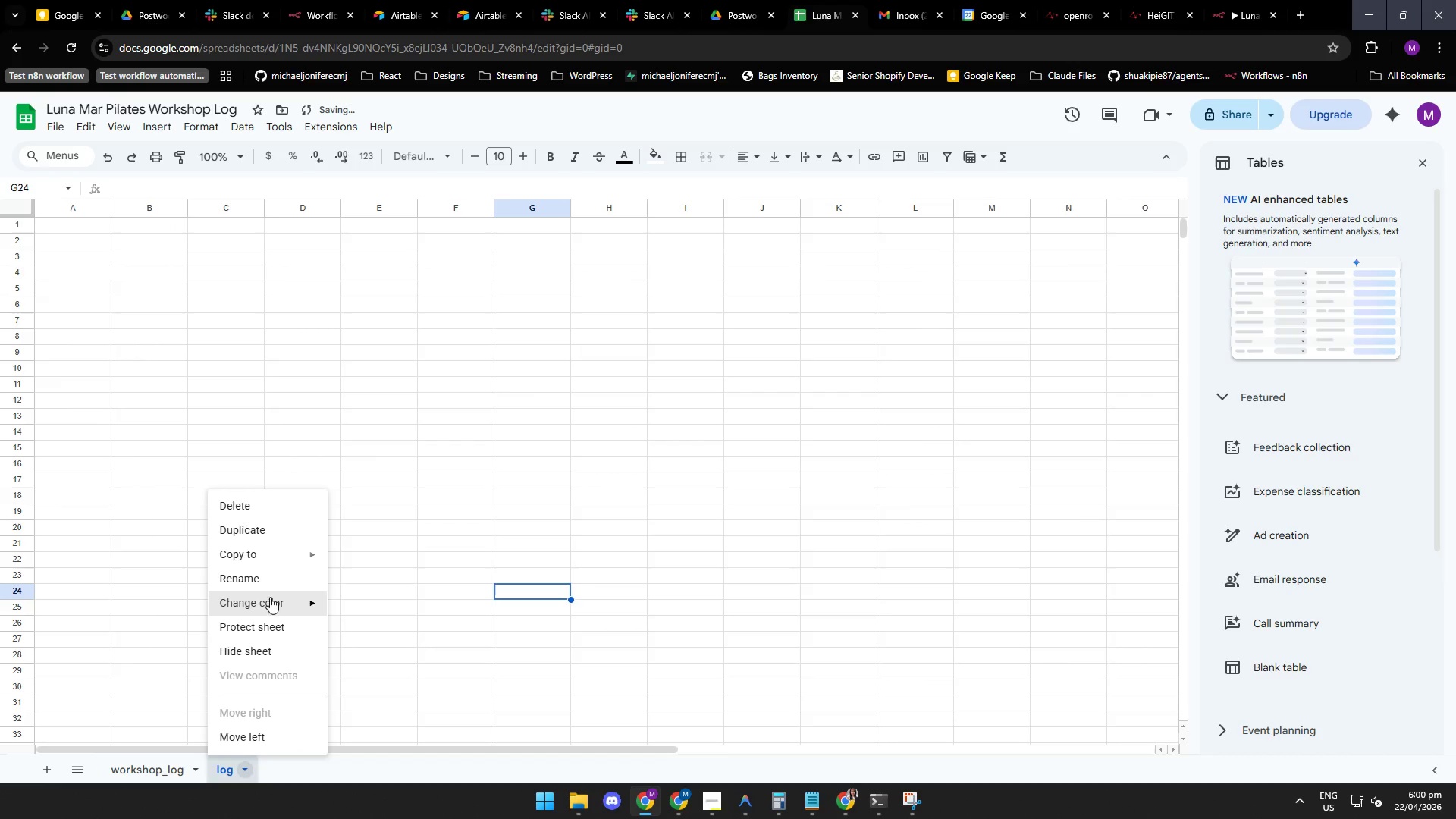 
left_click([269, 580])
 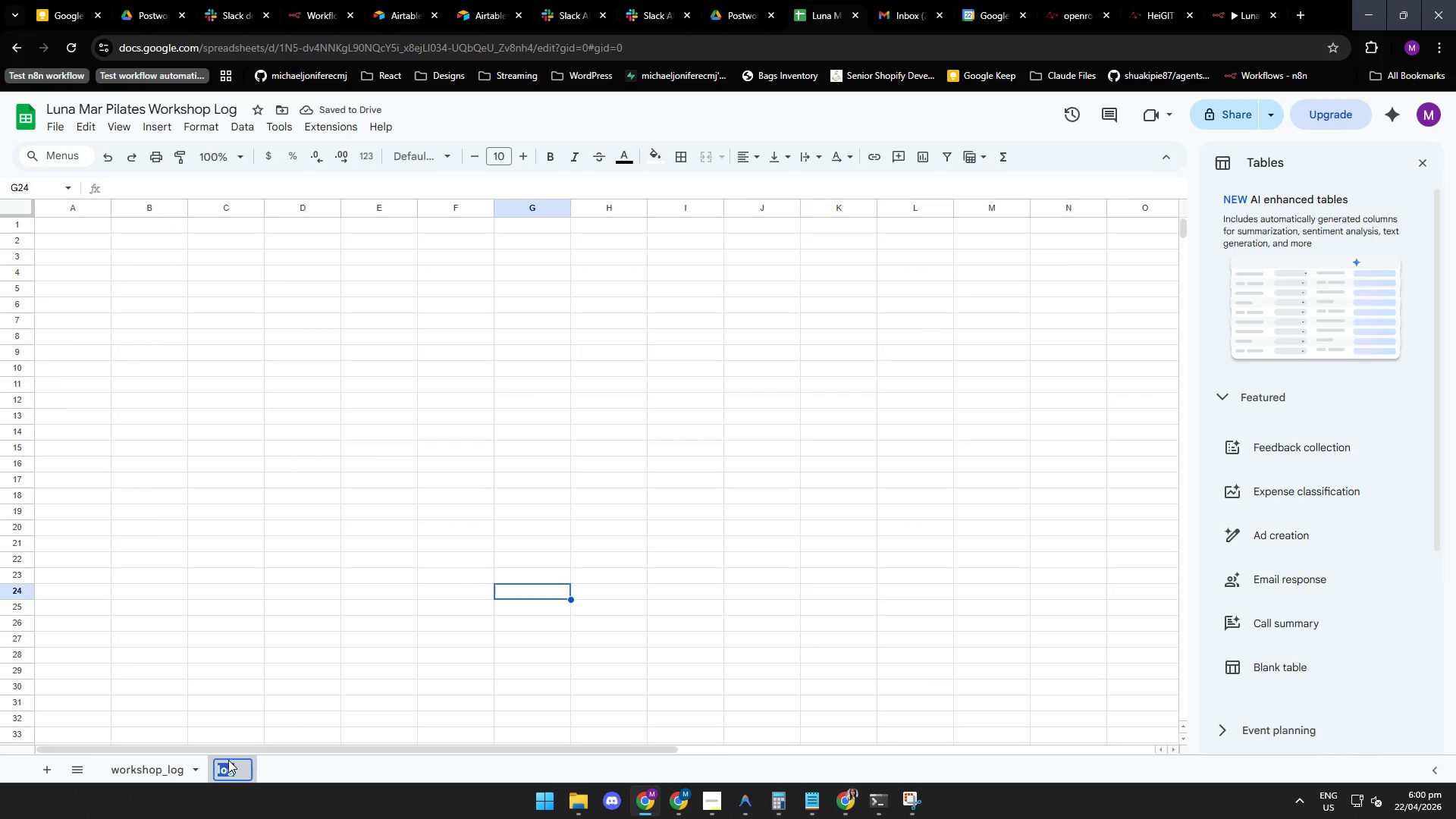 
left_click([218, 777])
 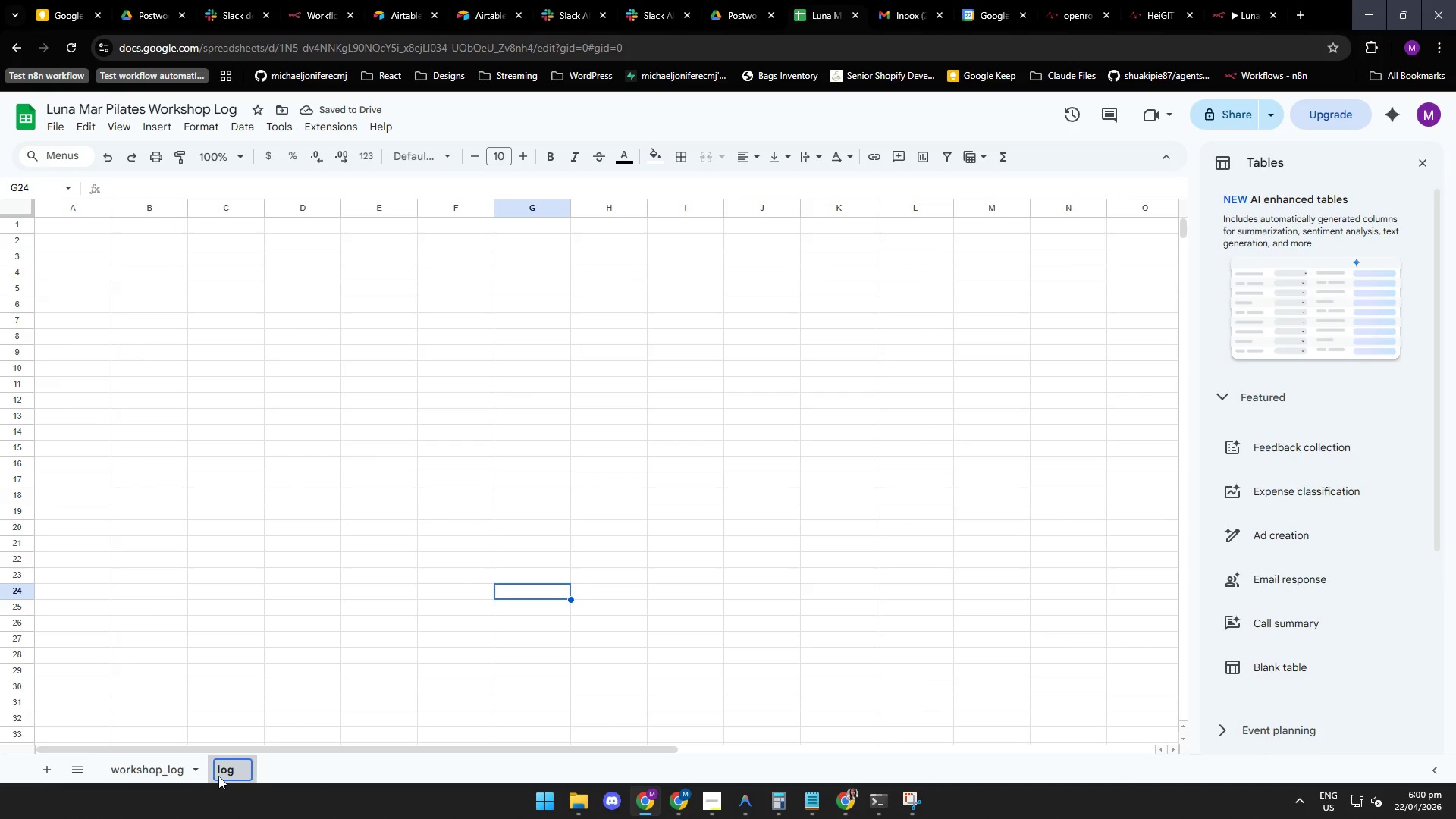 
type(error_)
 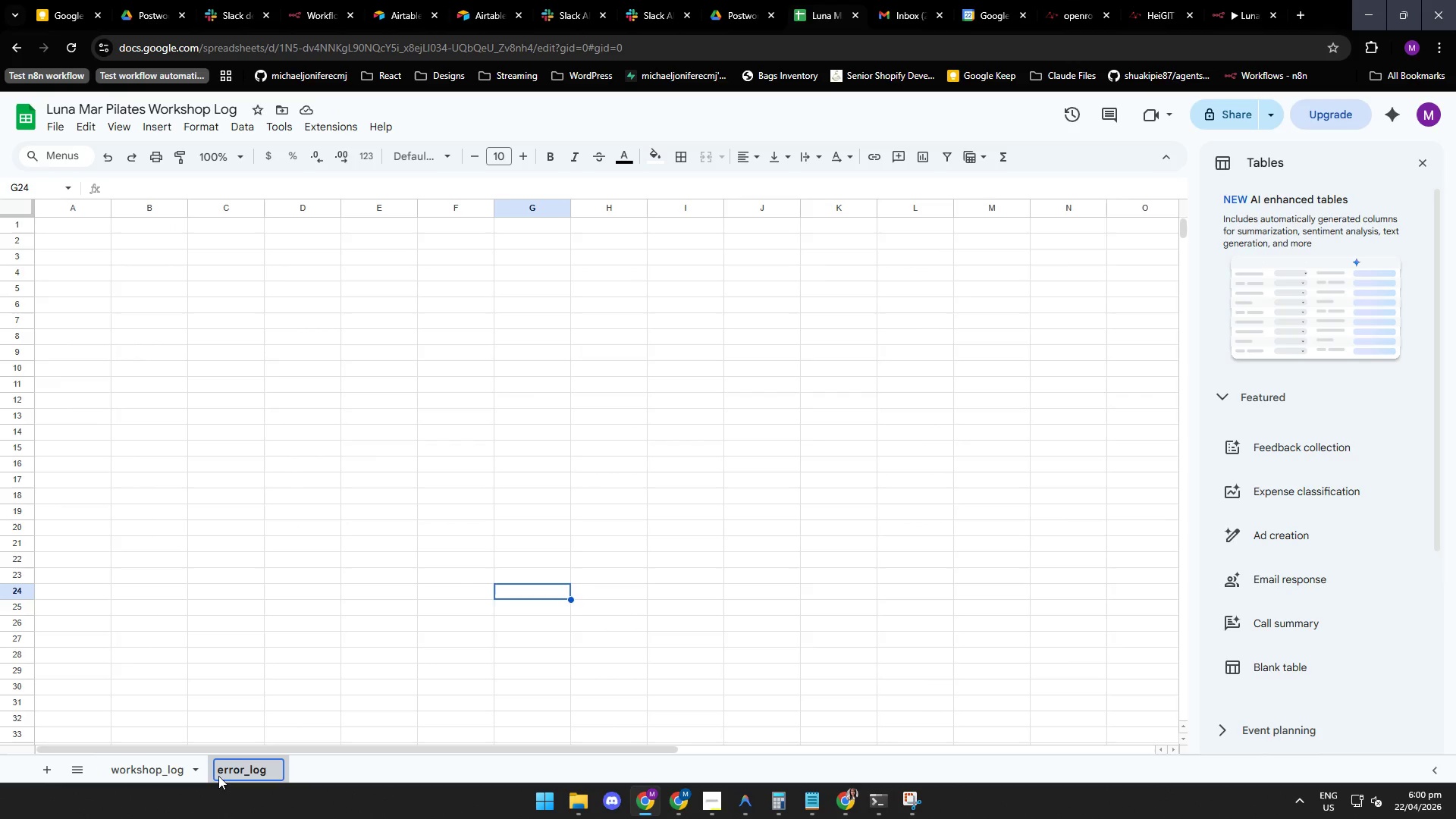 
left_click([268, 613])
 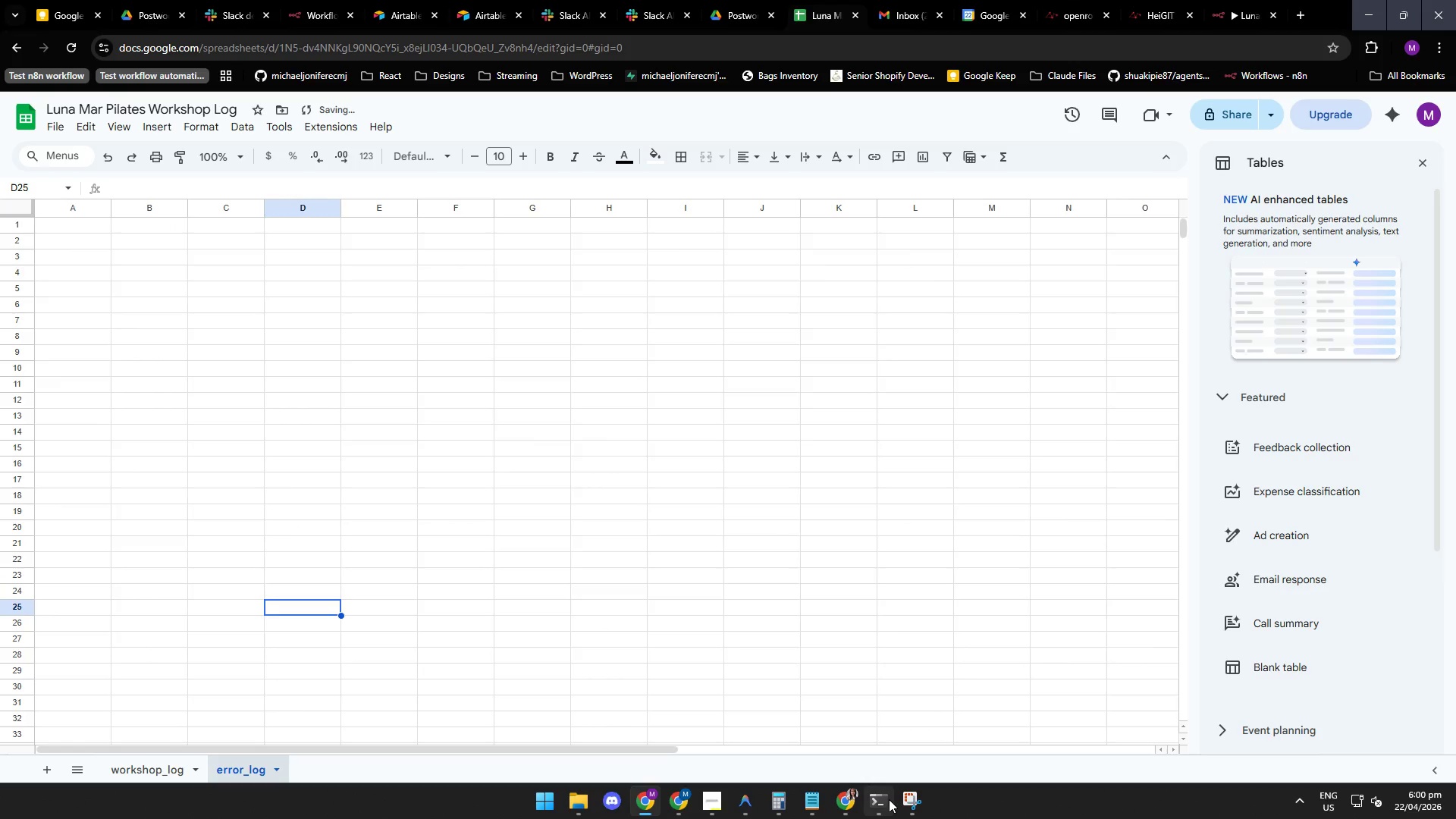 
left_click([871, 806])
 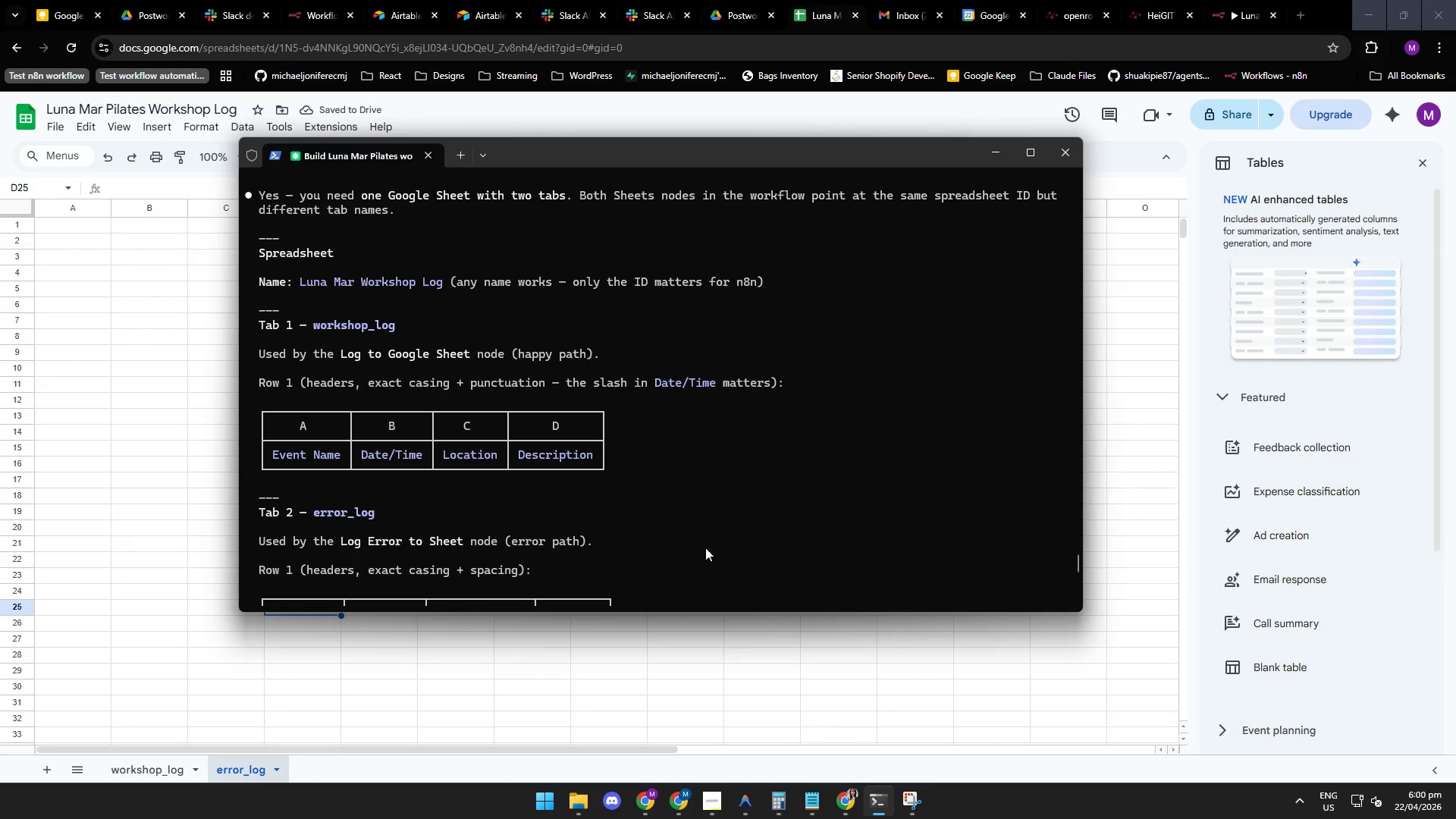 
scroll: coordinate [685, 431], scroll_direction: down, amount: 3.0
 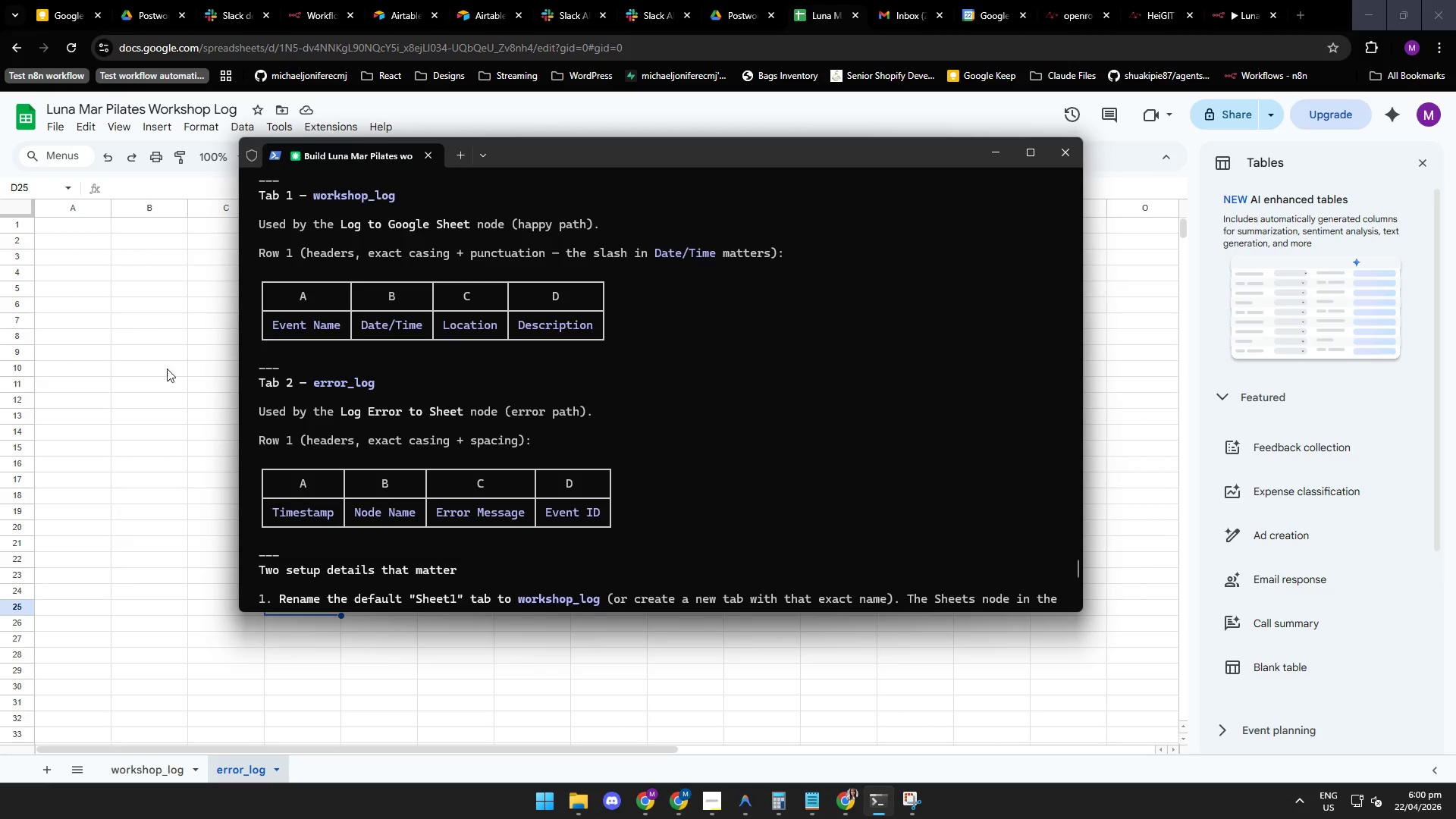 
left_click([78, 229])
 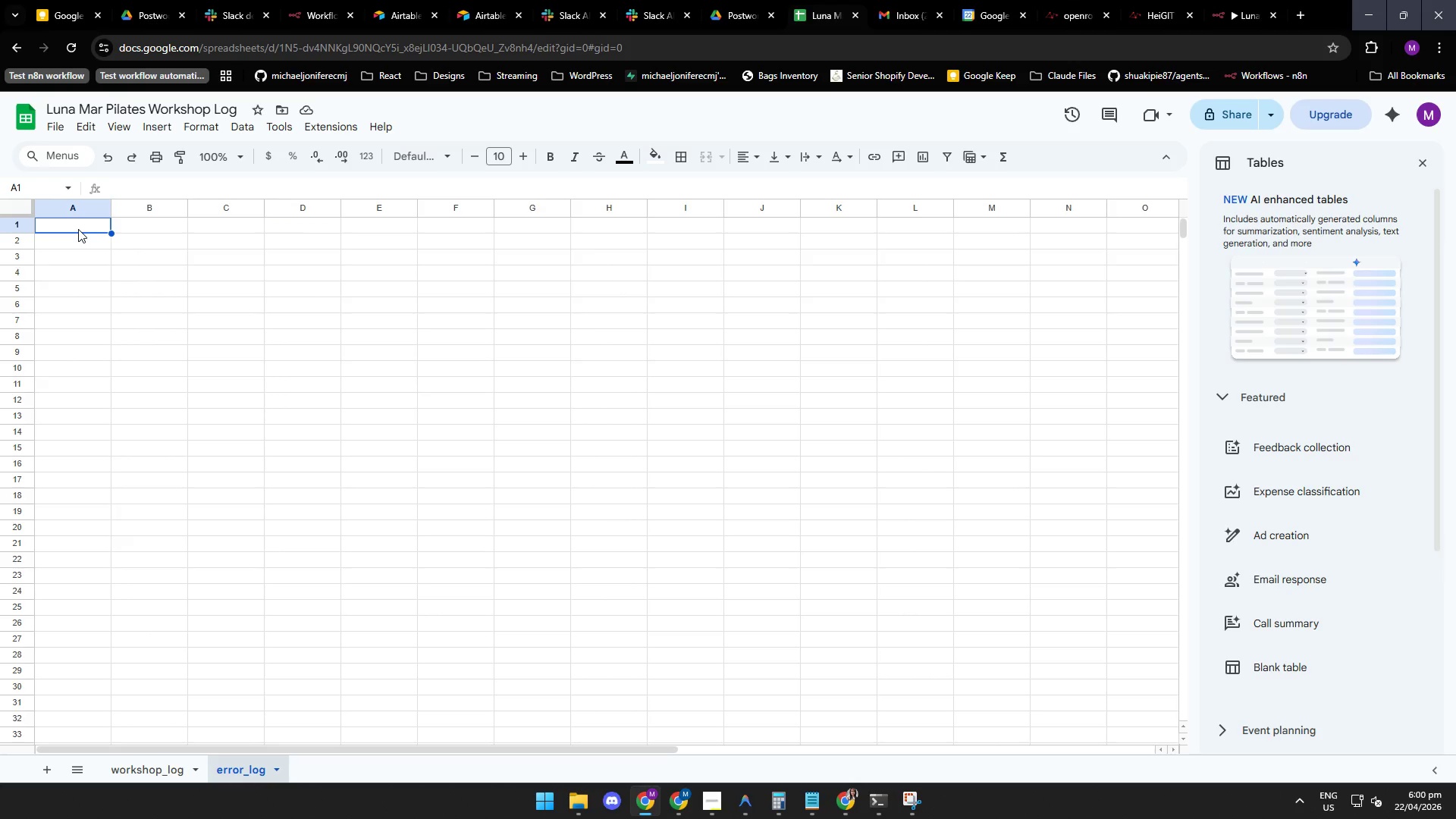 
type(Time Stamp)
key(Tab)
type(Node Name)
key(Tab)
type(Error Message)
key(Tab)
 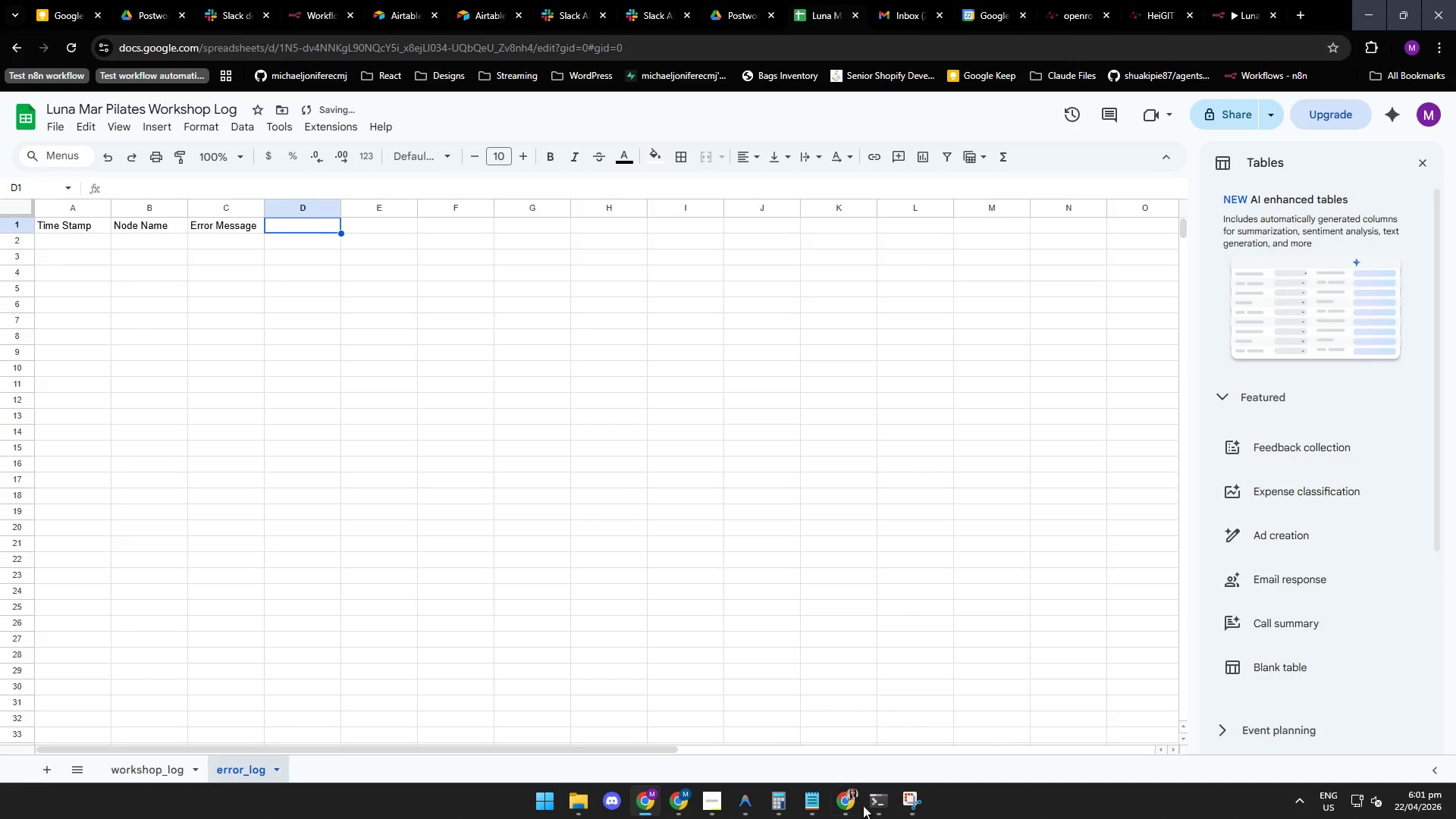 
left_click([886, 814])
 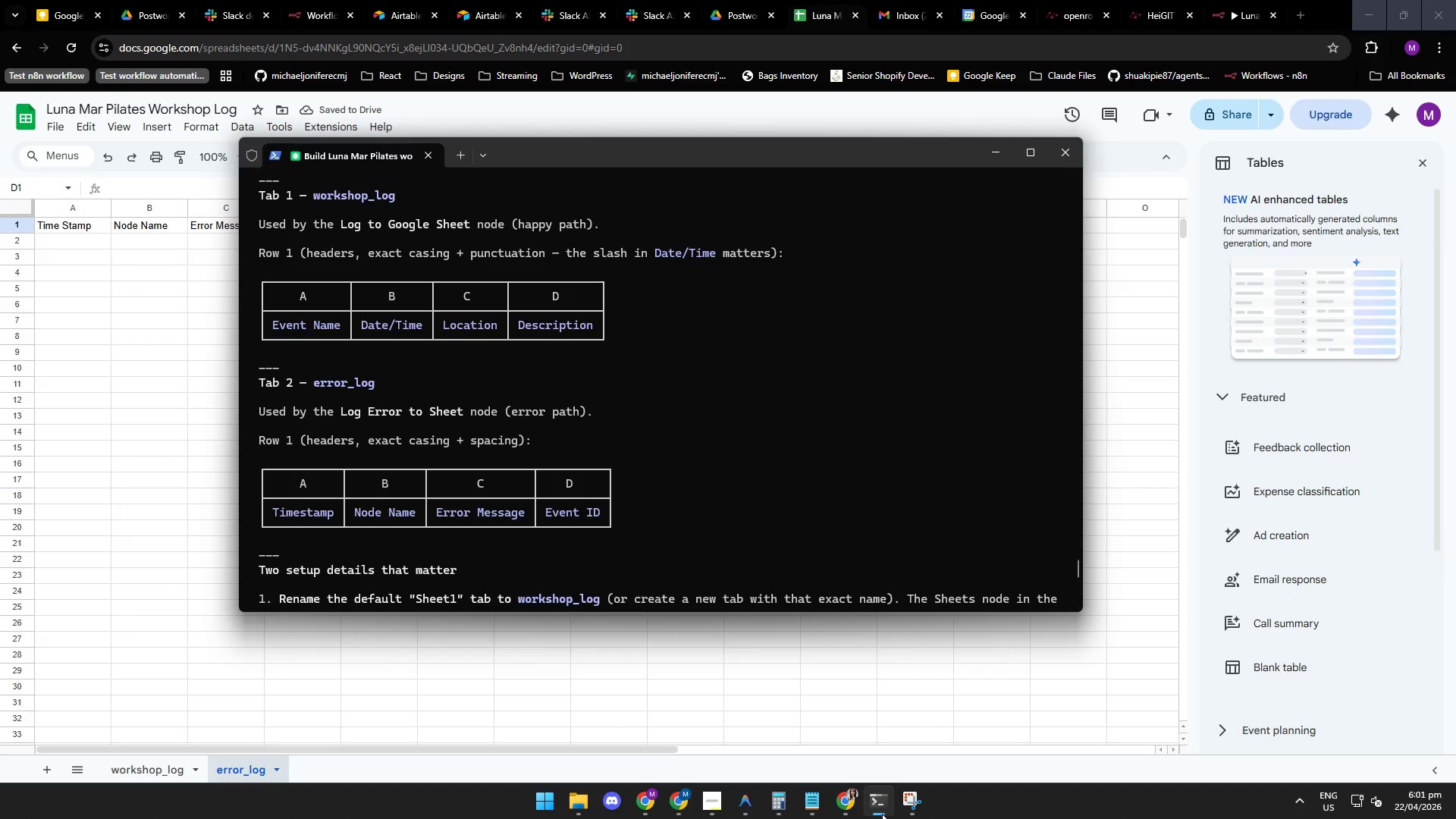 
left_click([882, 814])
 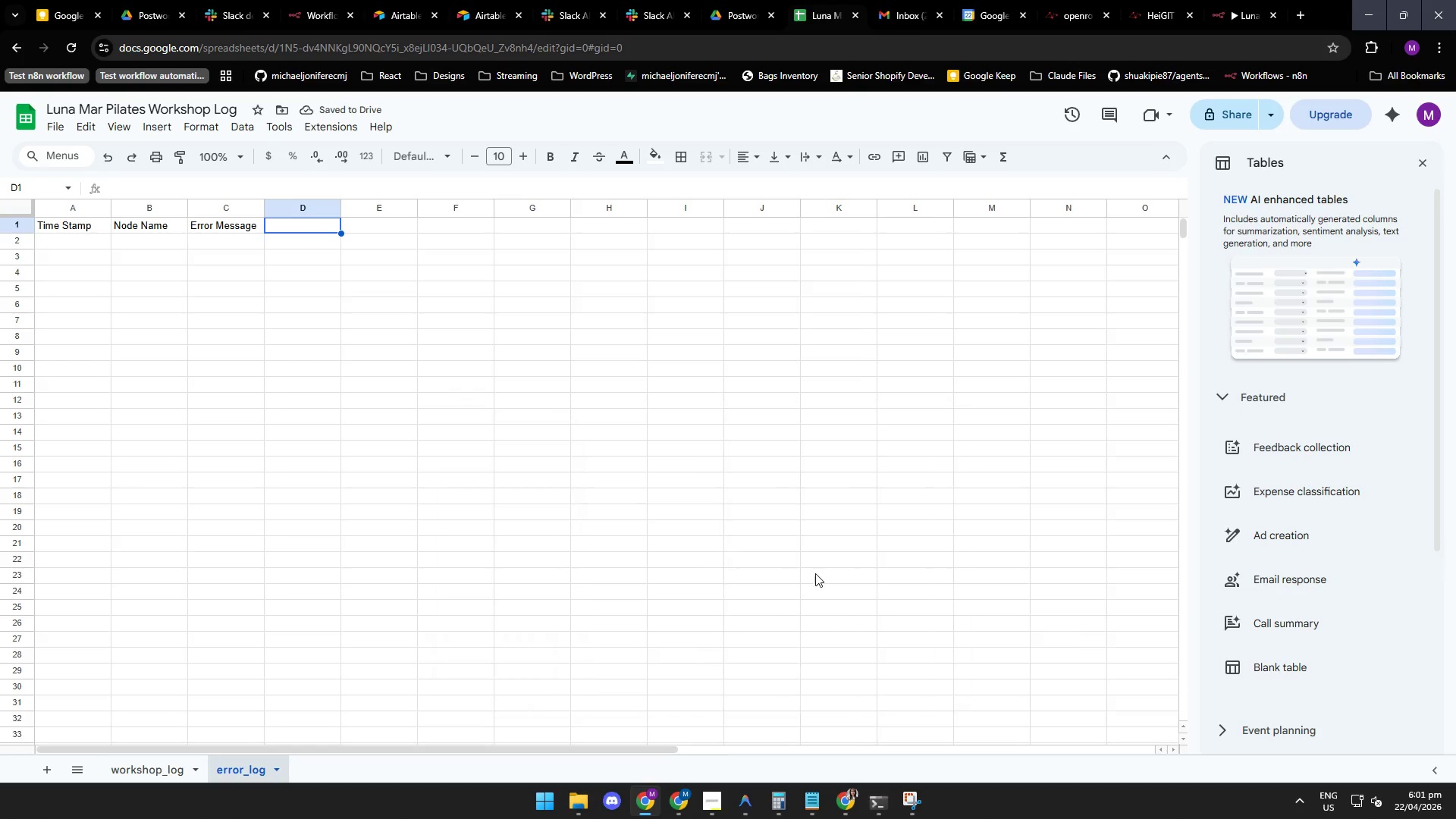 
type(Event Id )
key(Backspace)
key(Backspace)
type(D )
 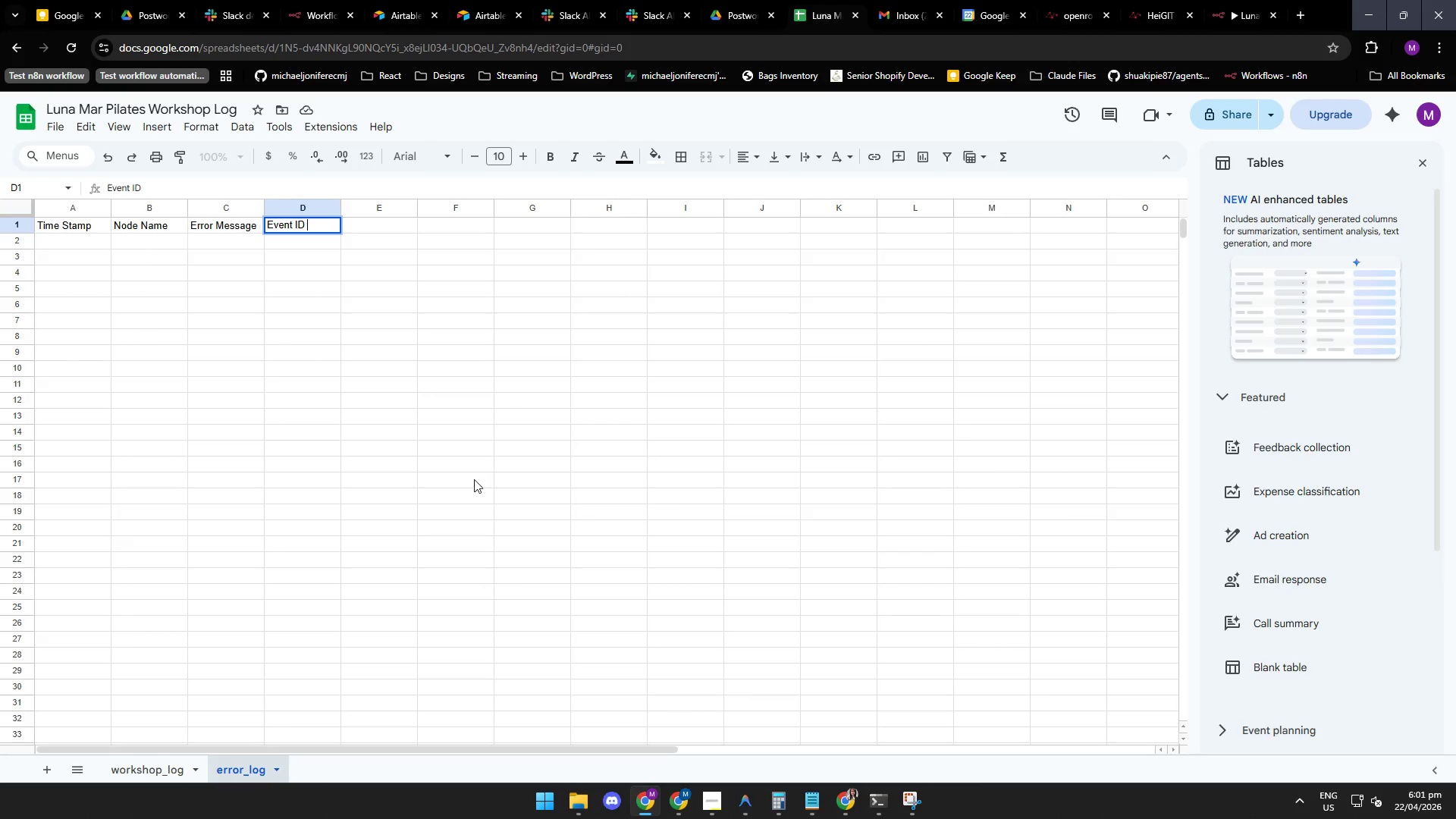 
left_click([391, 481])
 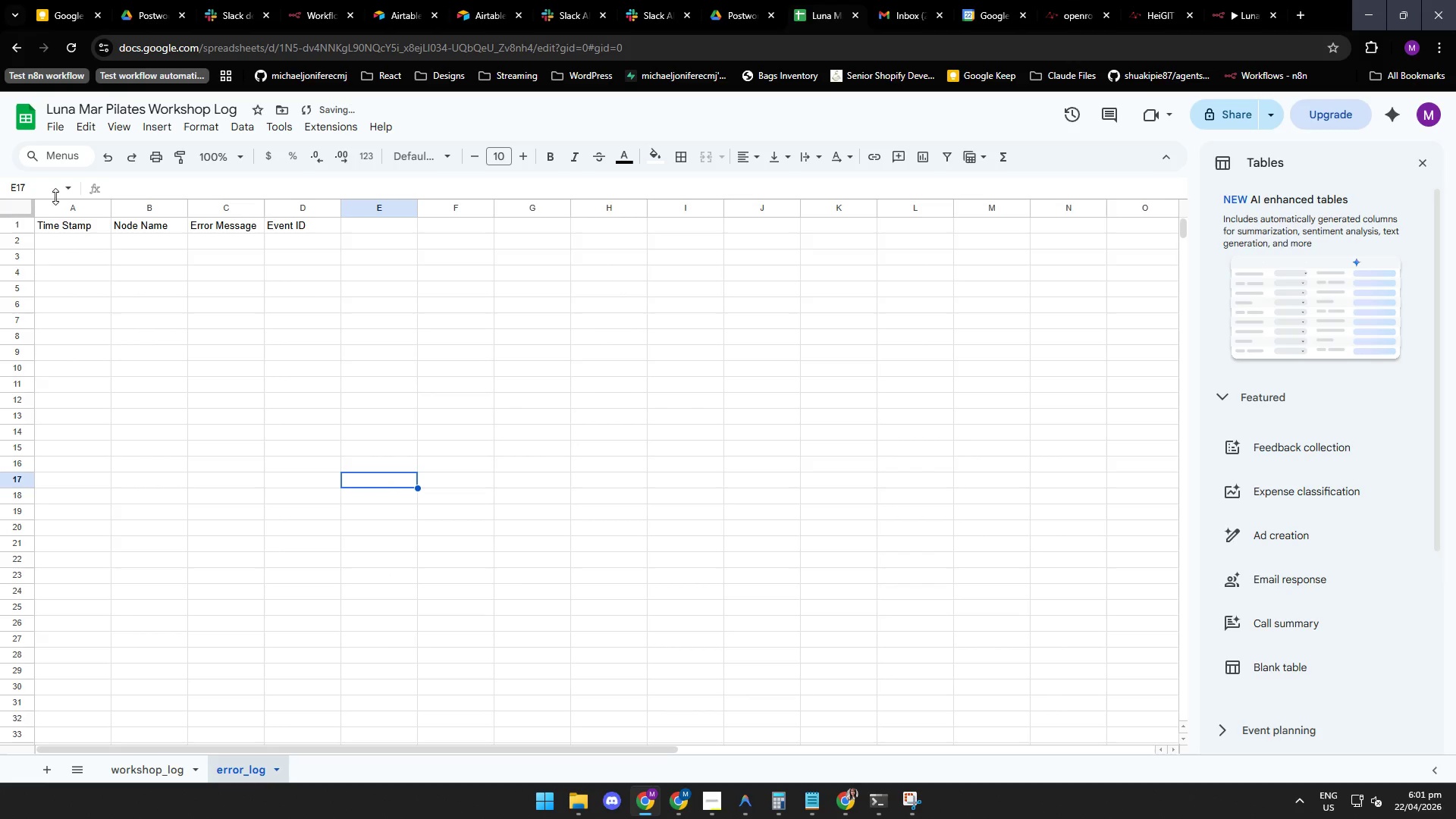 
left_click_drag(start_coordinate=[60, 202], to_coordinate=[312, 212])
 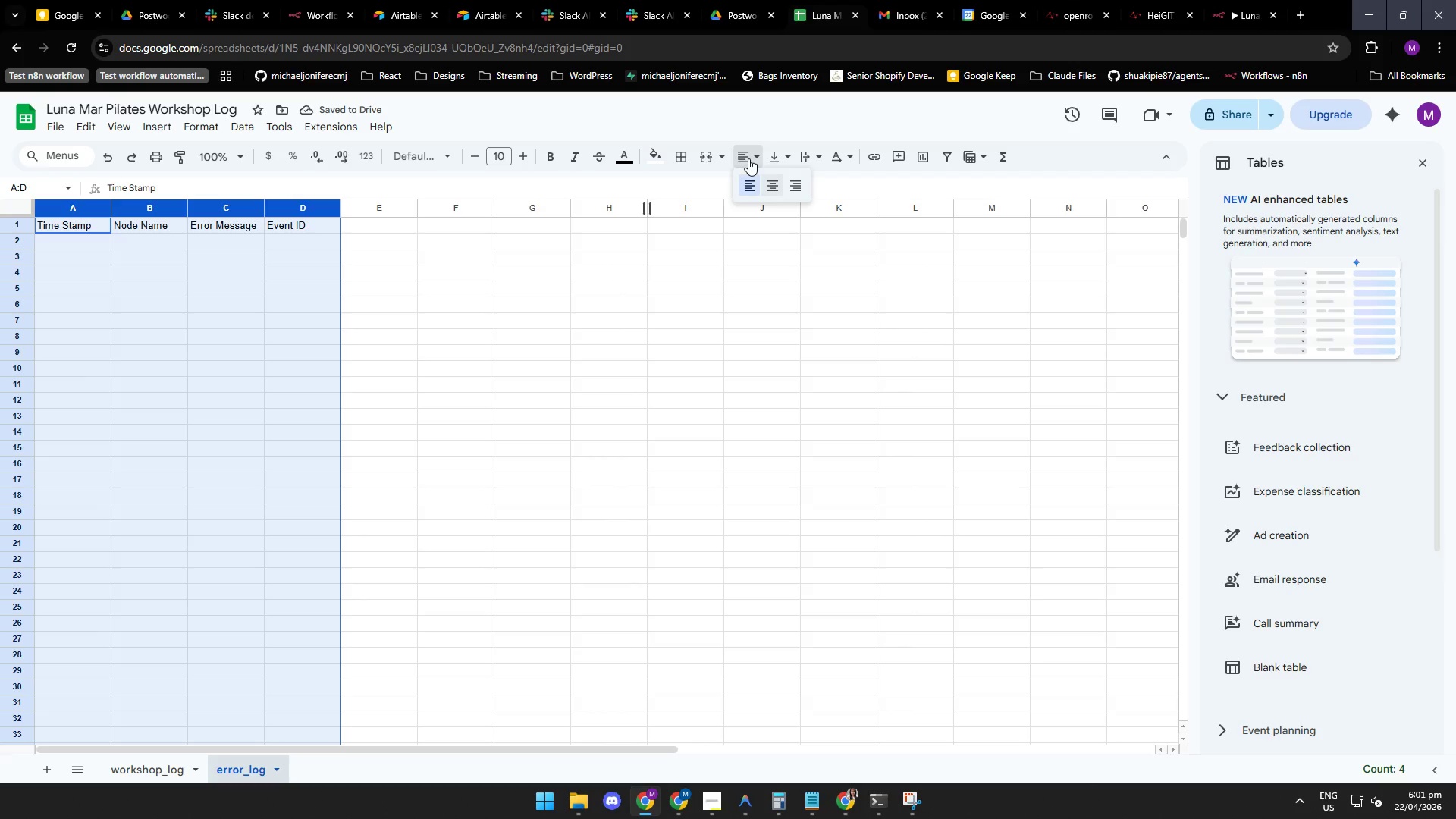 
double_click([773, 190])
 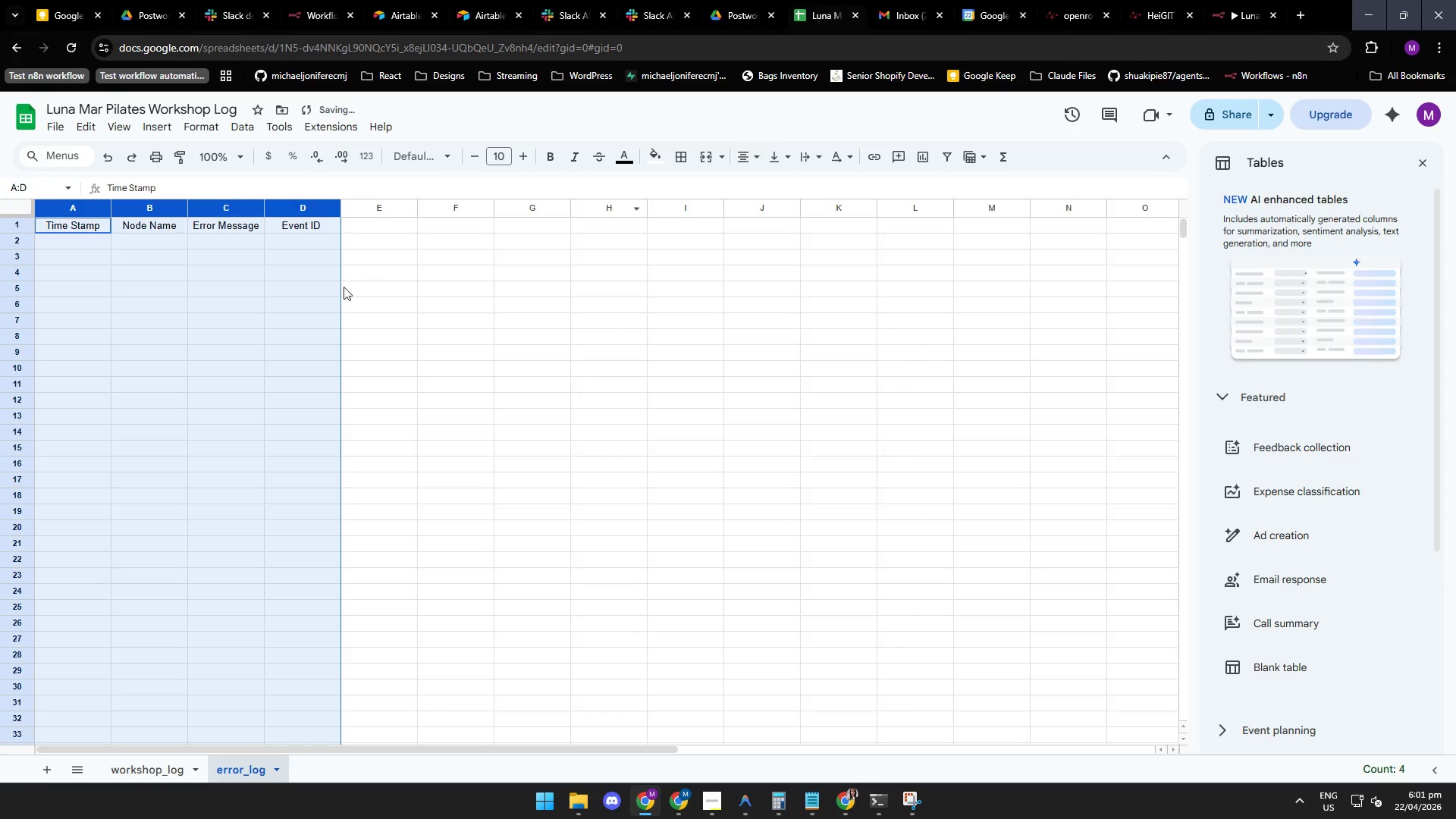 
left_click([353, 301])
 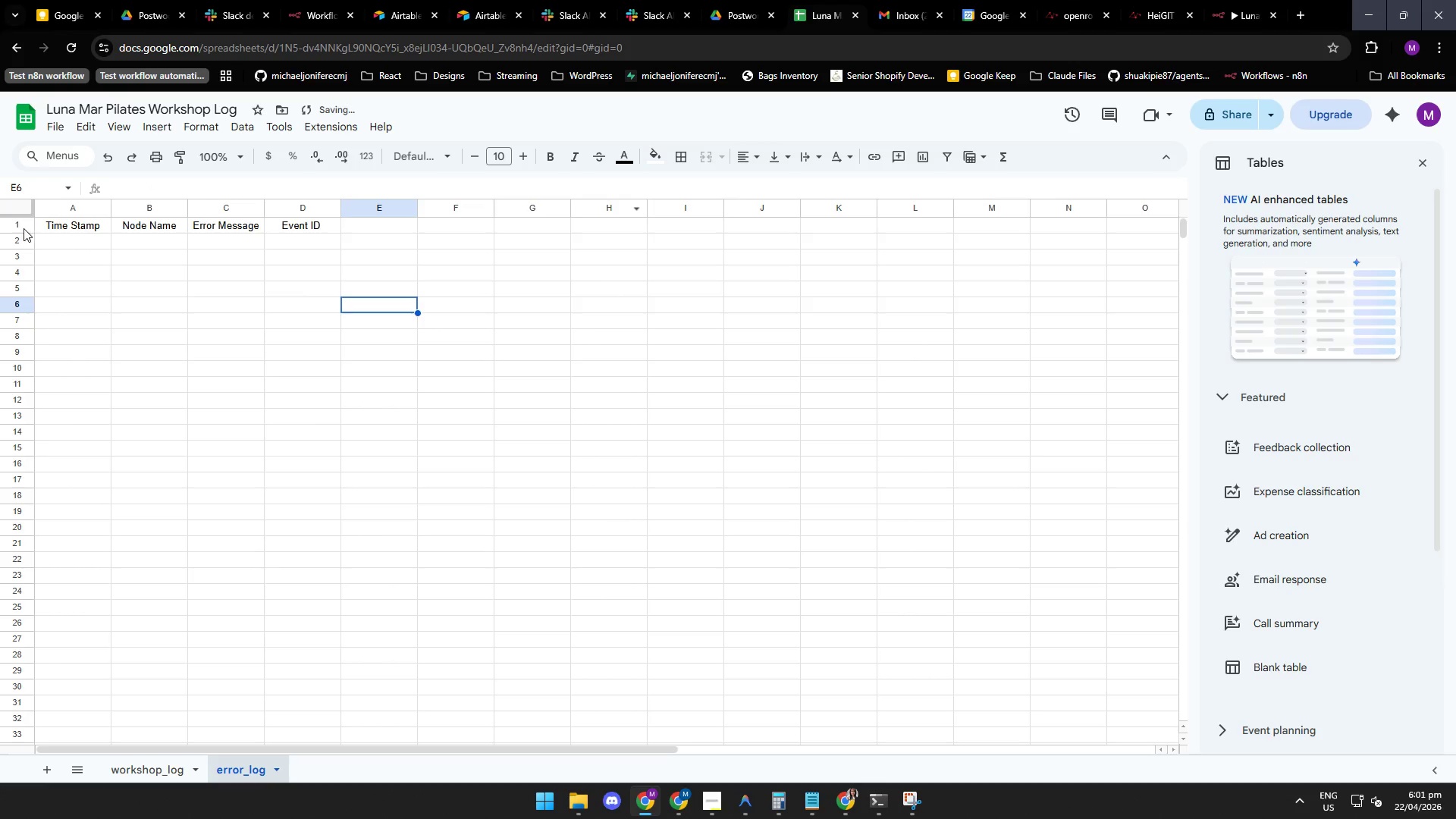 
left_click([19, 226])
 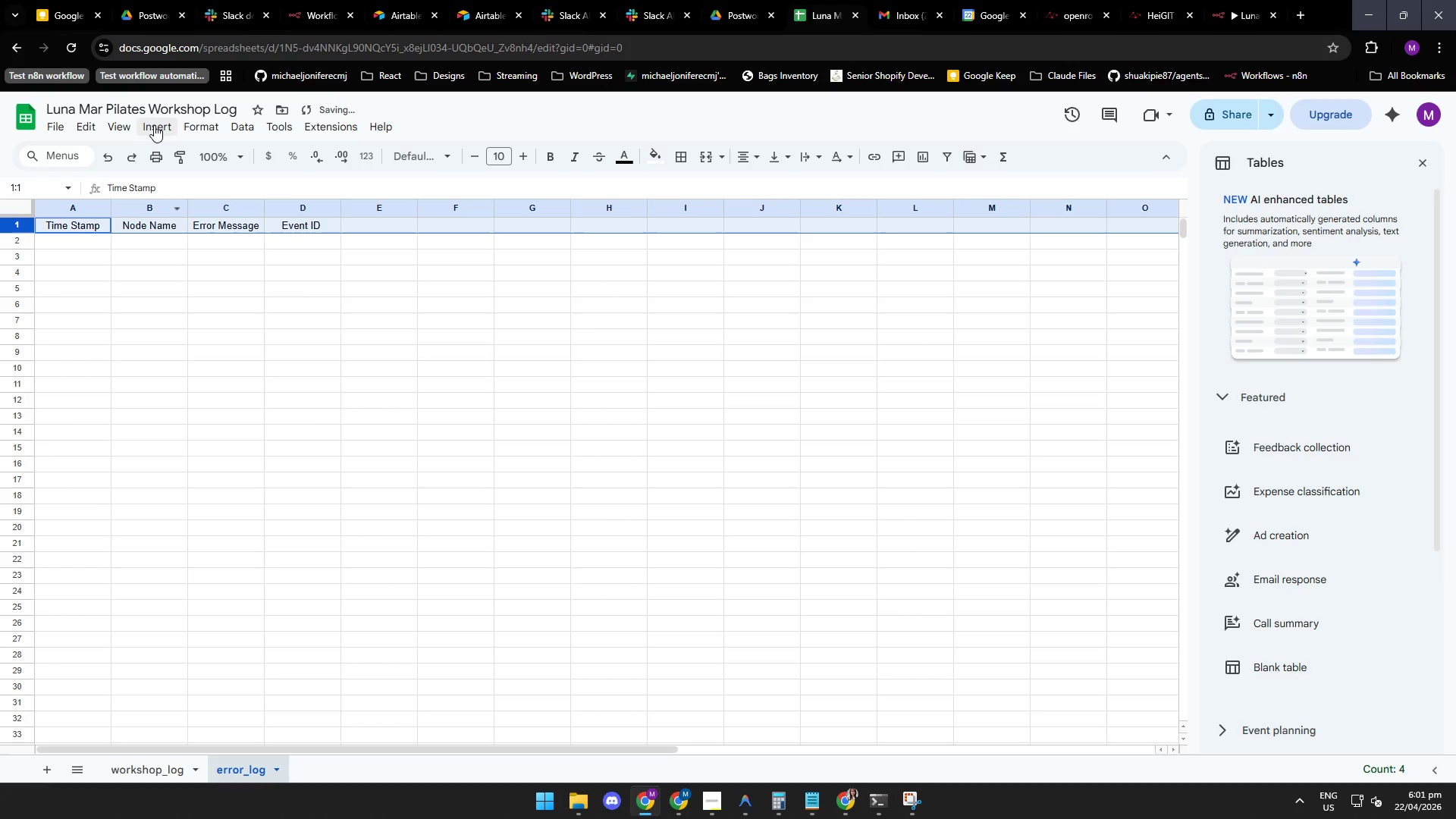 
left_click([114, 124])
 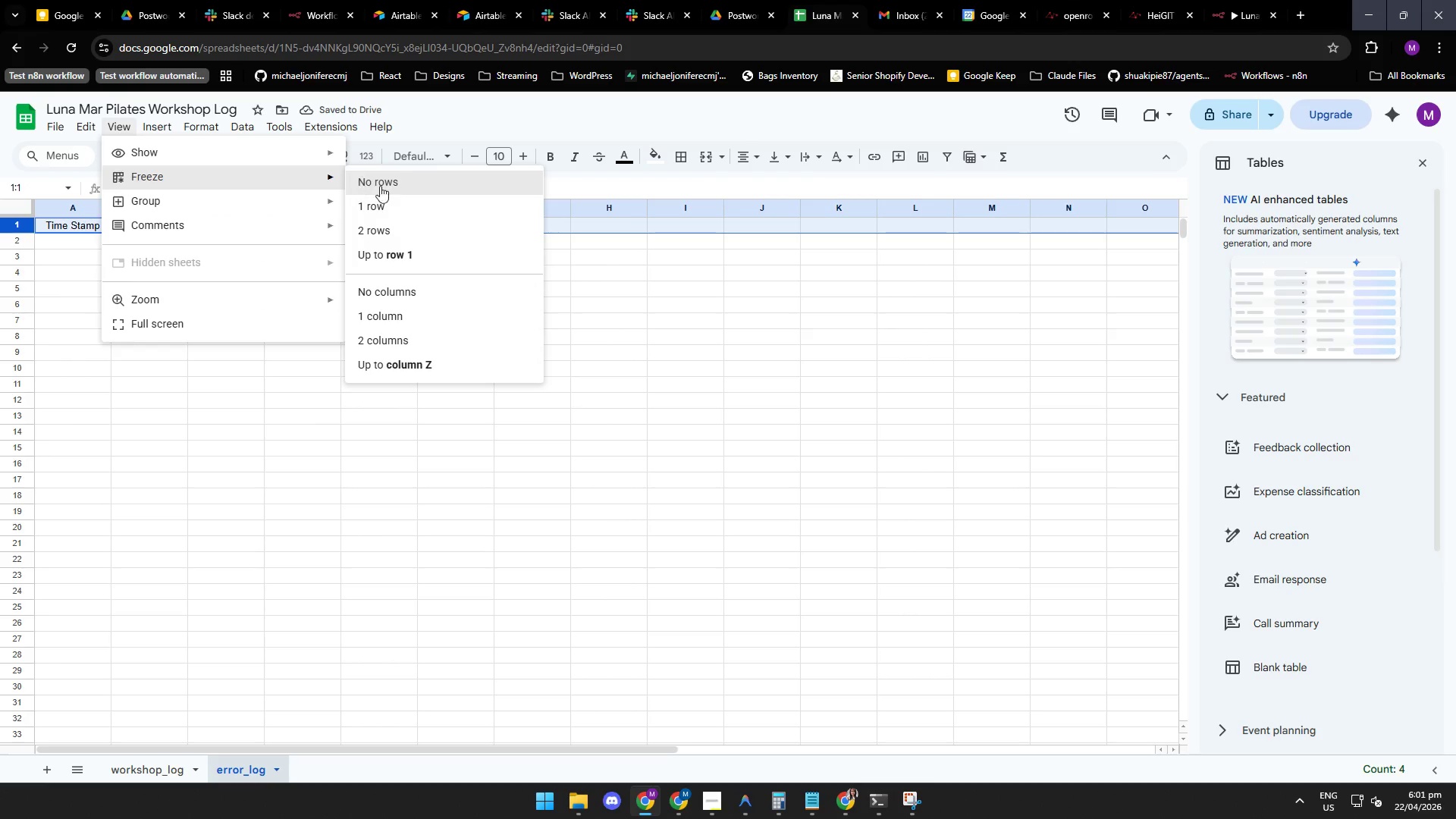 
left_click([389, 210])
 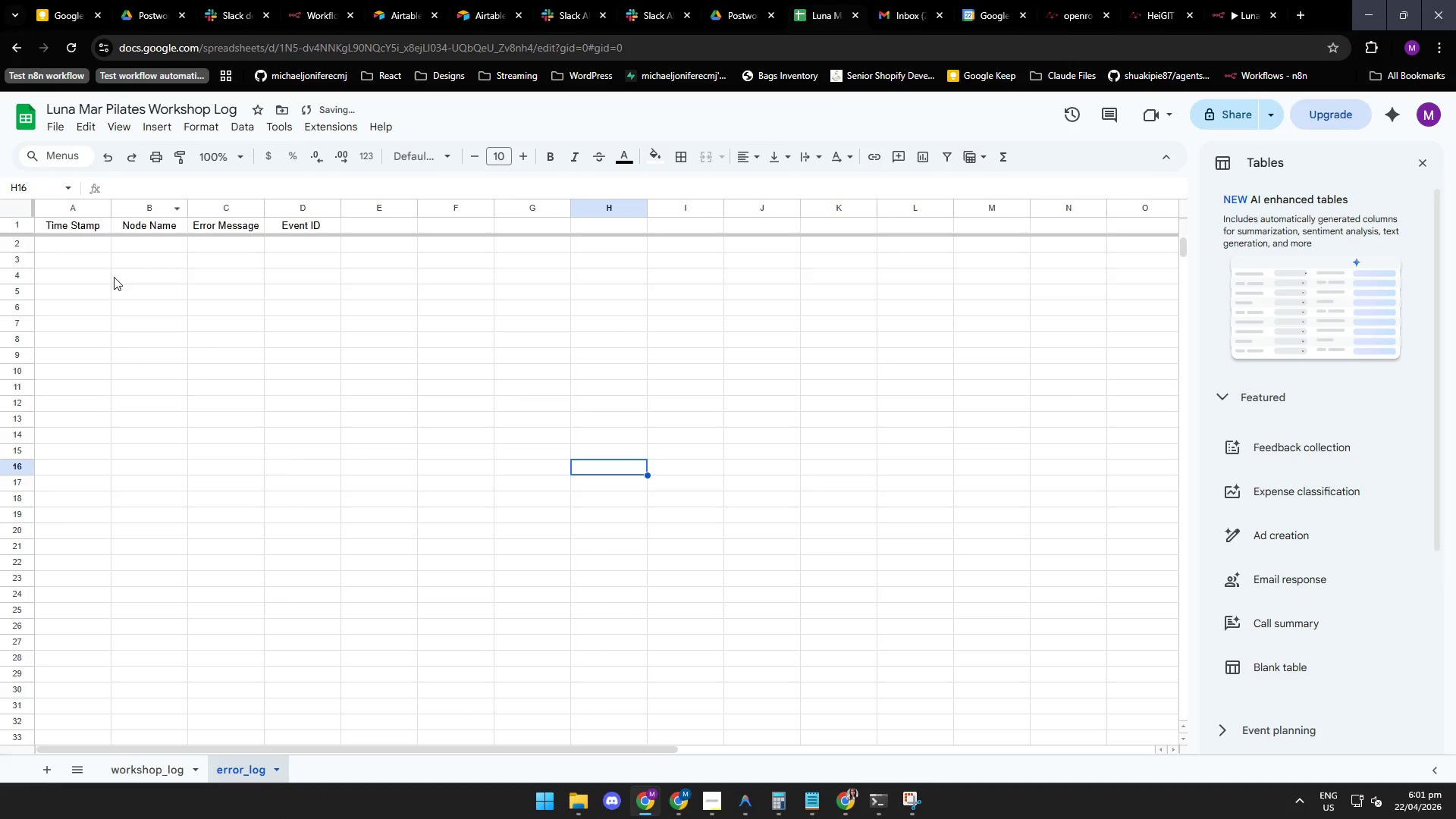 
left_click([83, 253])
 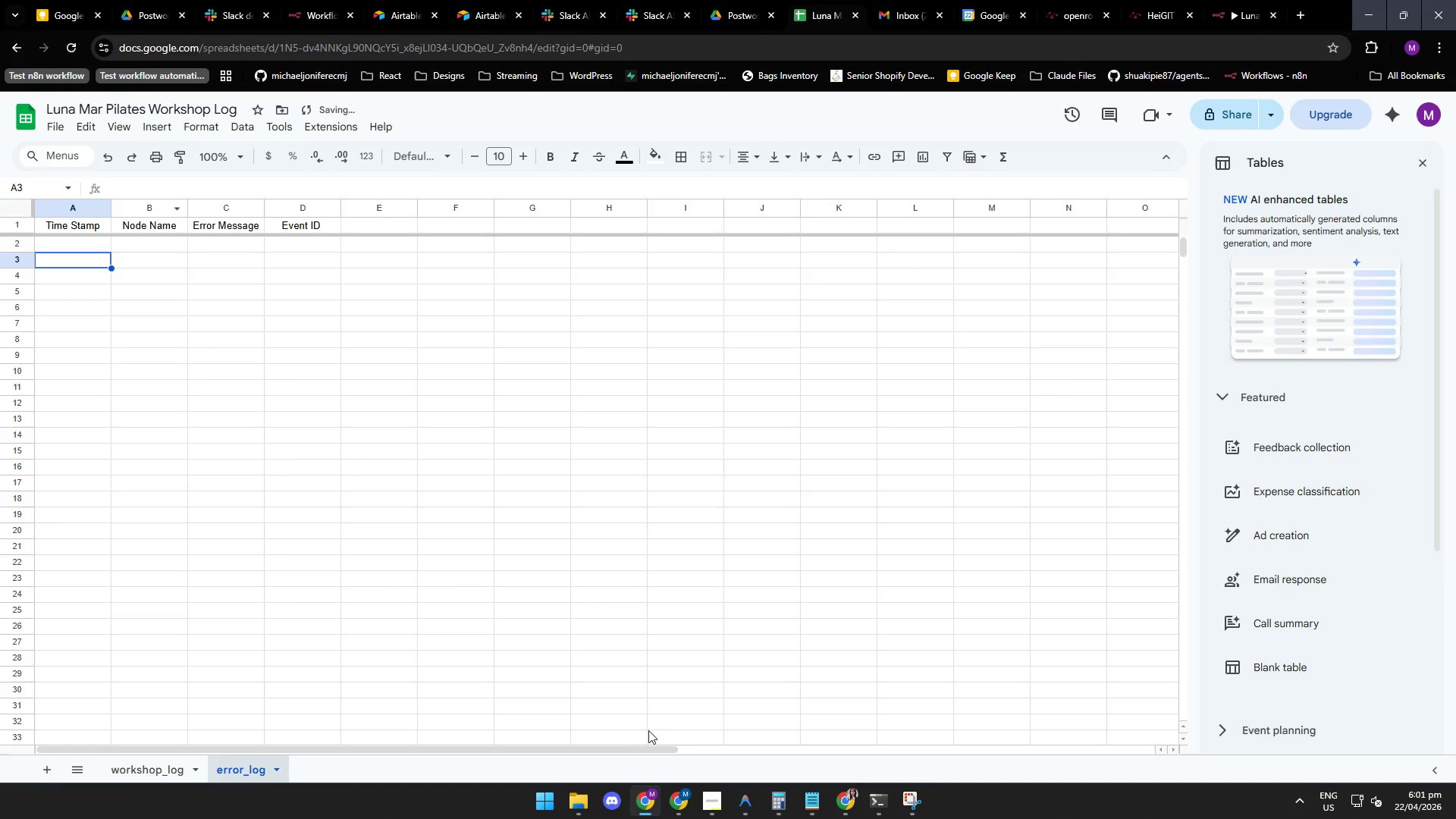 
left_click([654, 735])
 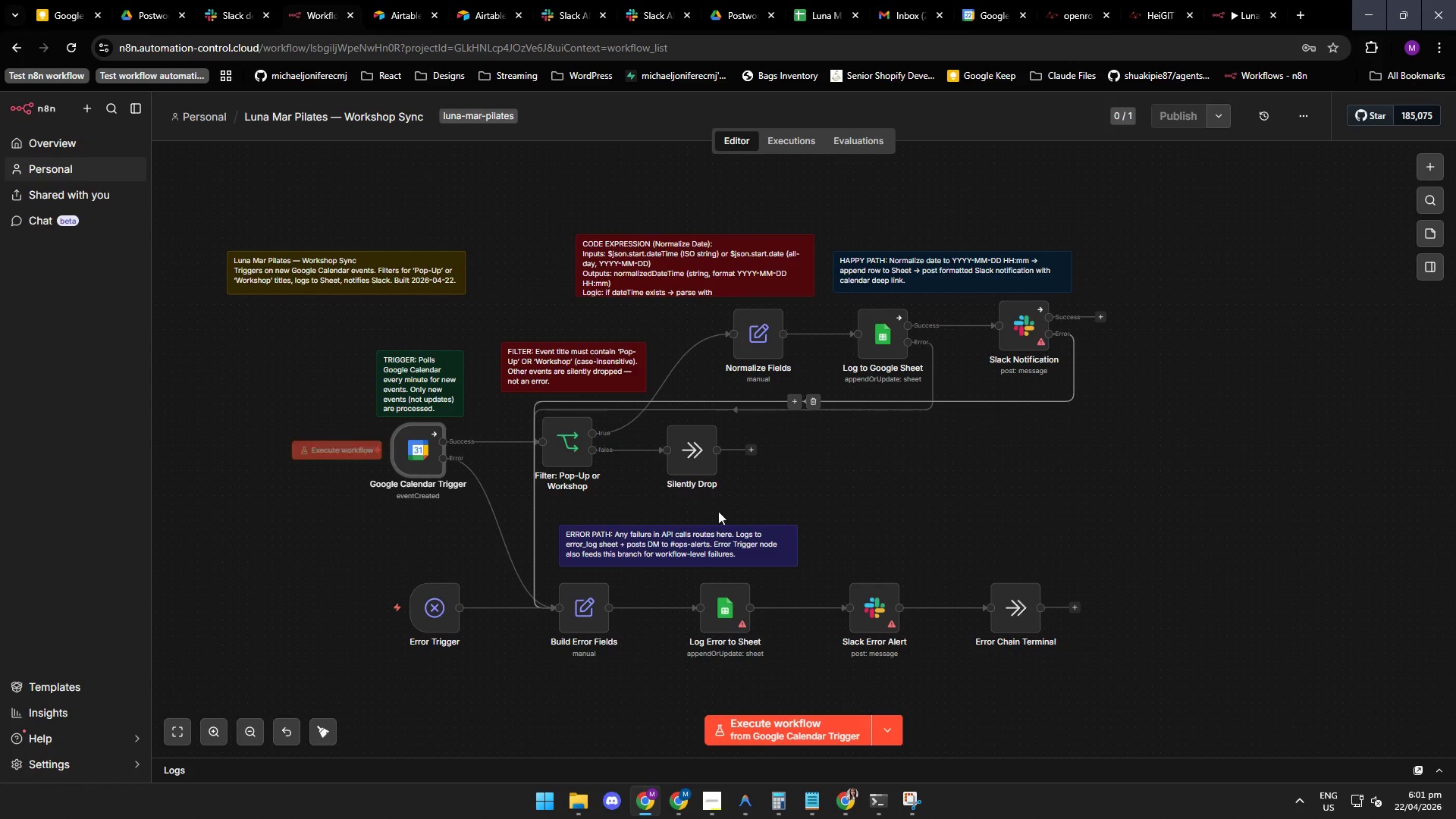 
double_click([723, 601])
 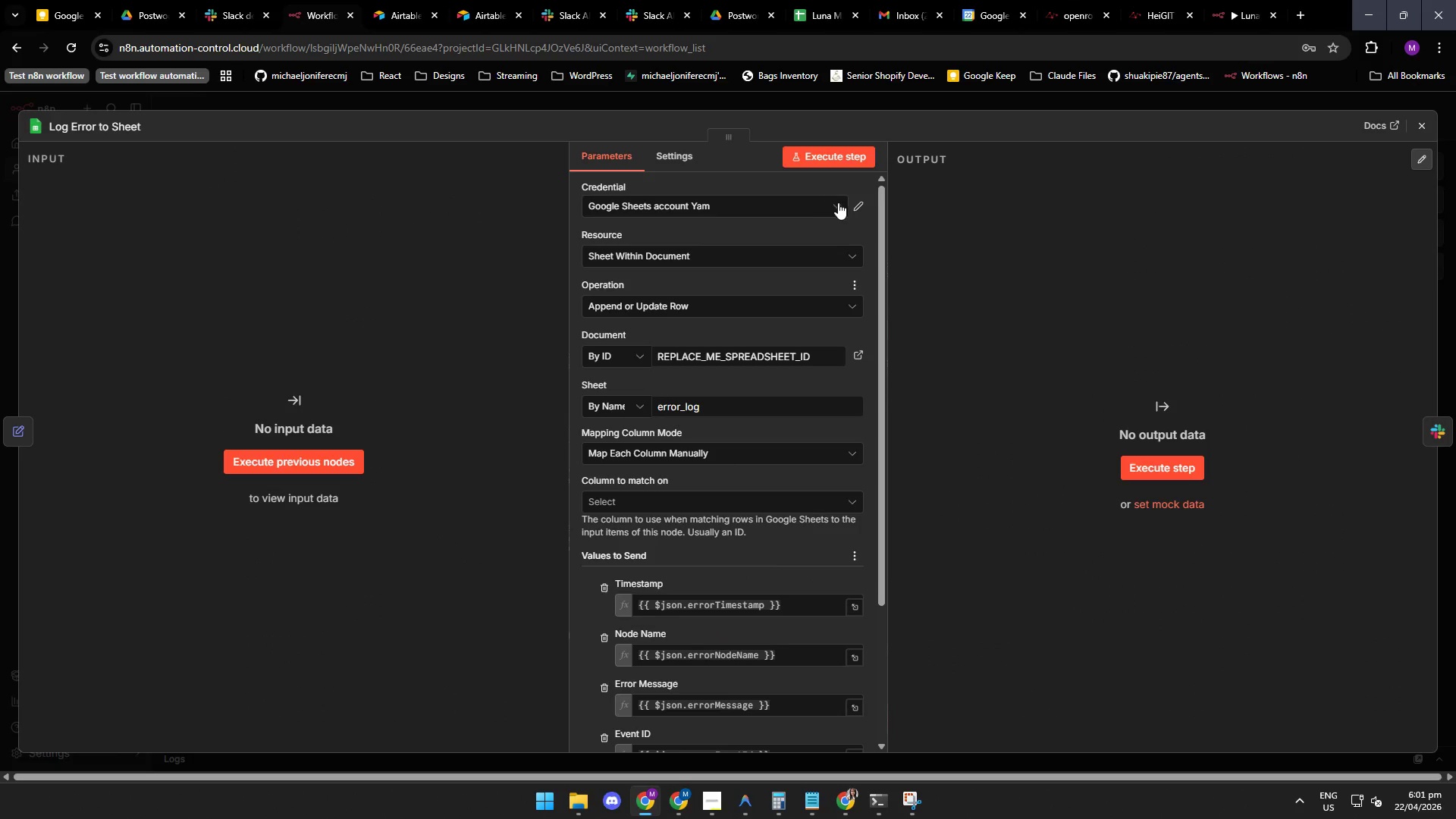 
left_click([861, 208])
 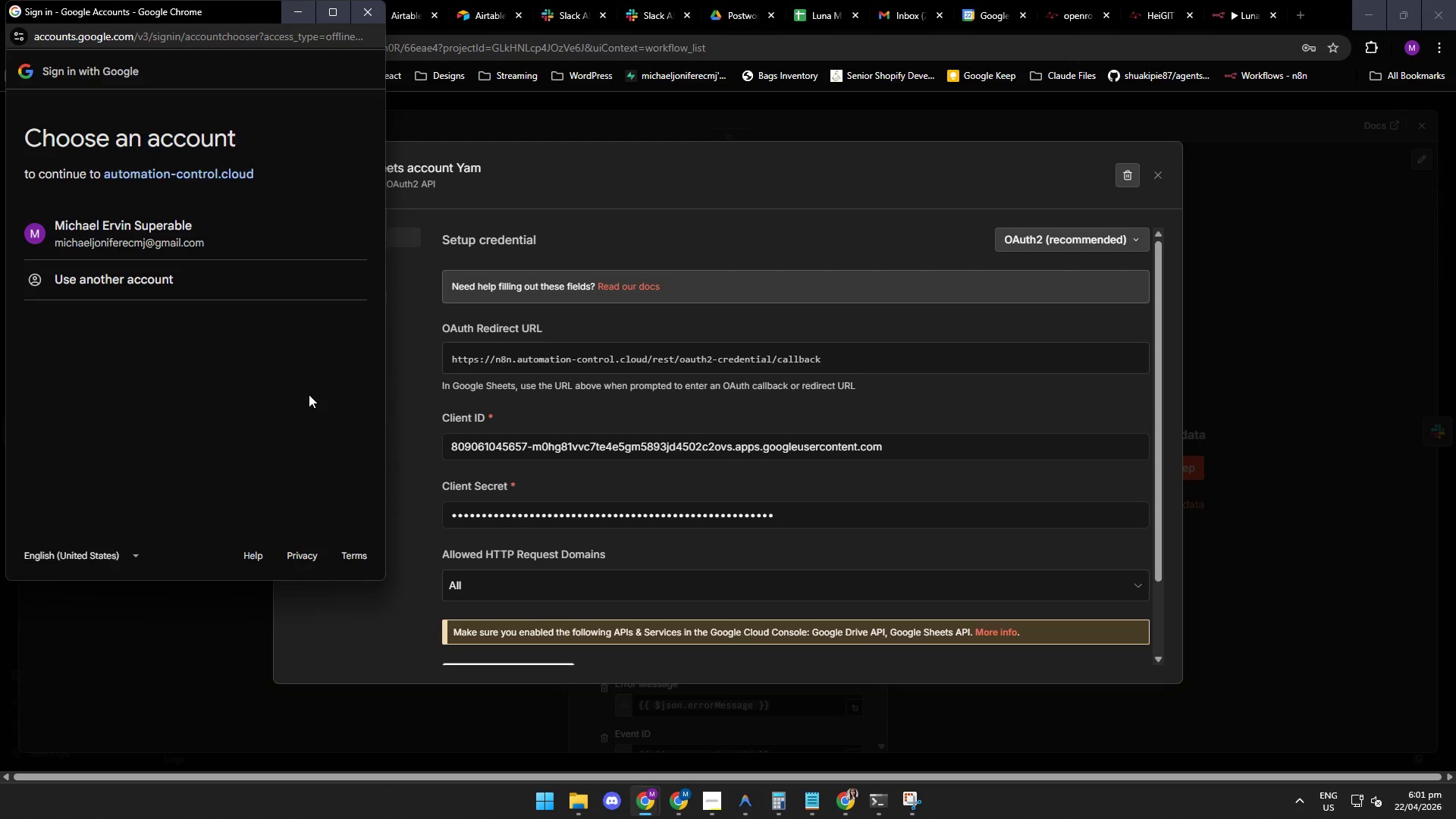 
double_click([215, 227])
 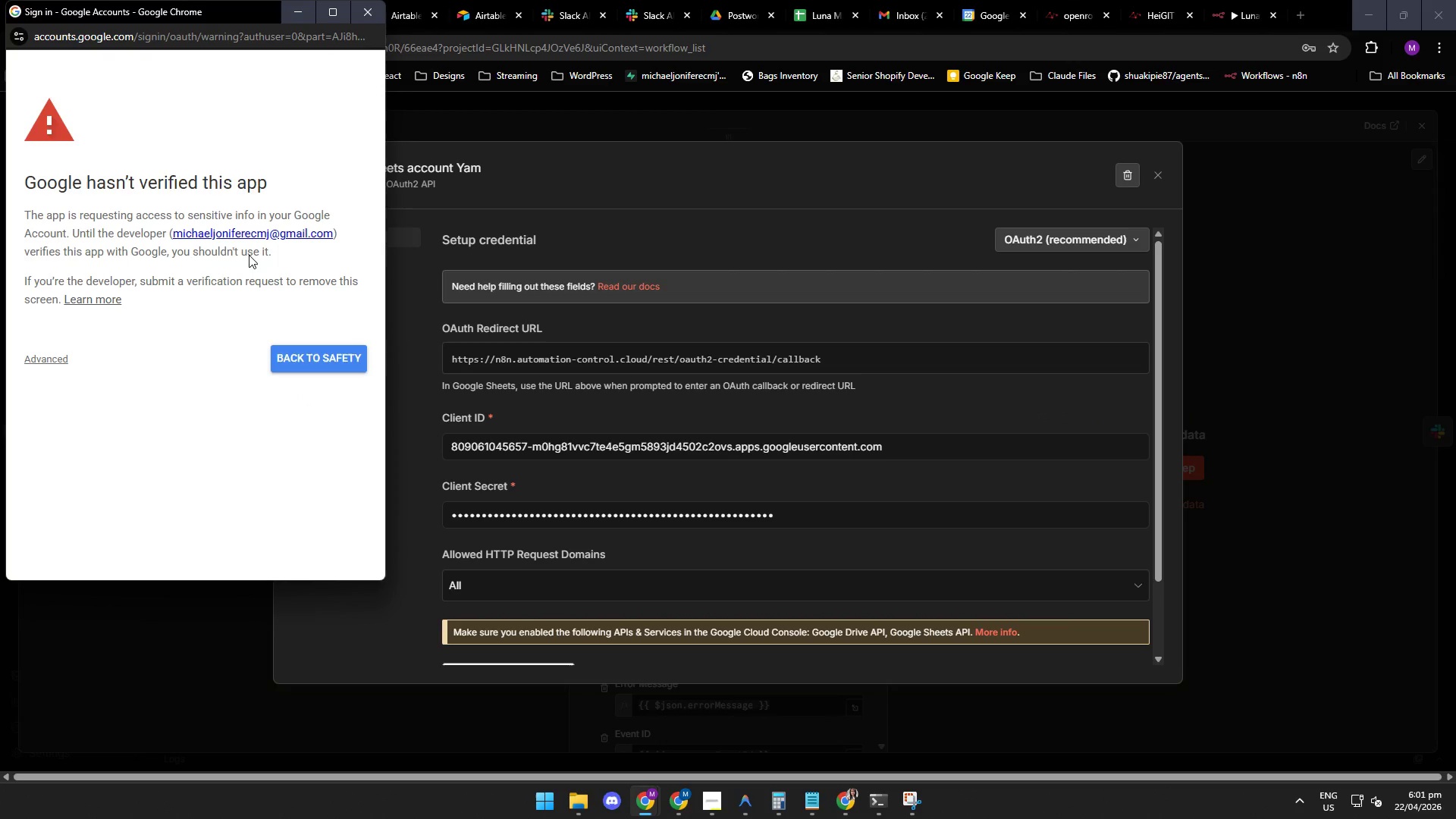 
left_click([41, 358])
 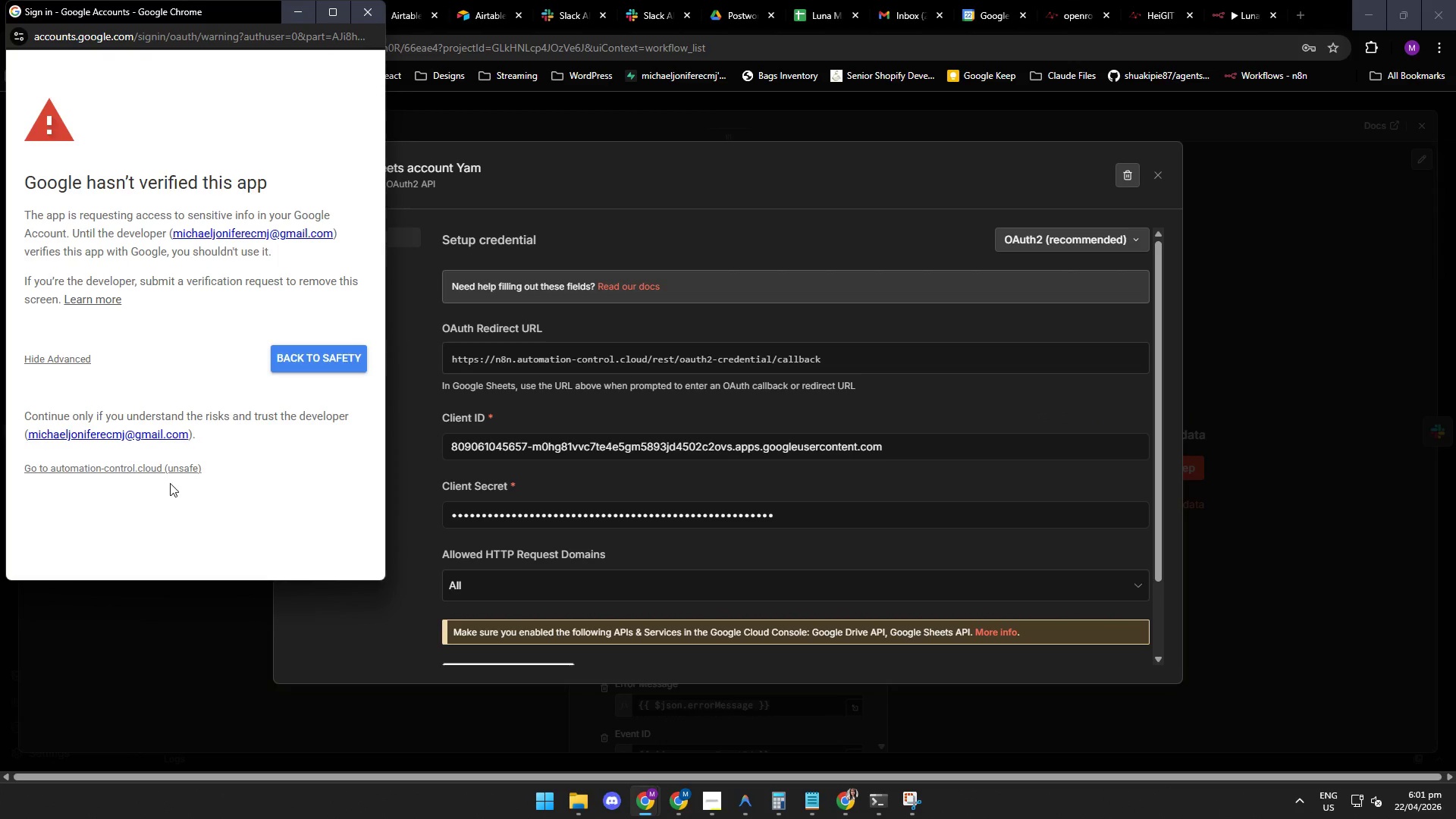 
left_click([176, 466])
 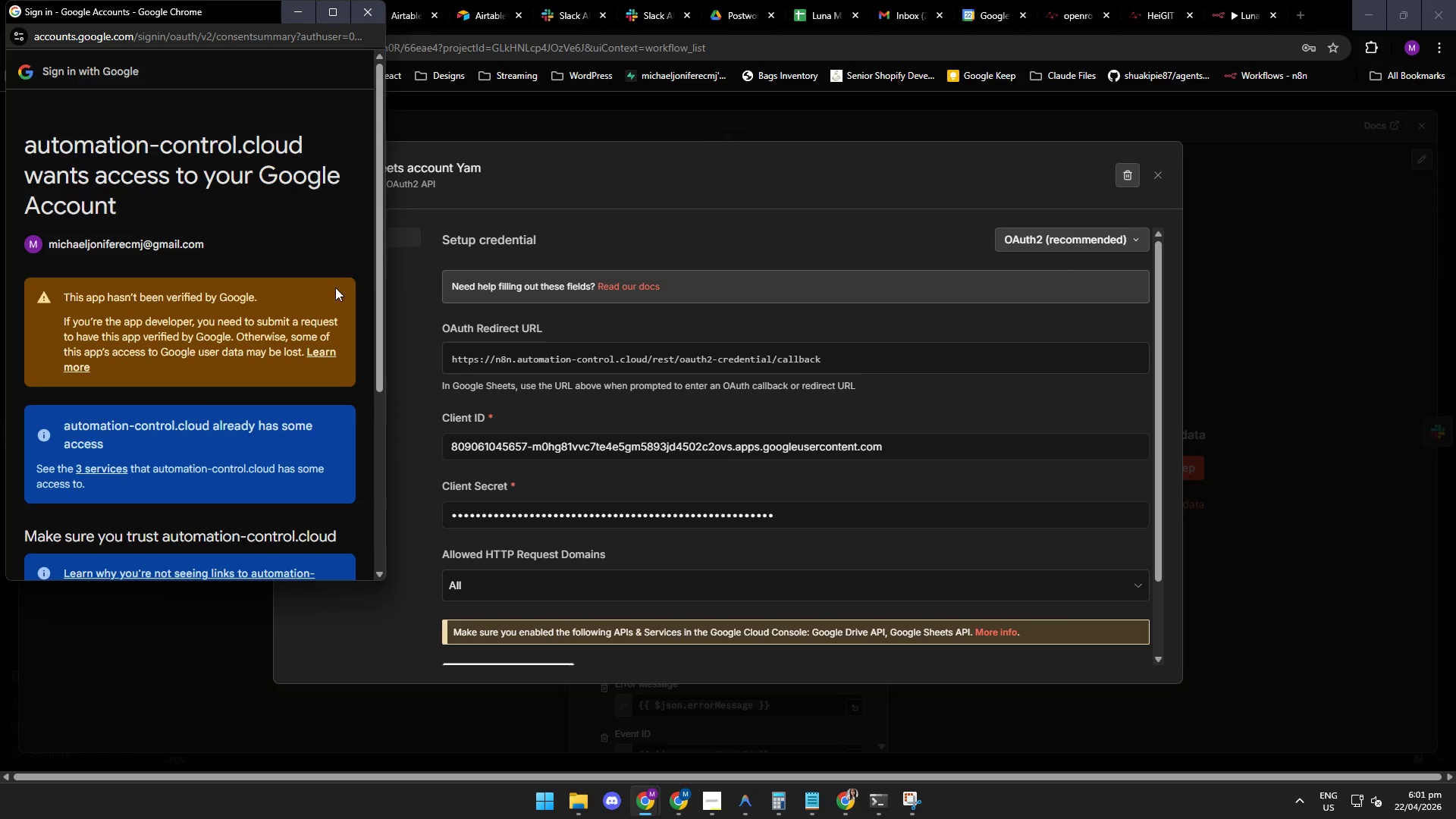 
left_click_drag(start_coordinate=[377, 269], to_coordinate=[392, 508])
 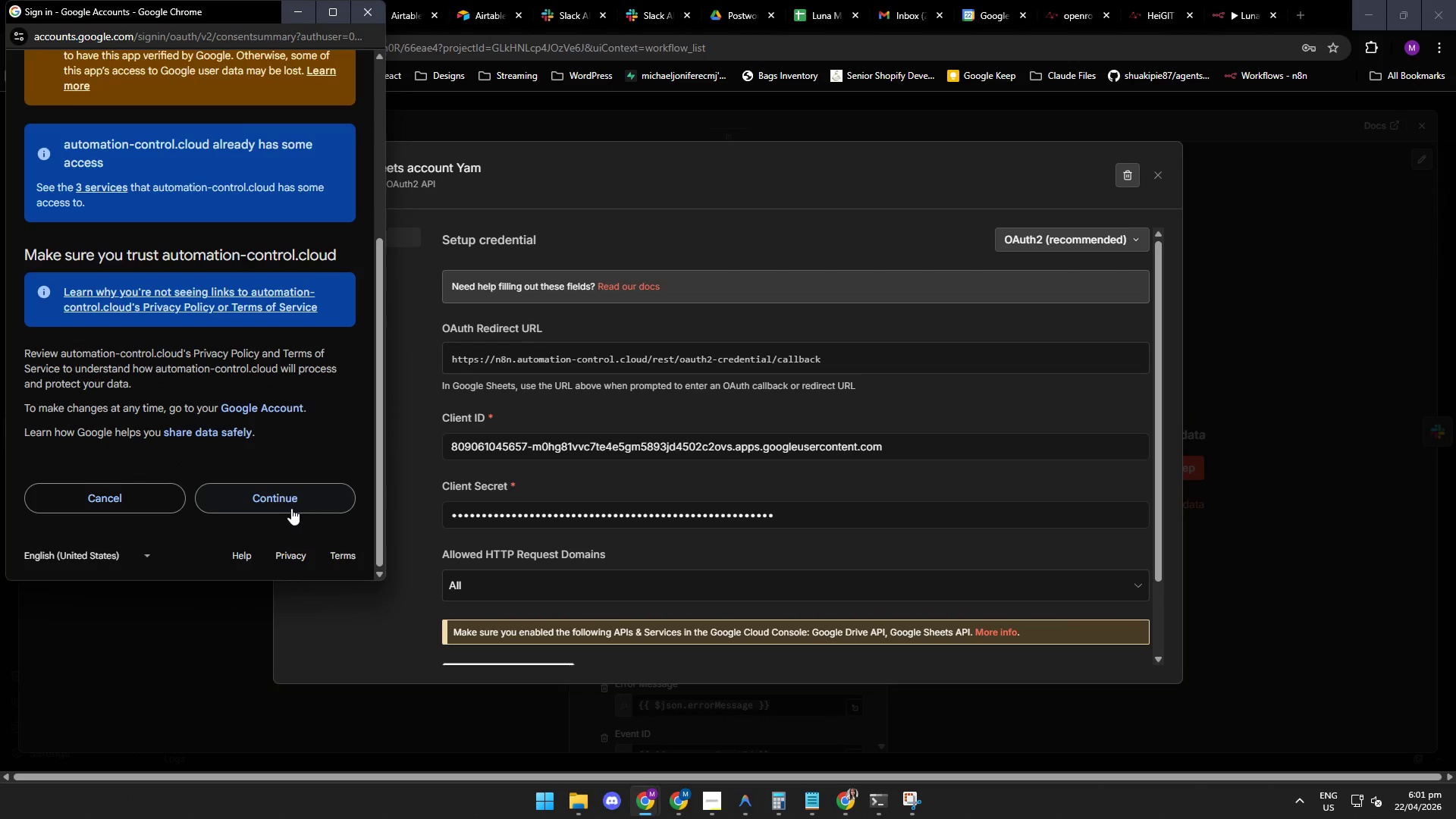 
left_click([291, 508])
 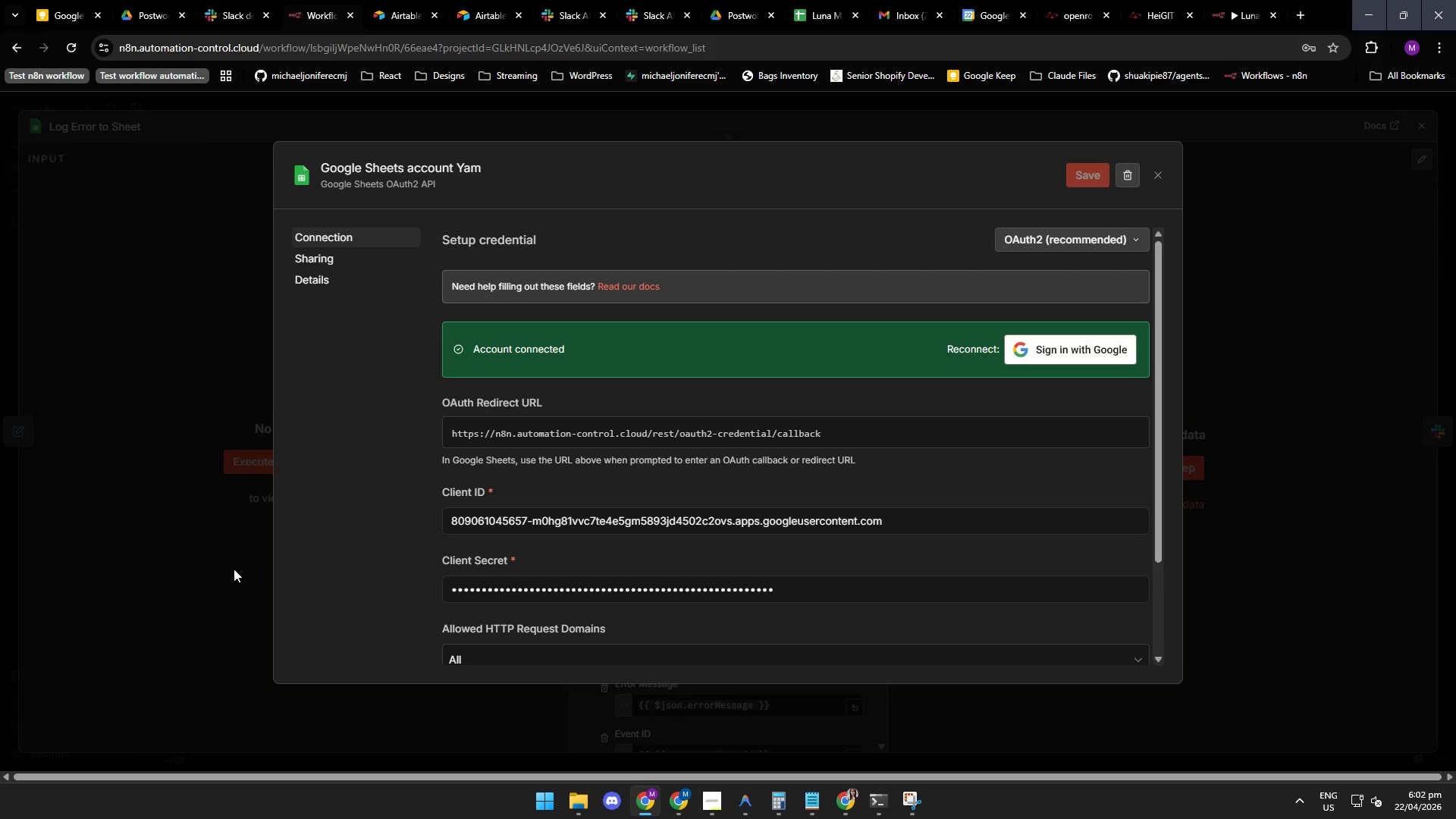 
wait(32.94)
 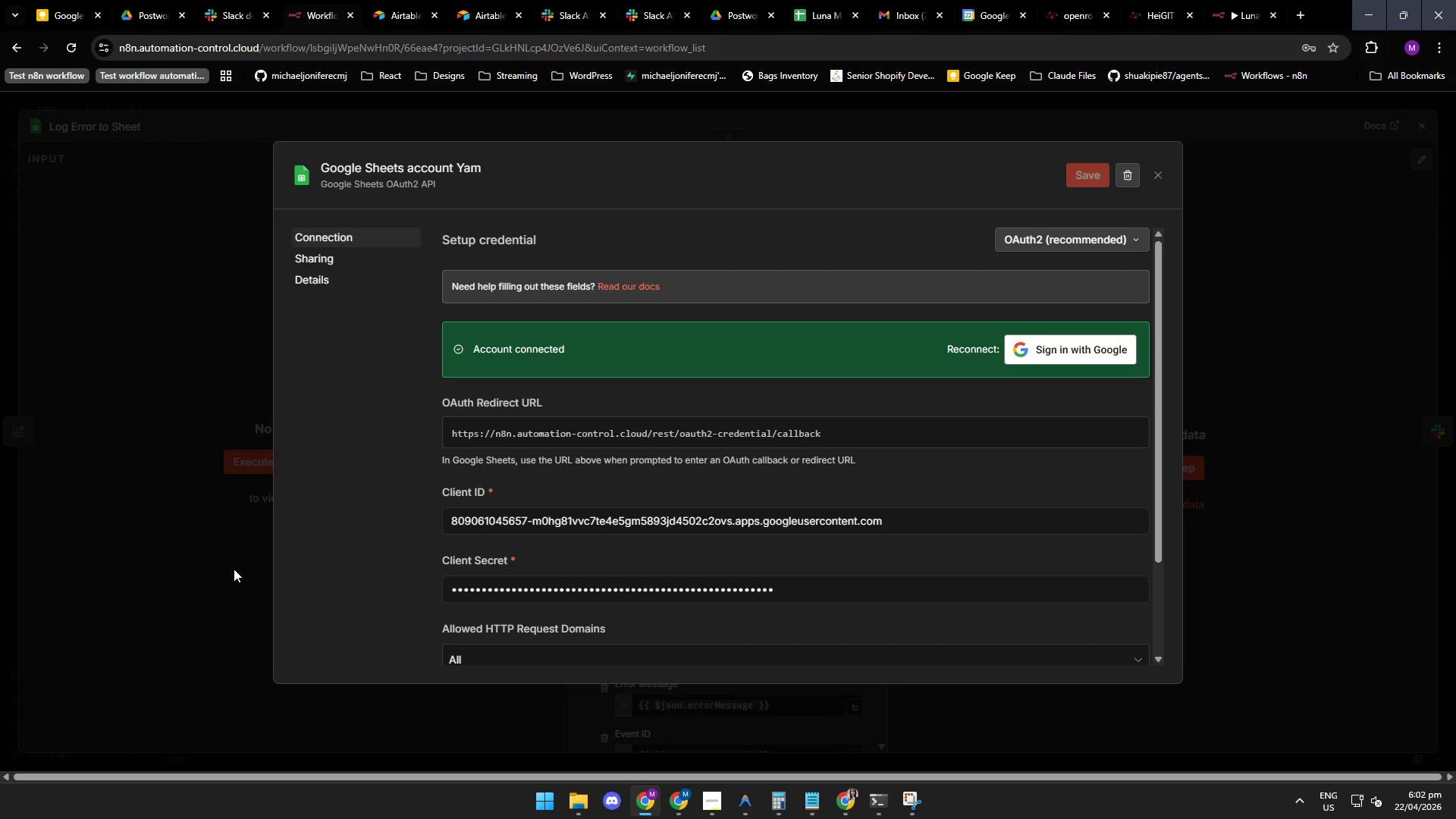 
left_click([1156, 170])
 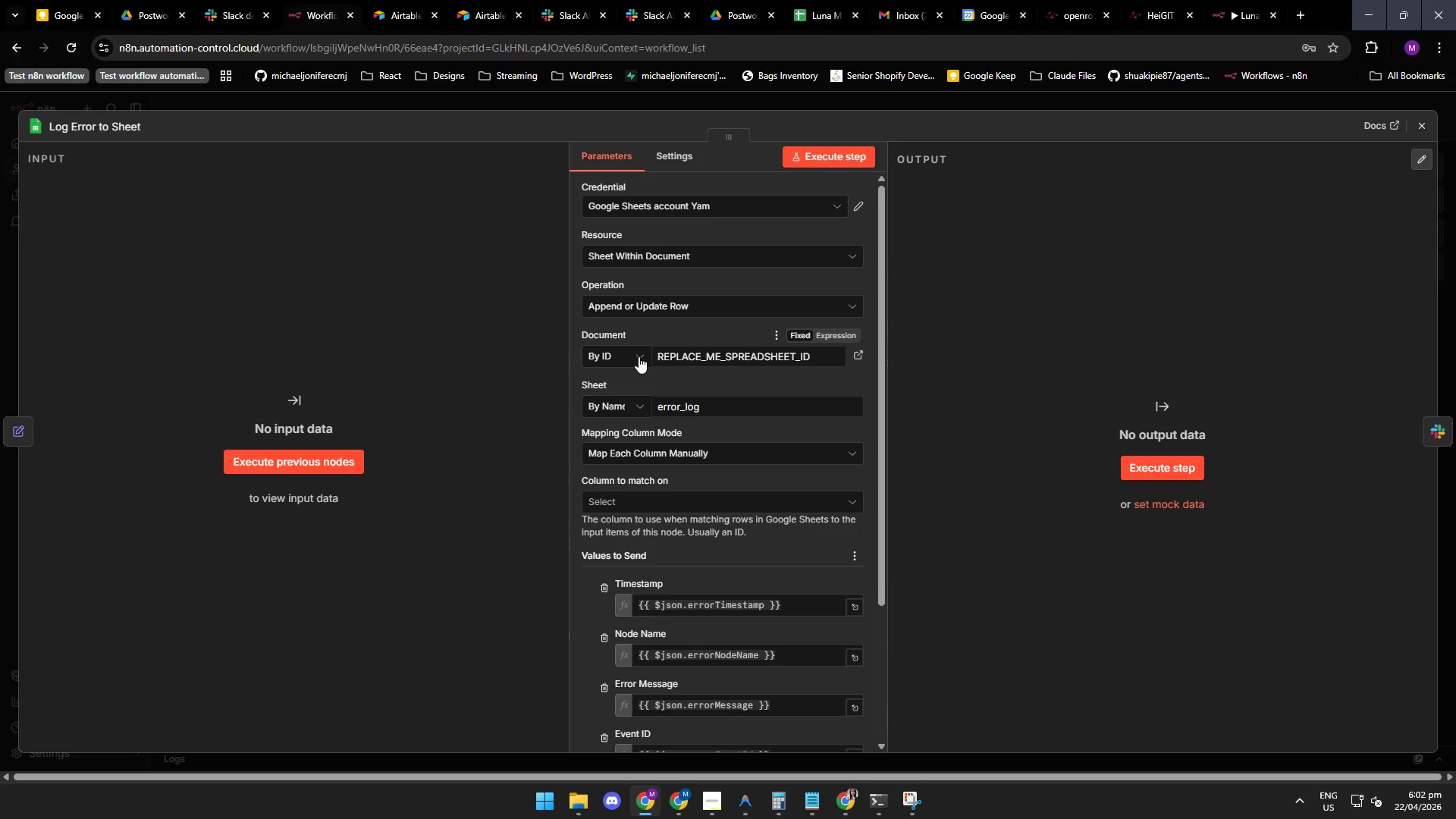 
left_click([639, 356])
 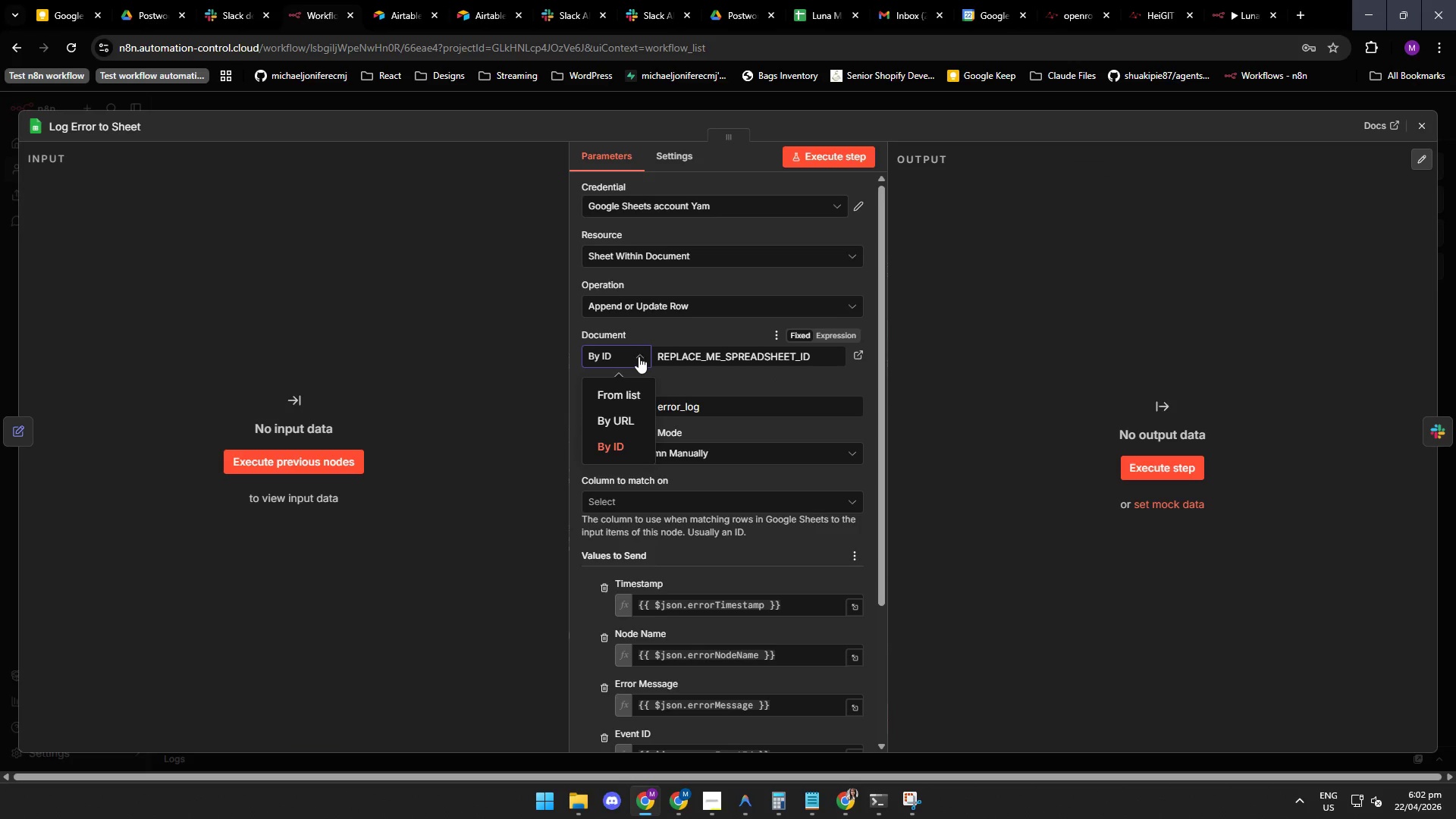 
left_click([639, 356])
 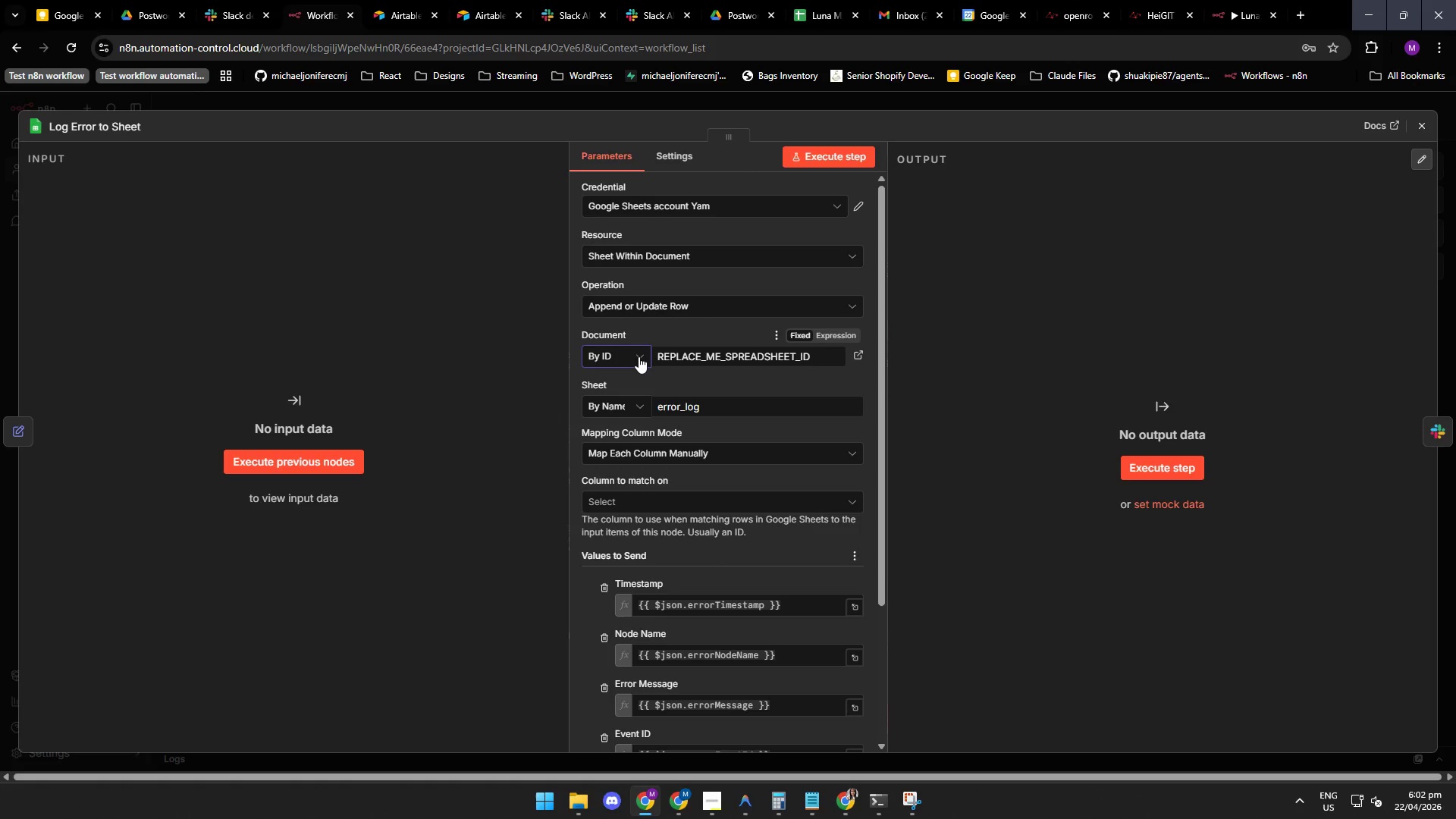 
left_click([639, 356])
 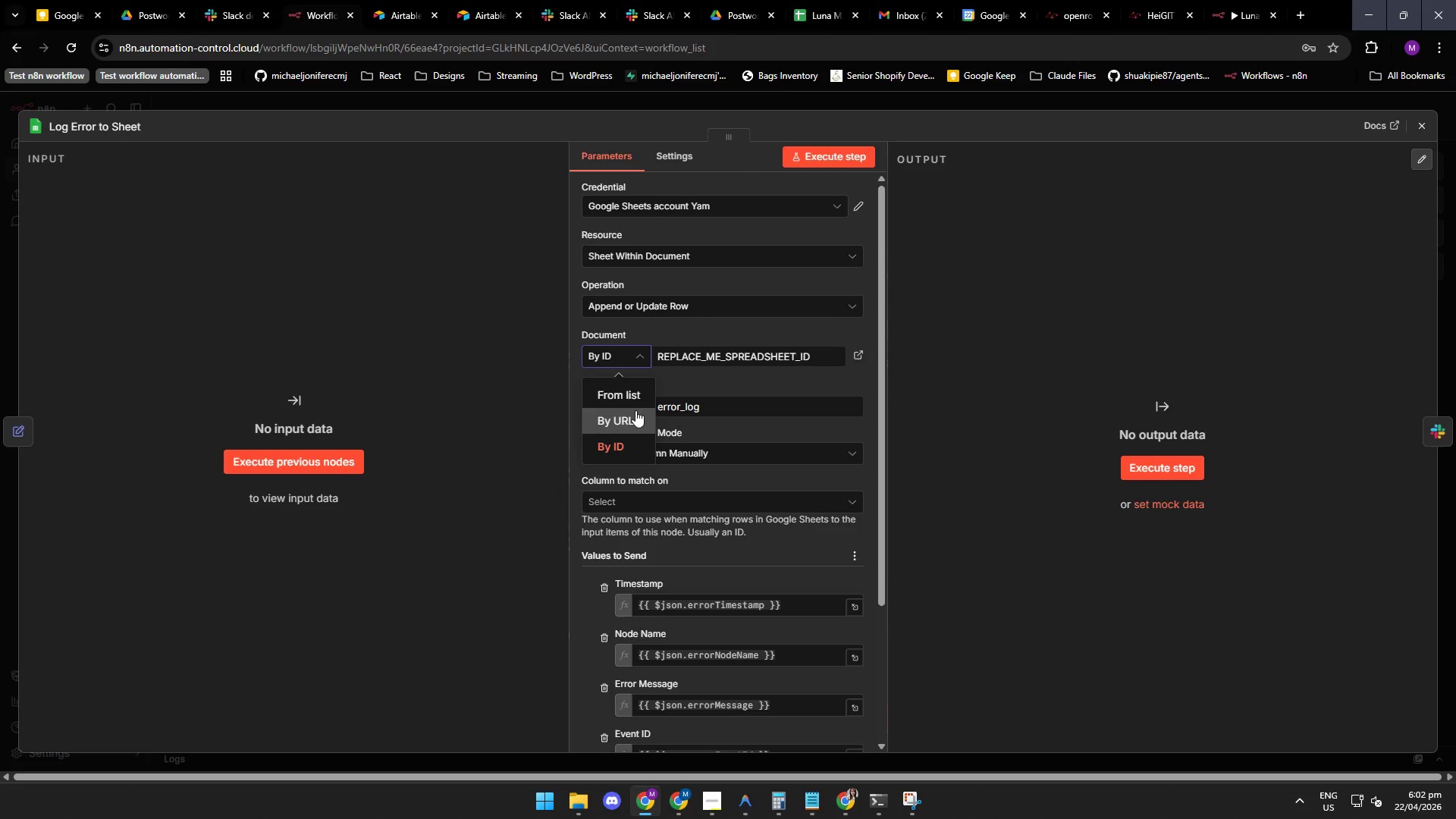 
left_click([634, 395])
 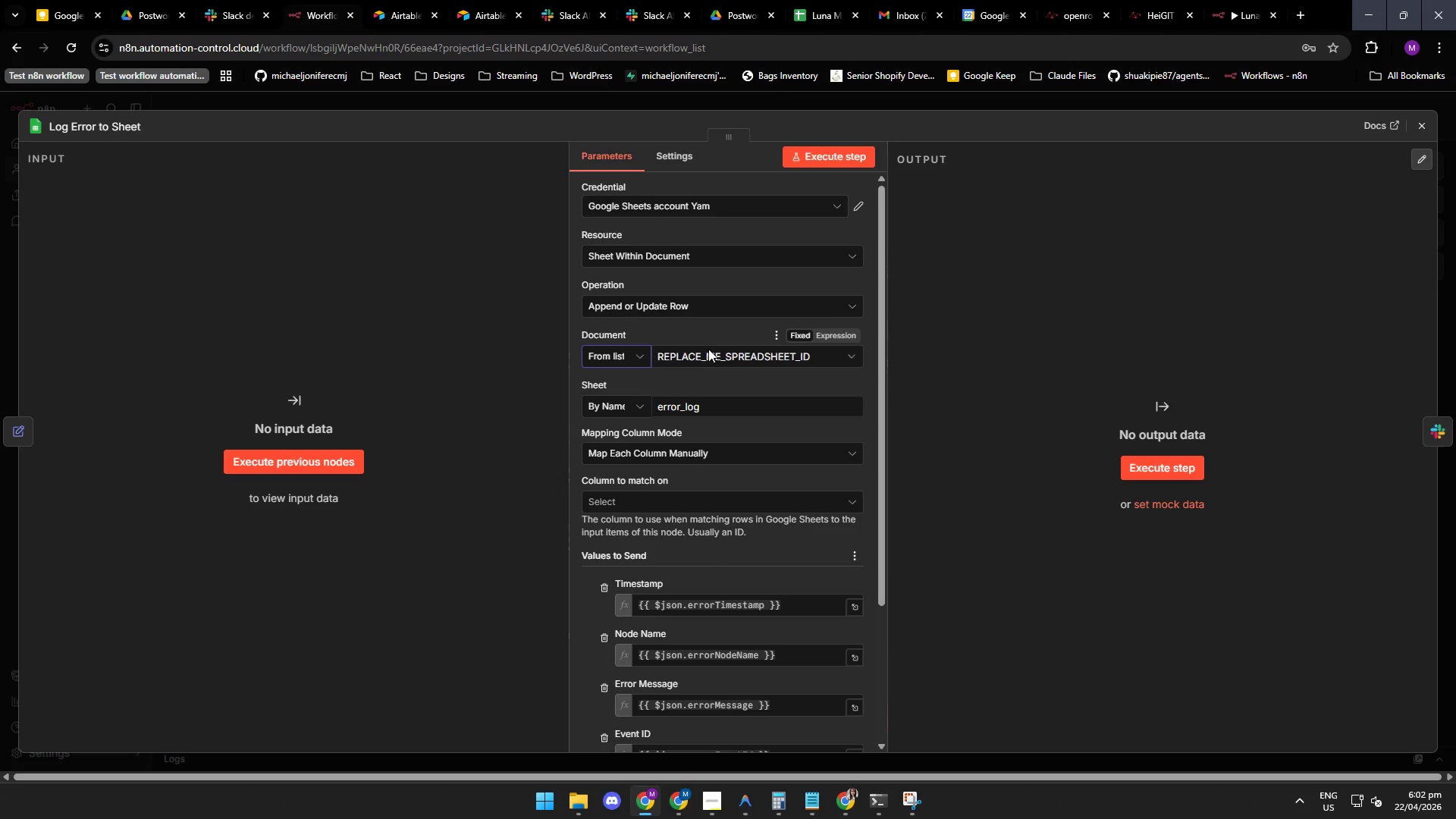 
left_click([708, 349])
 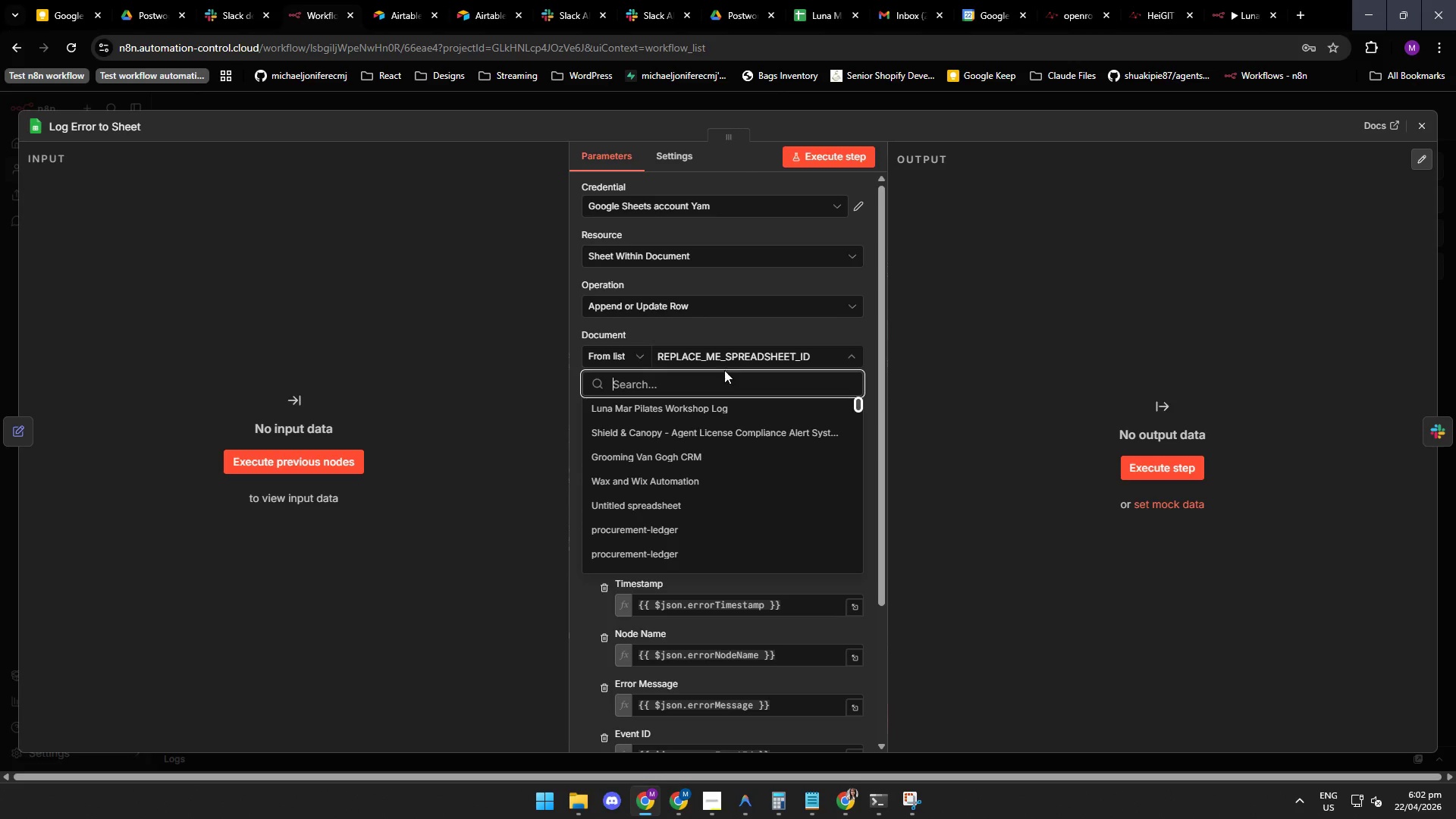 
left_click([711, 408])
 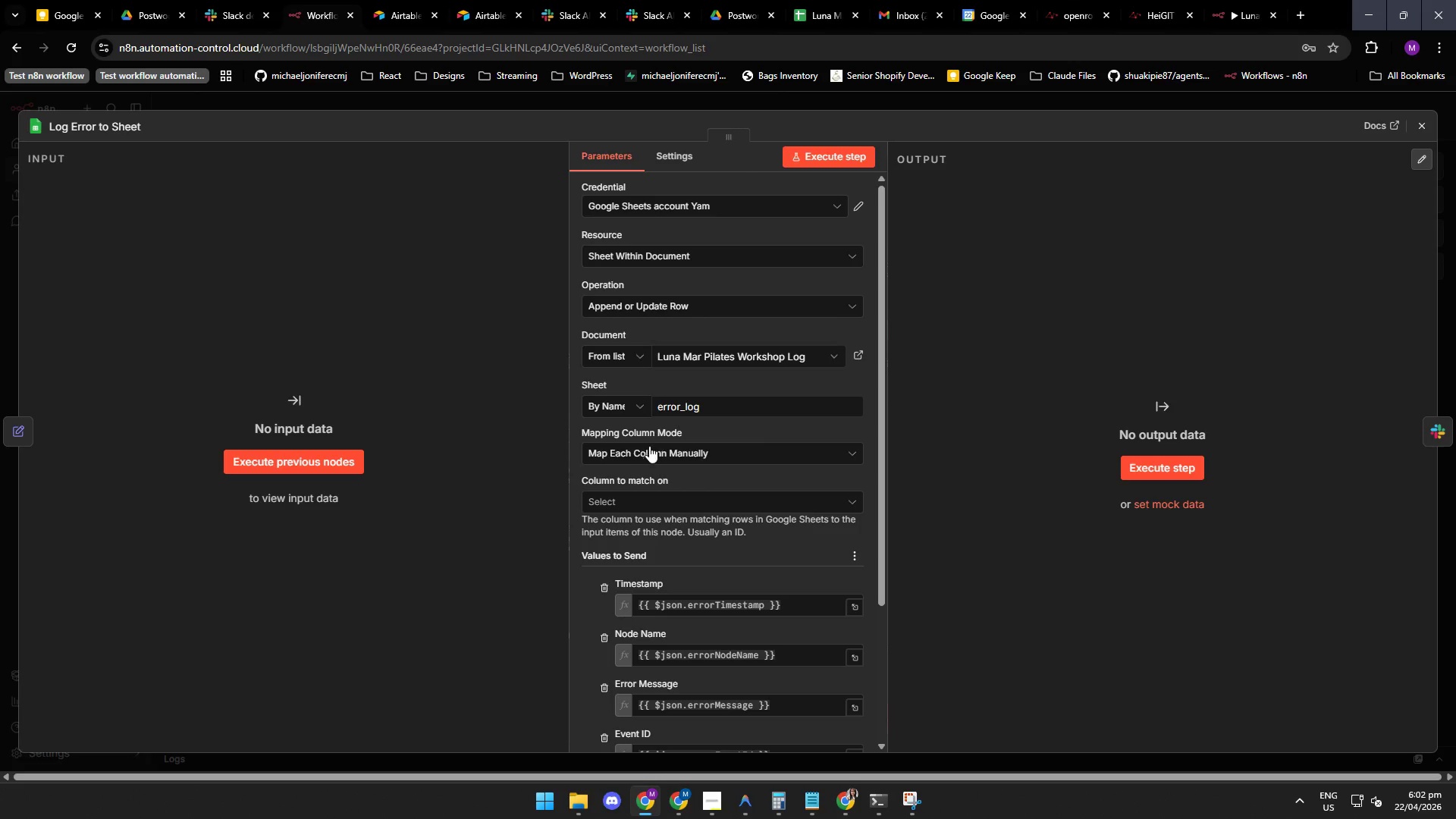 
left_click([661, 450])
 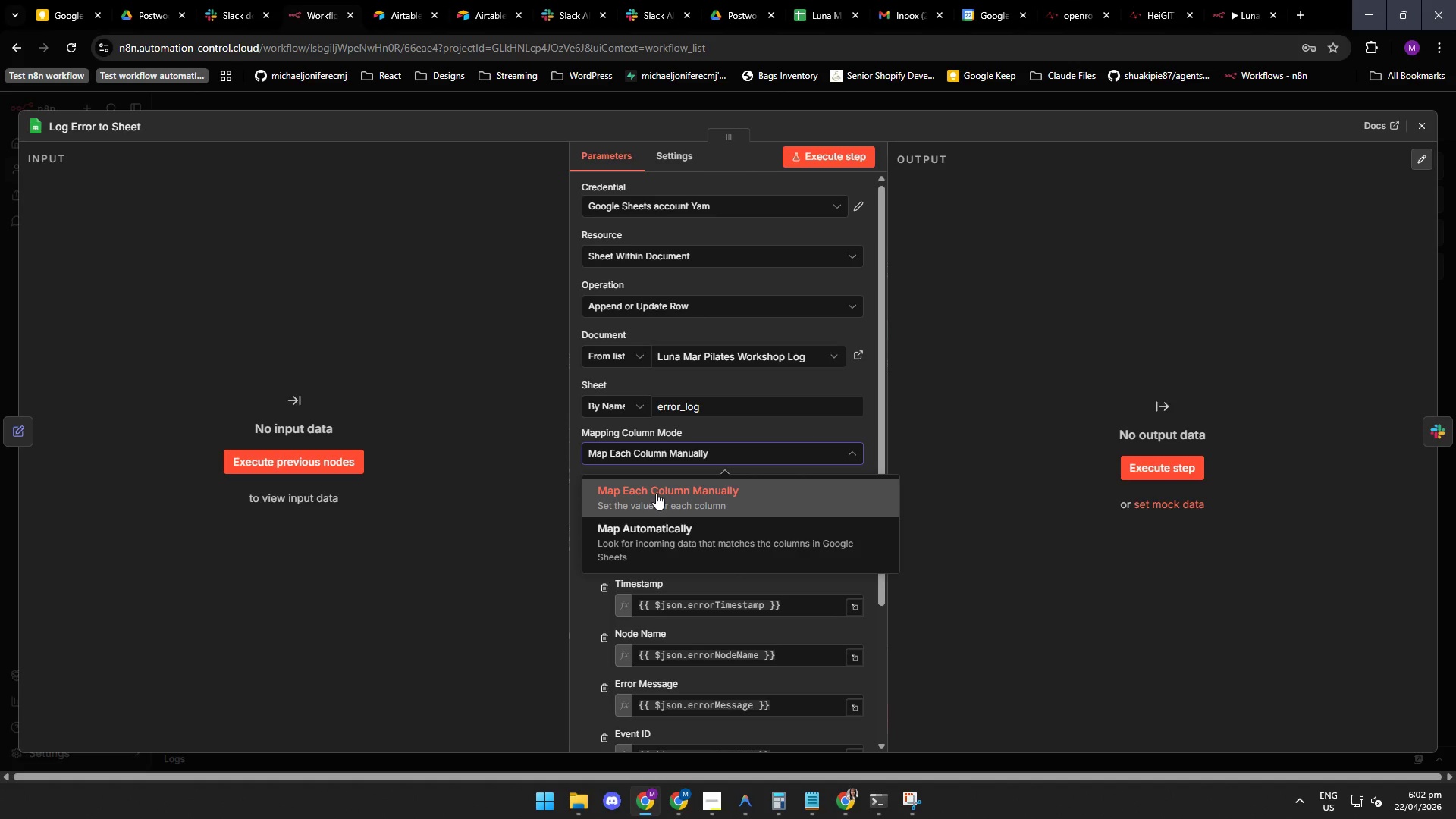 
left_click([656, 493])
 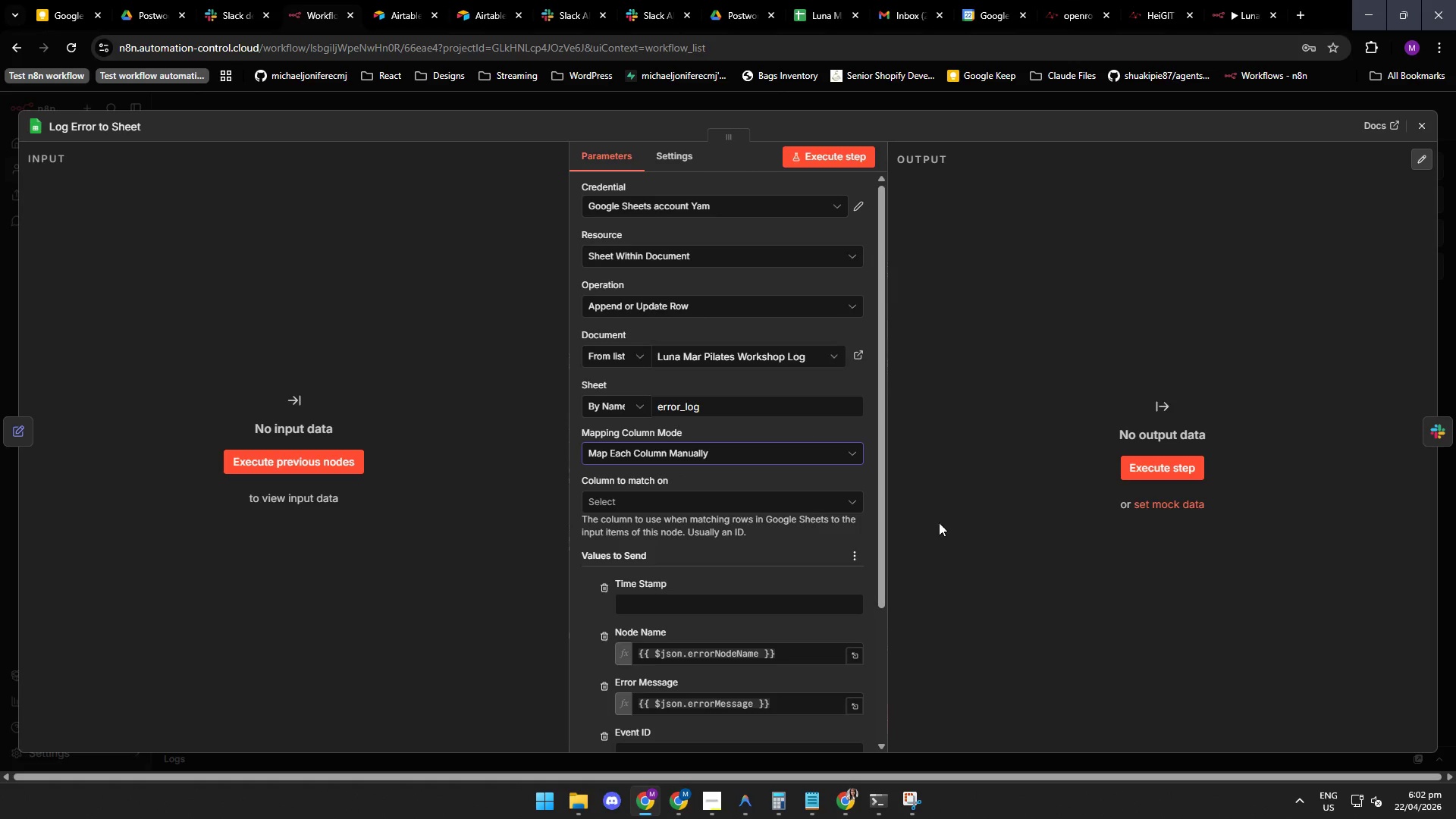 
scroll: coordinate [726, 469], scroll_direction: down, amount: 3.0
 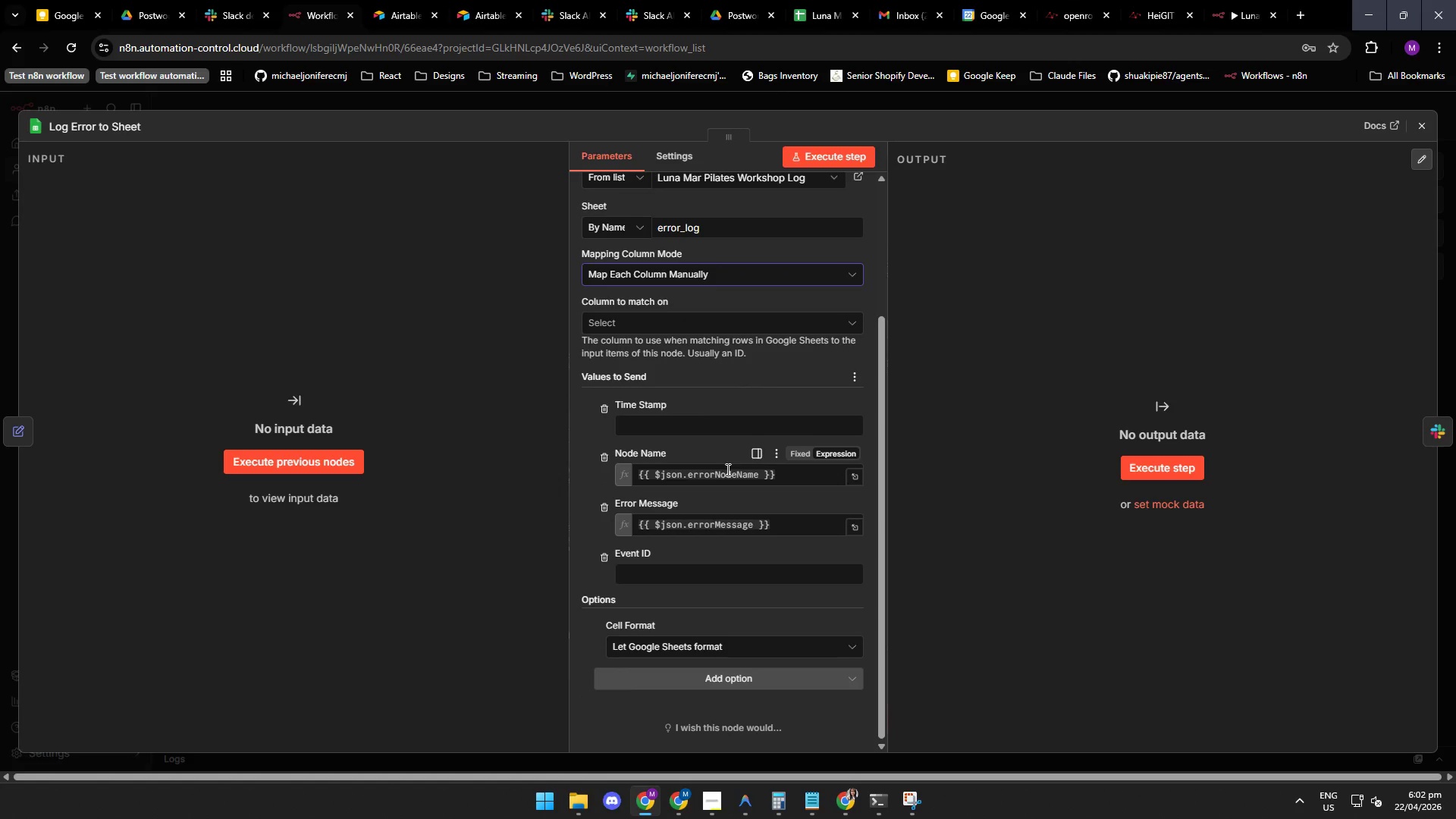 
left_click([1423, 115])
 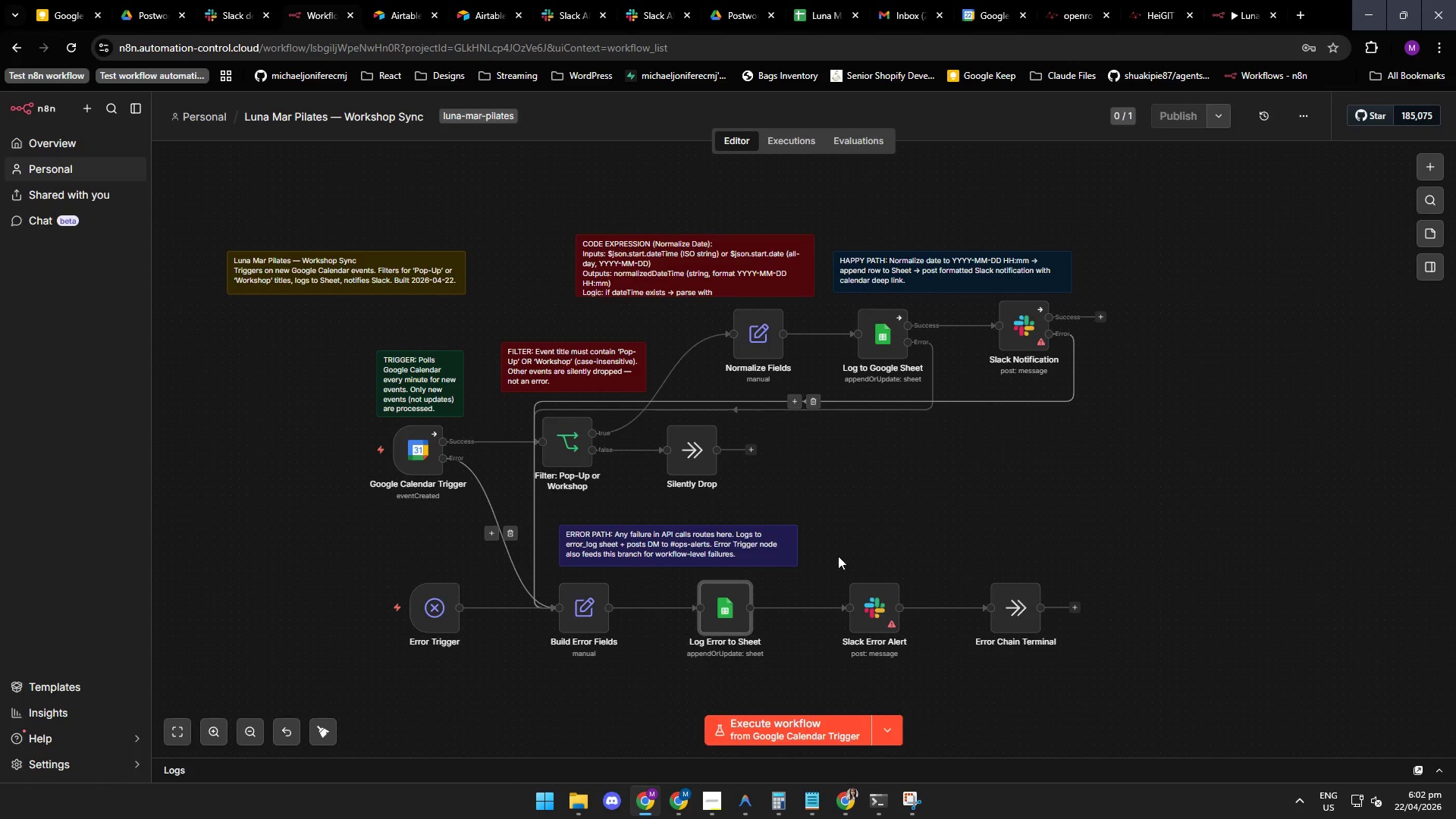 
wait(5.45)
 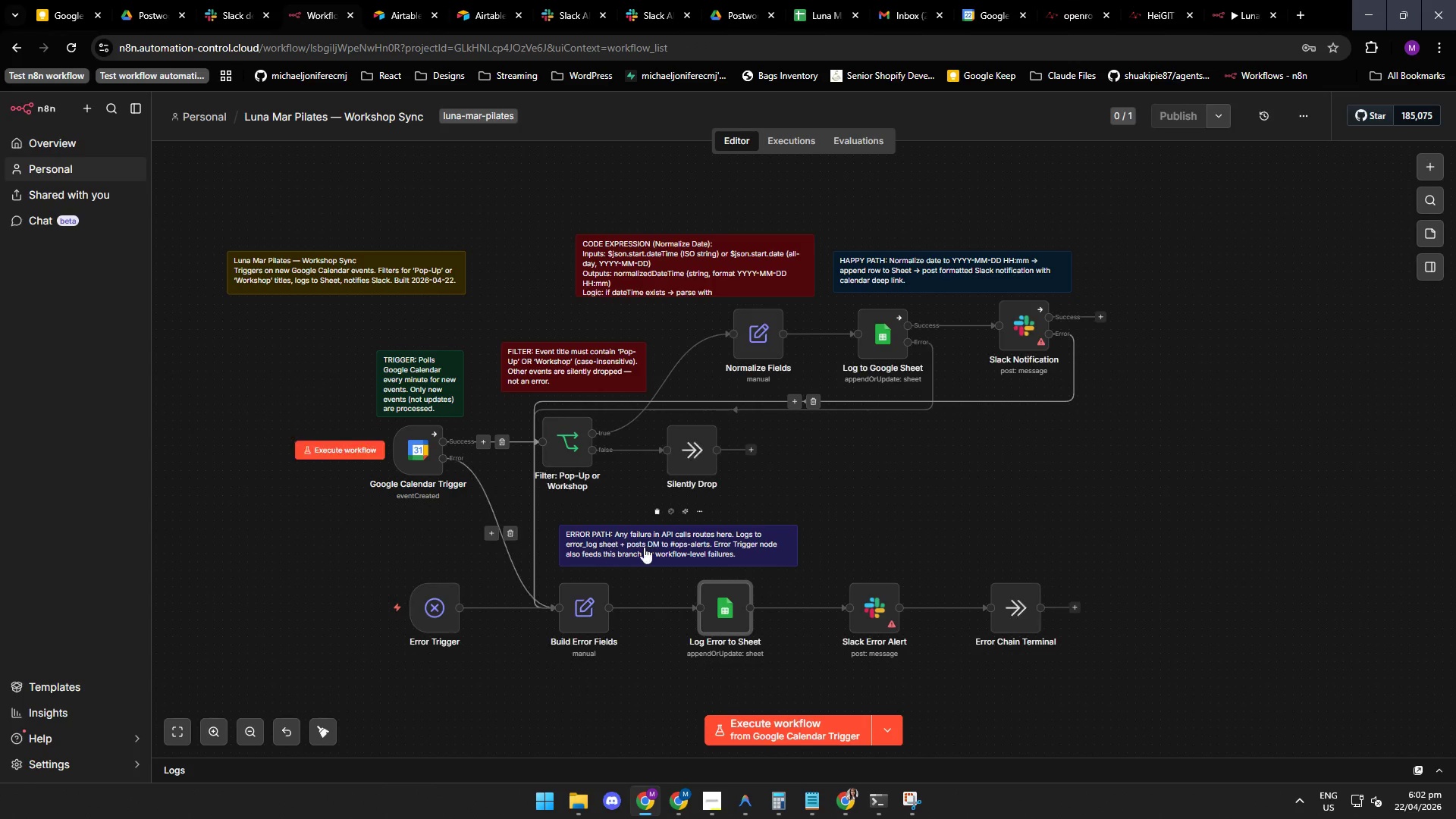 
double_click([890, 342])
 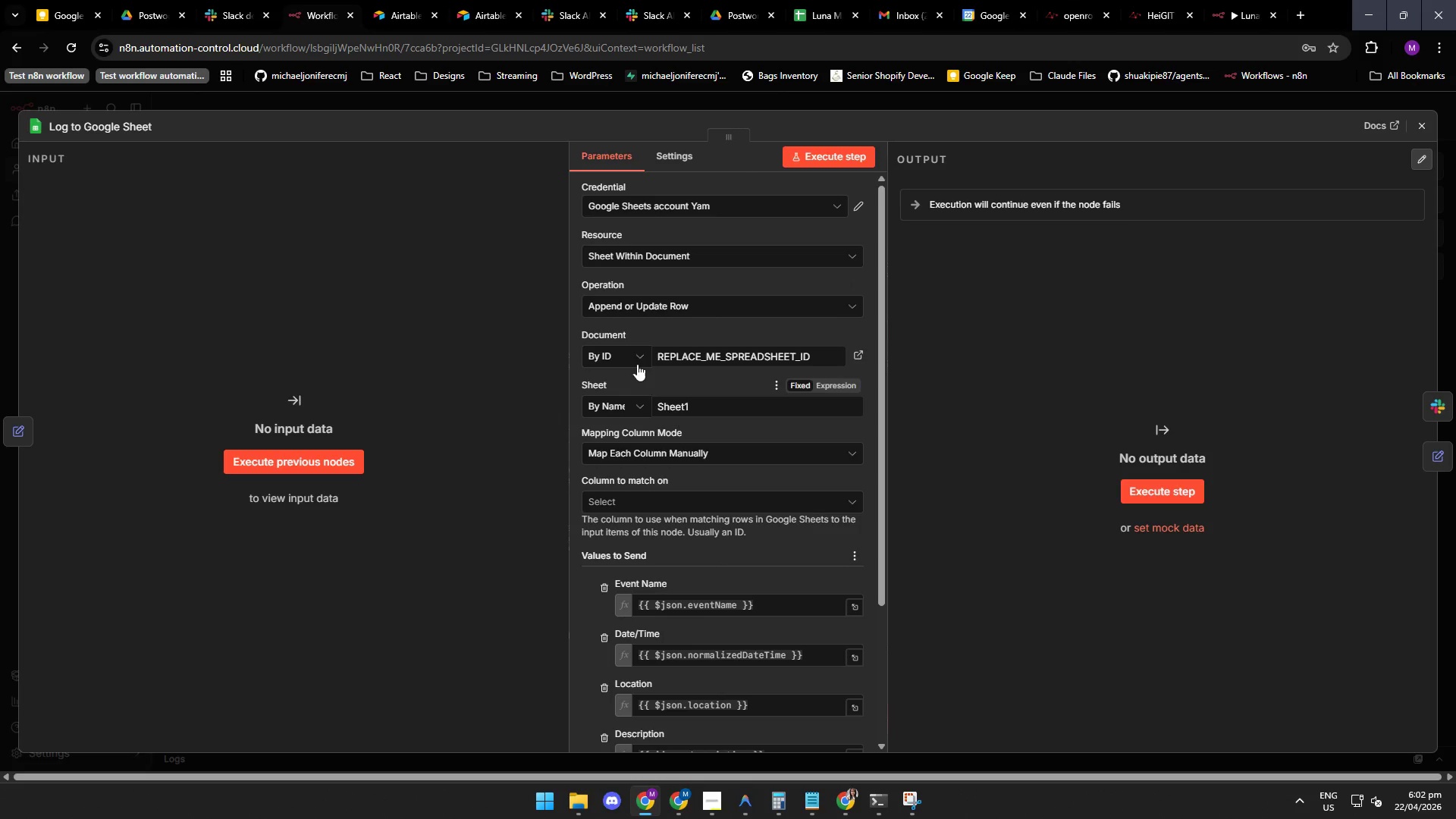 
left_click([629, 388])
 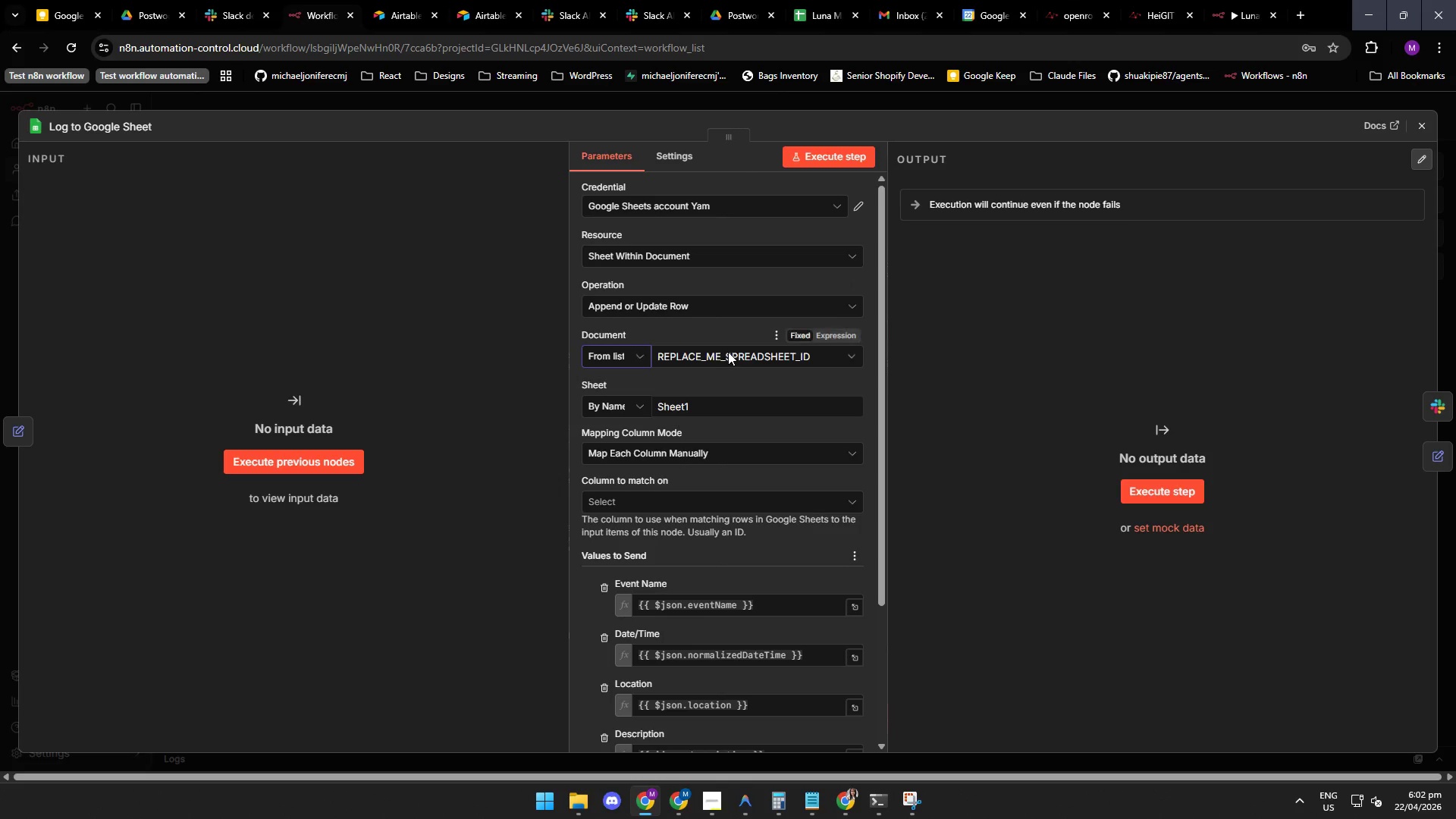 
left_click([728, 352])
 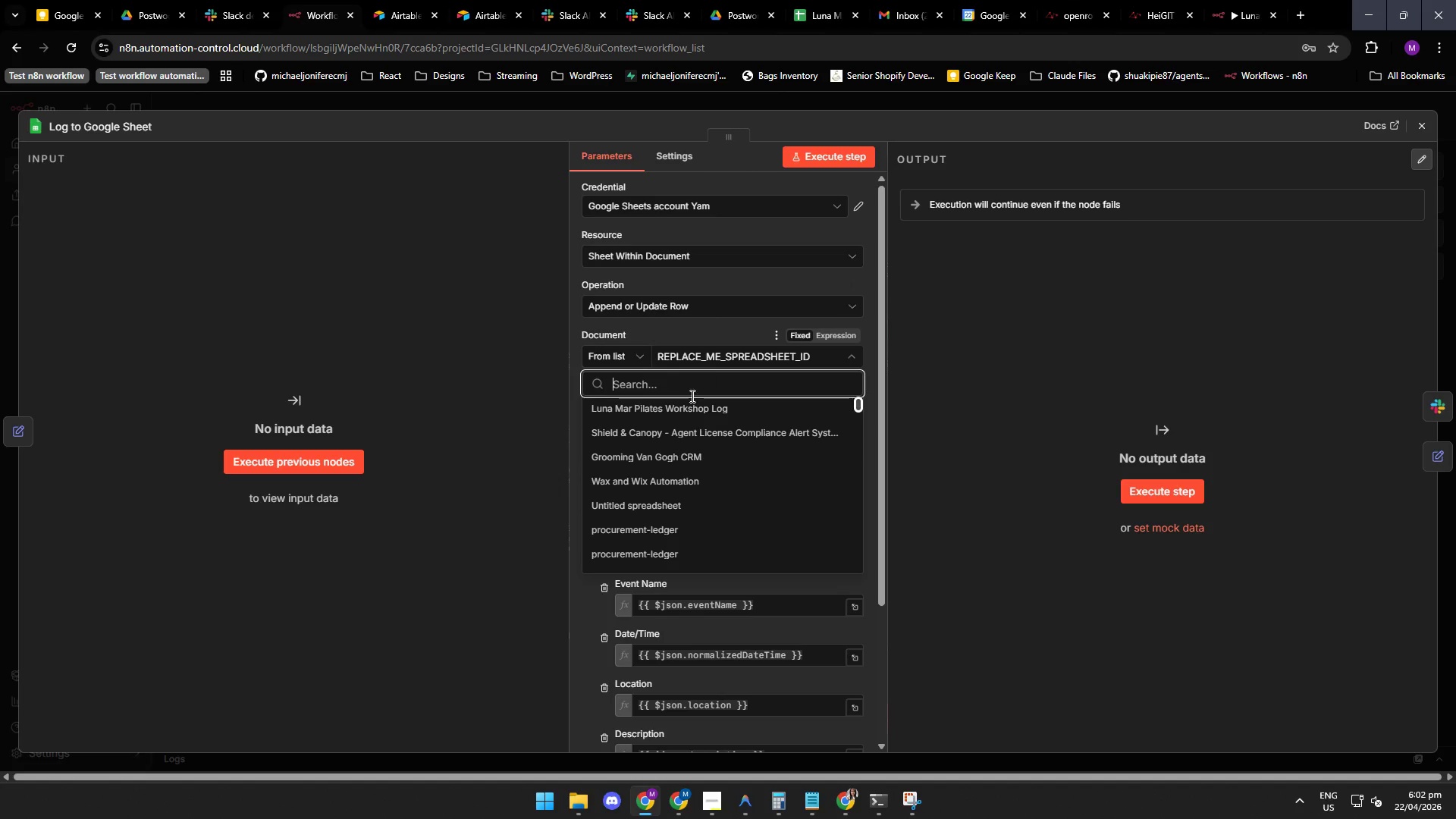 
left_click([687, 413])
 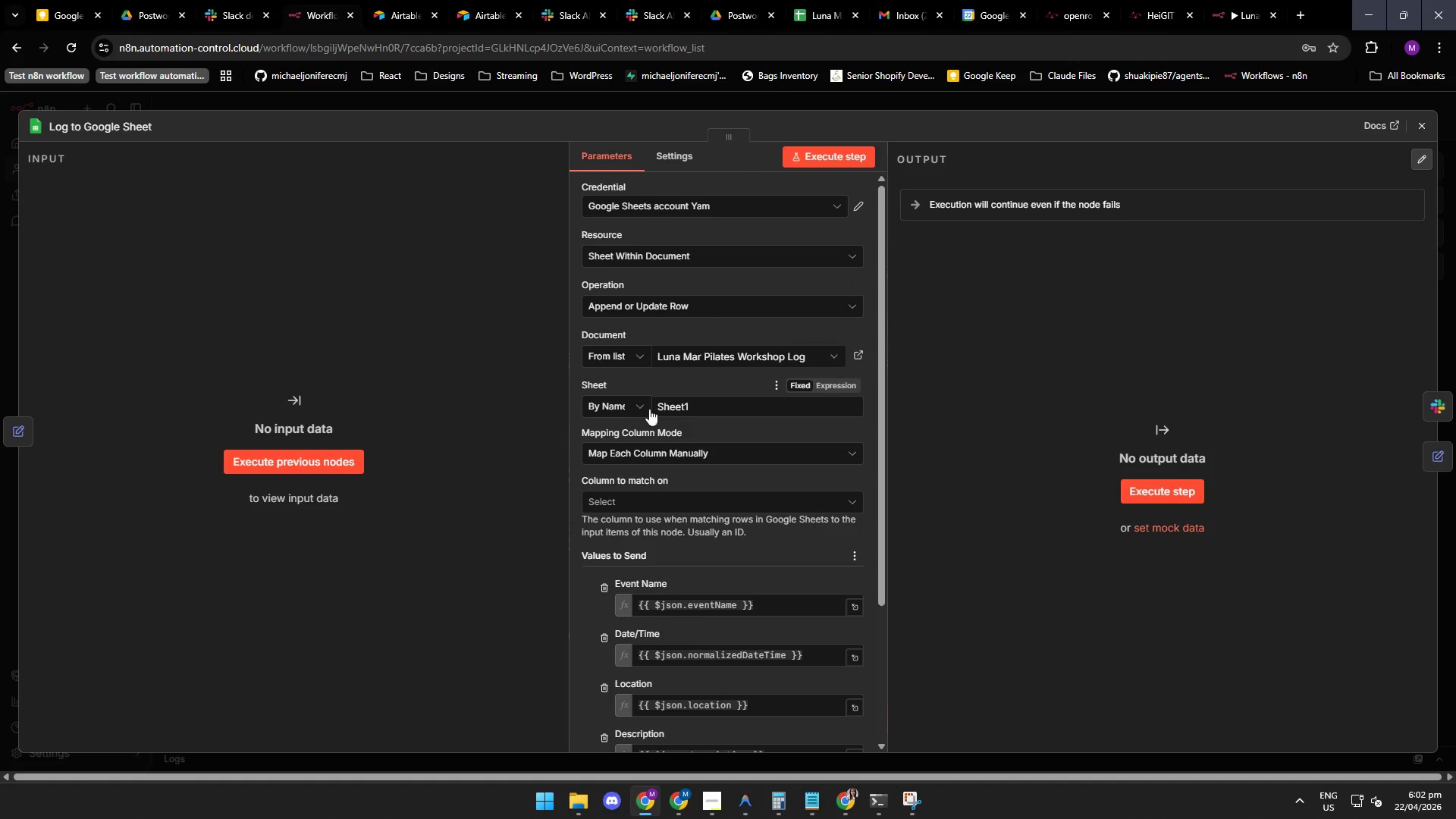 
left_click([635, 406])
 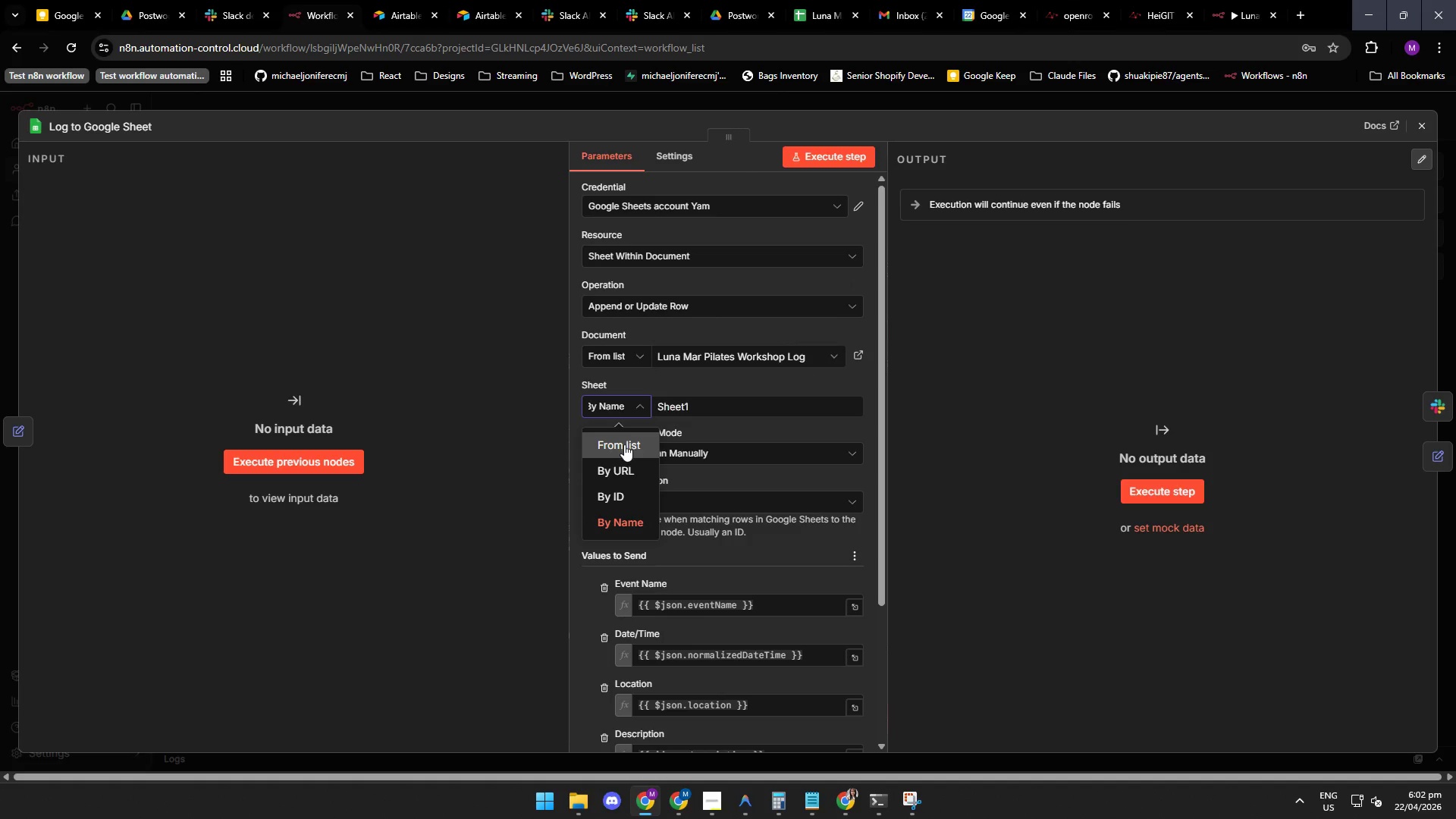 
left_click([624, 444])
 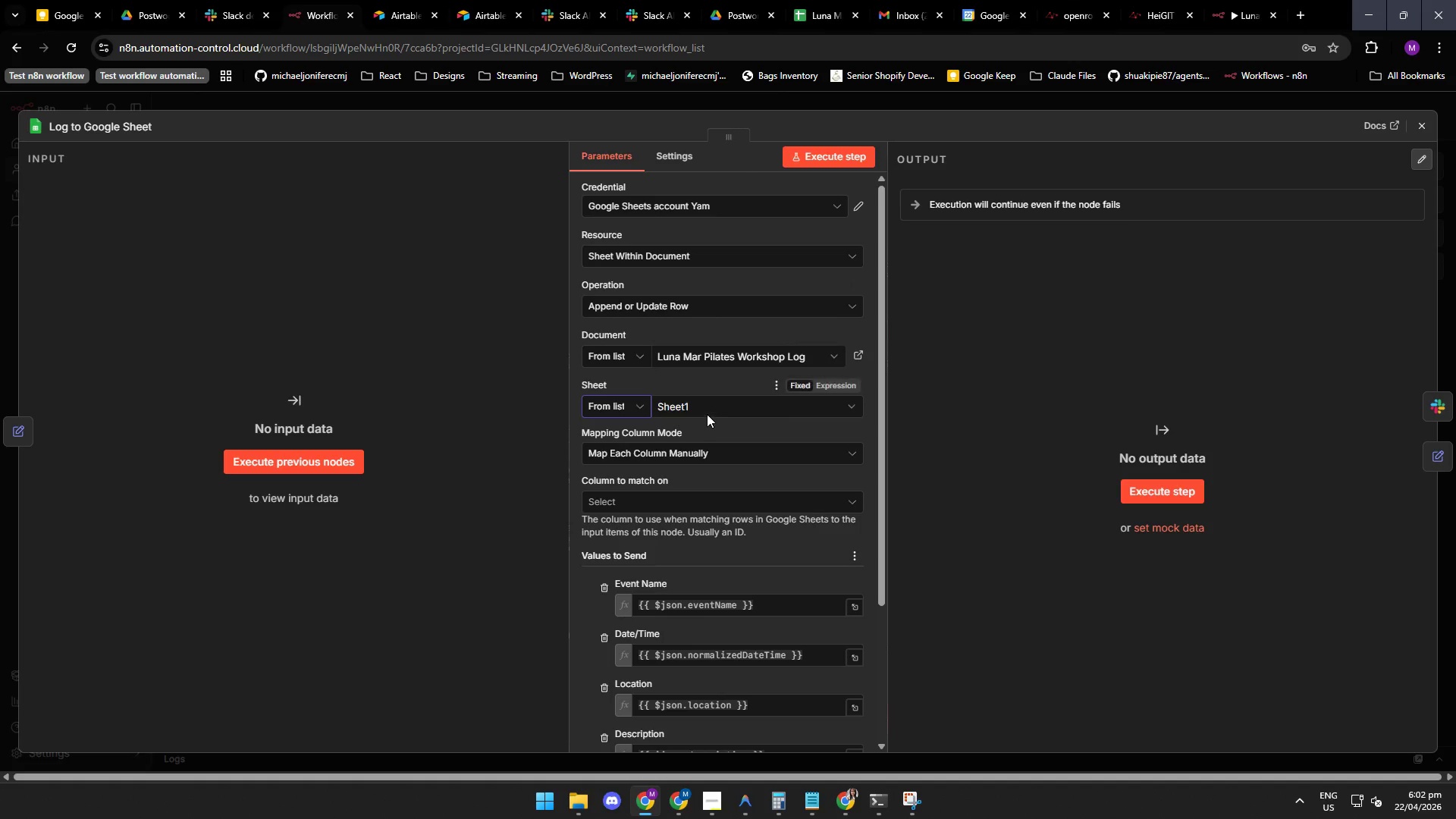 
left_click([716, 406])
 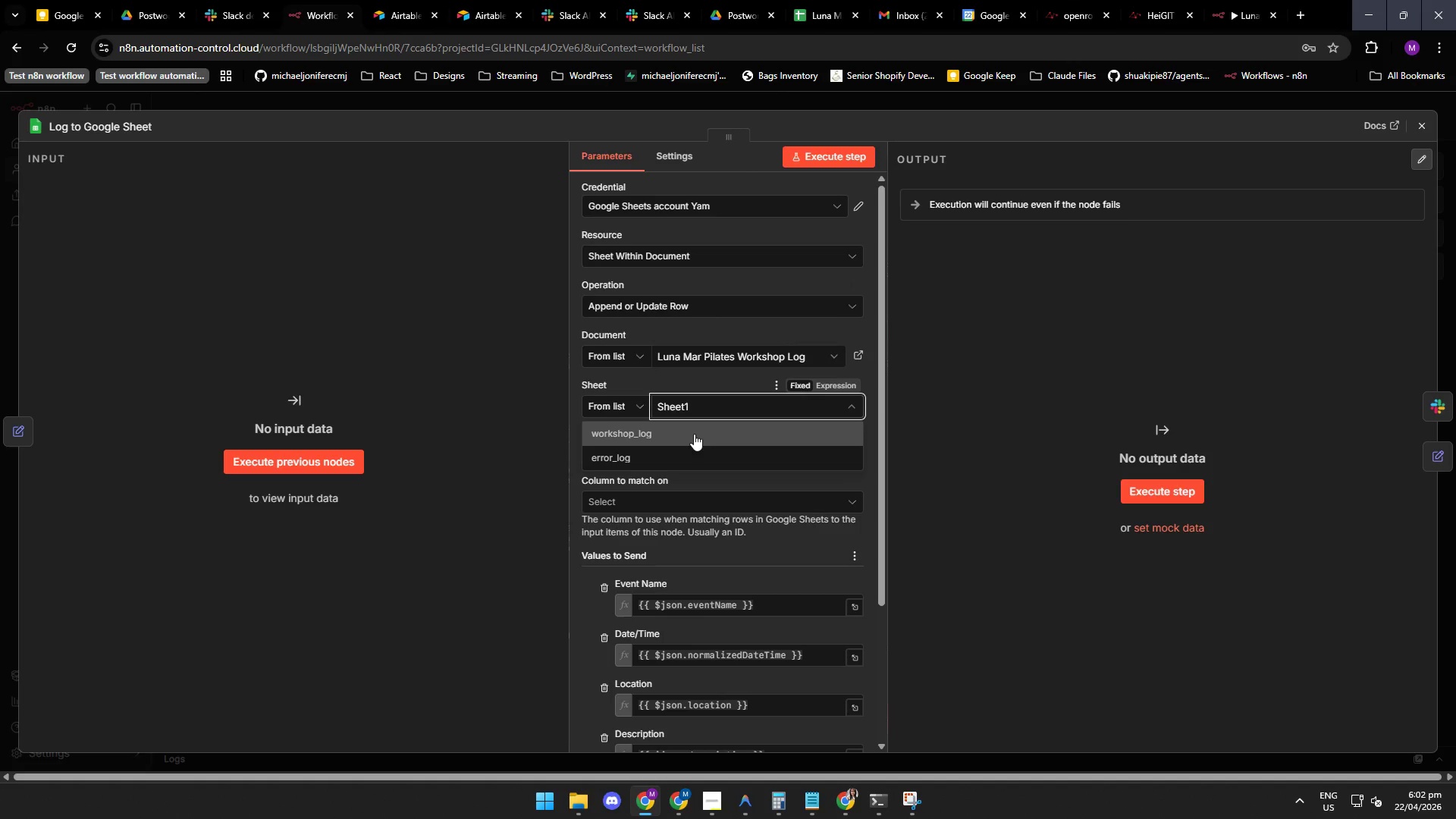 
left_click([689, 438])
 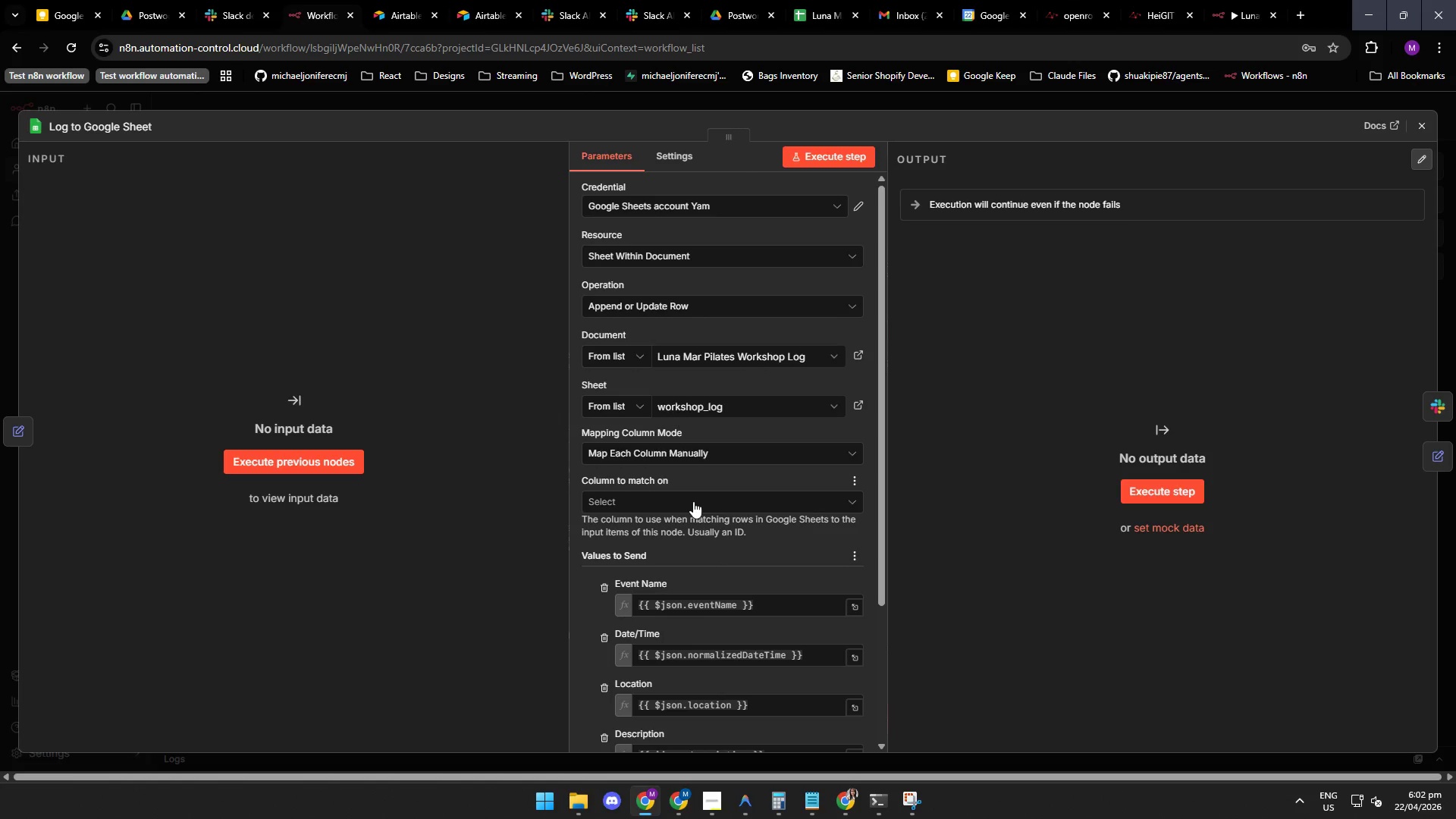 
scroll: coordinate [762, 514], scroll_direction: down, amount: 2.0
 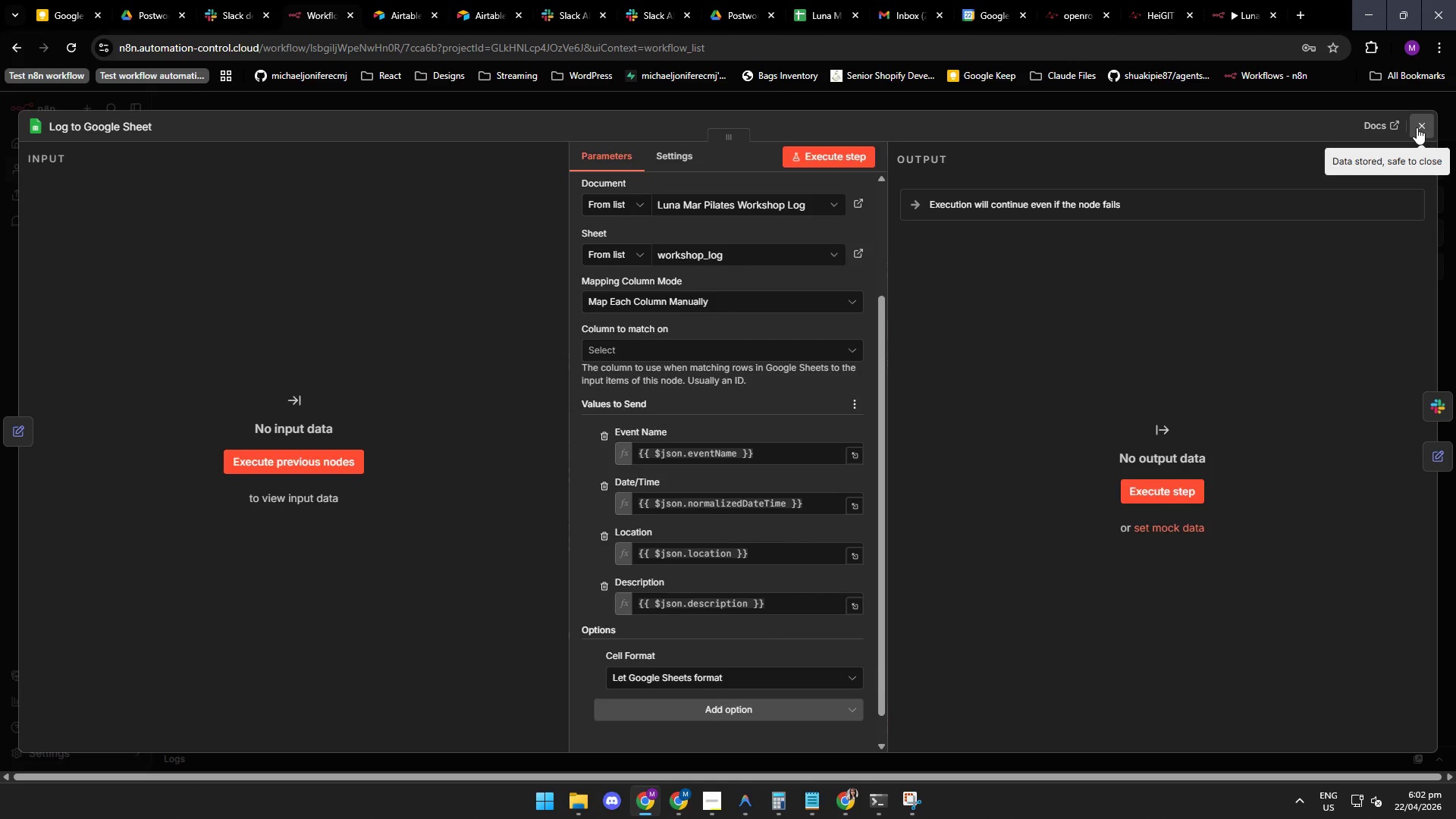 
left_click([1417, 127])
 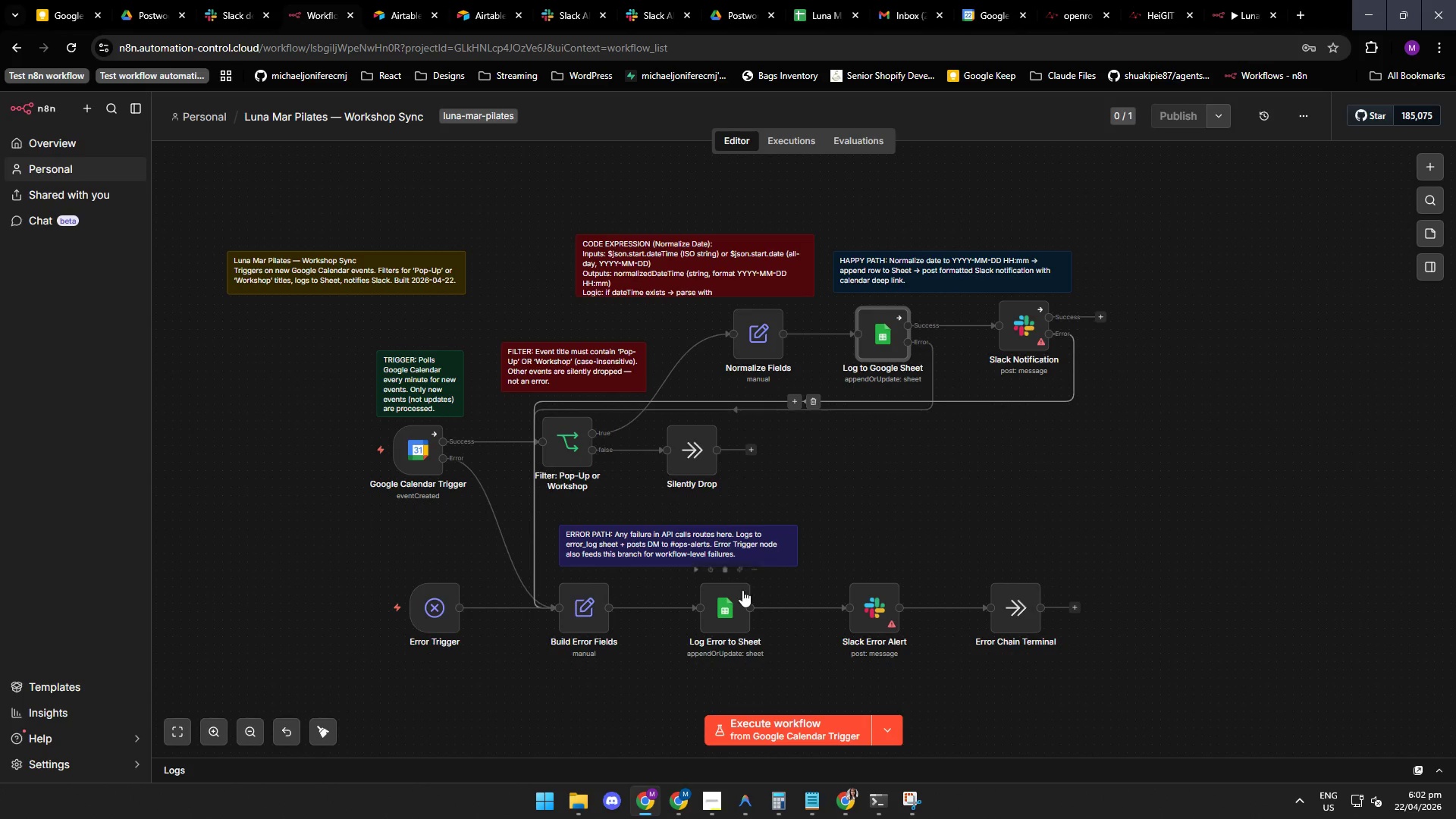 
double_click([725, 607])
 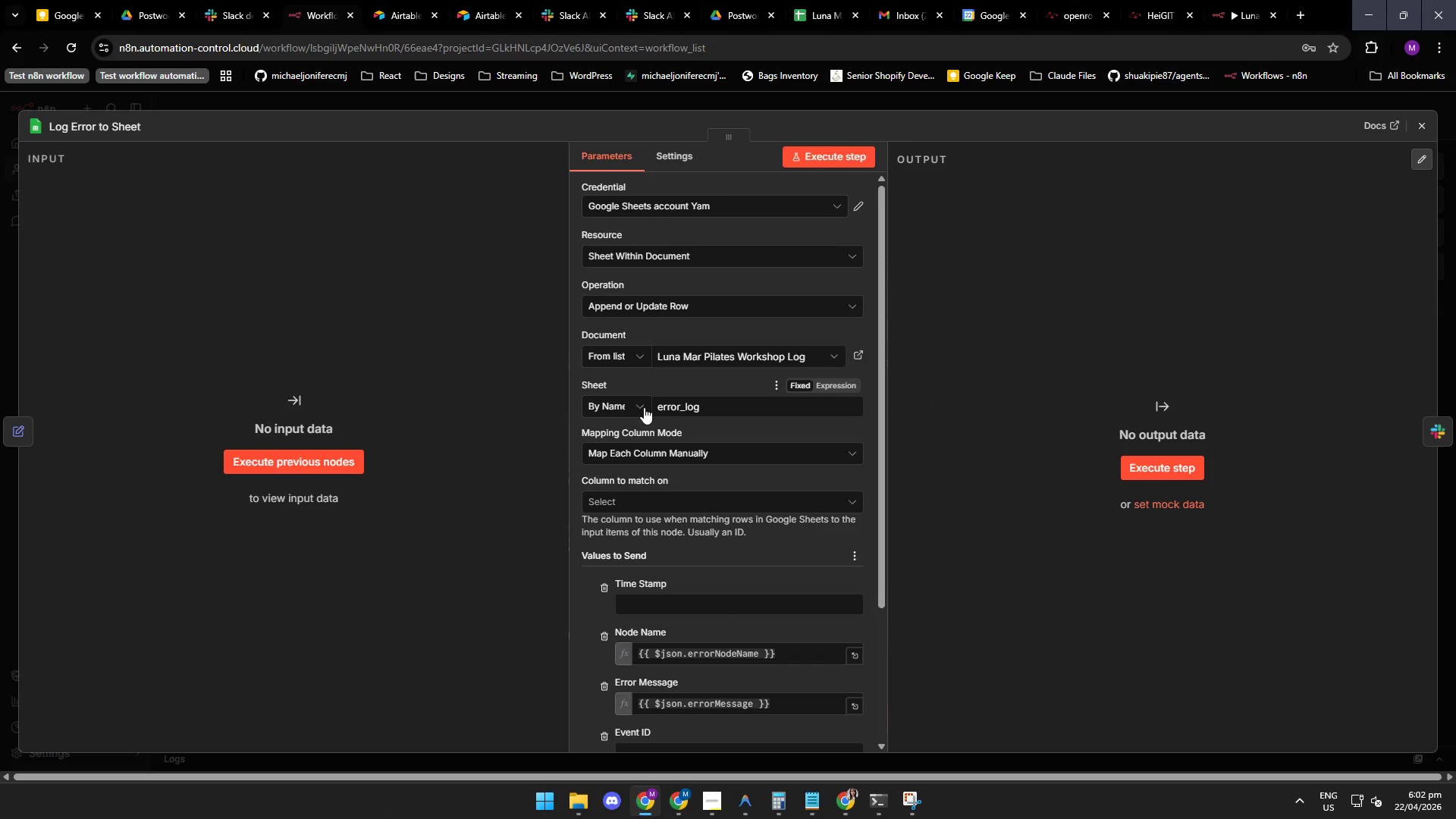 
left_click([631, 408])
 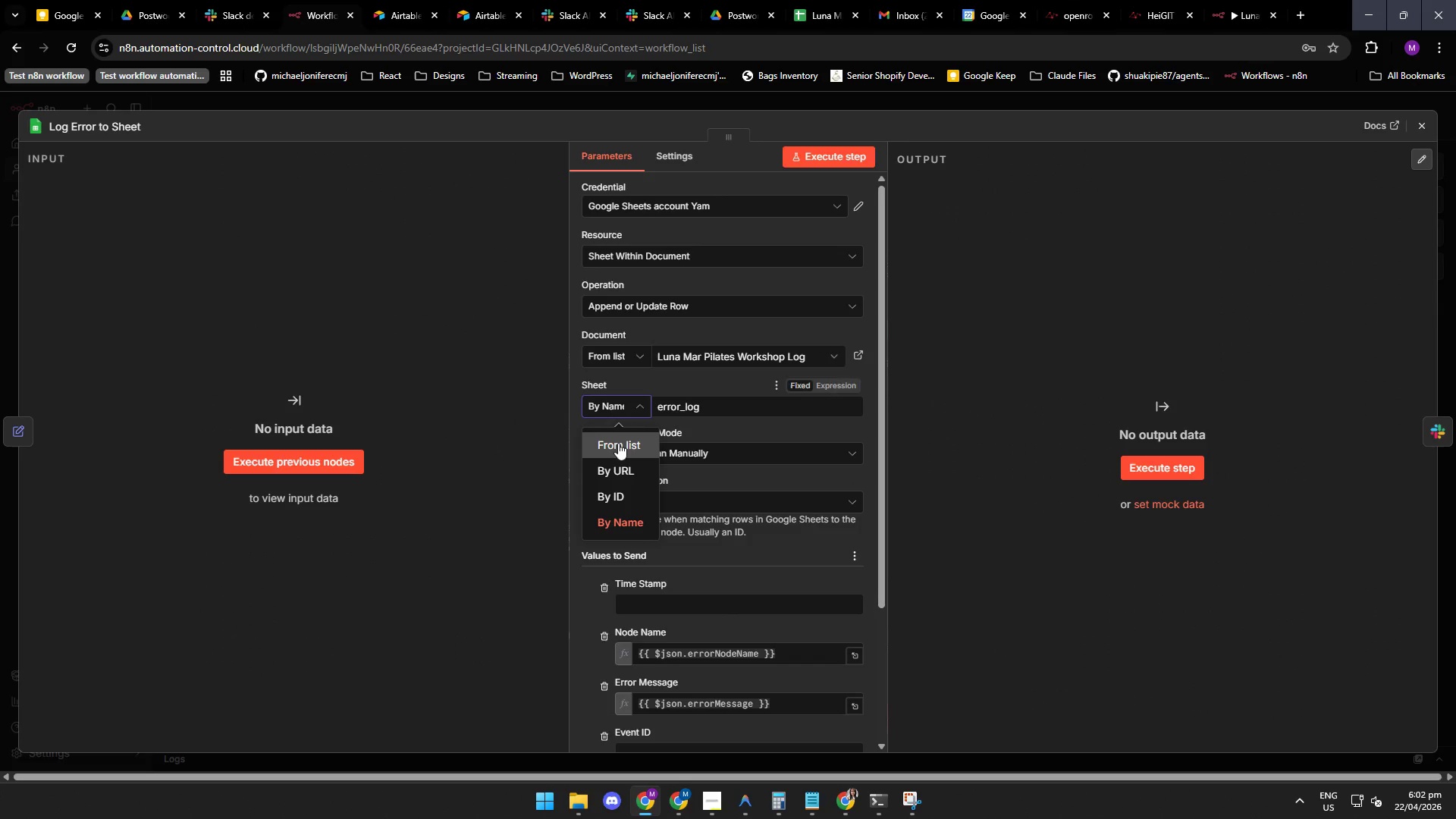 
left_click([618, 445])
 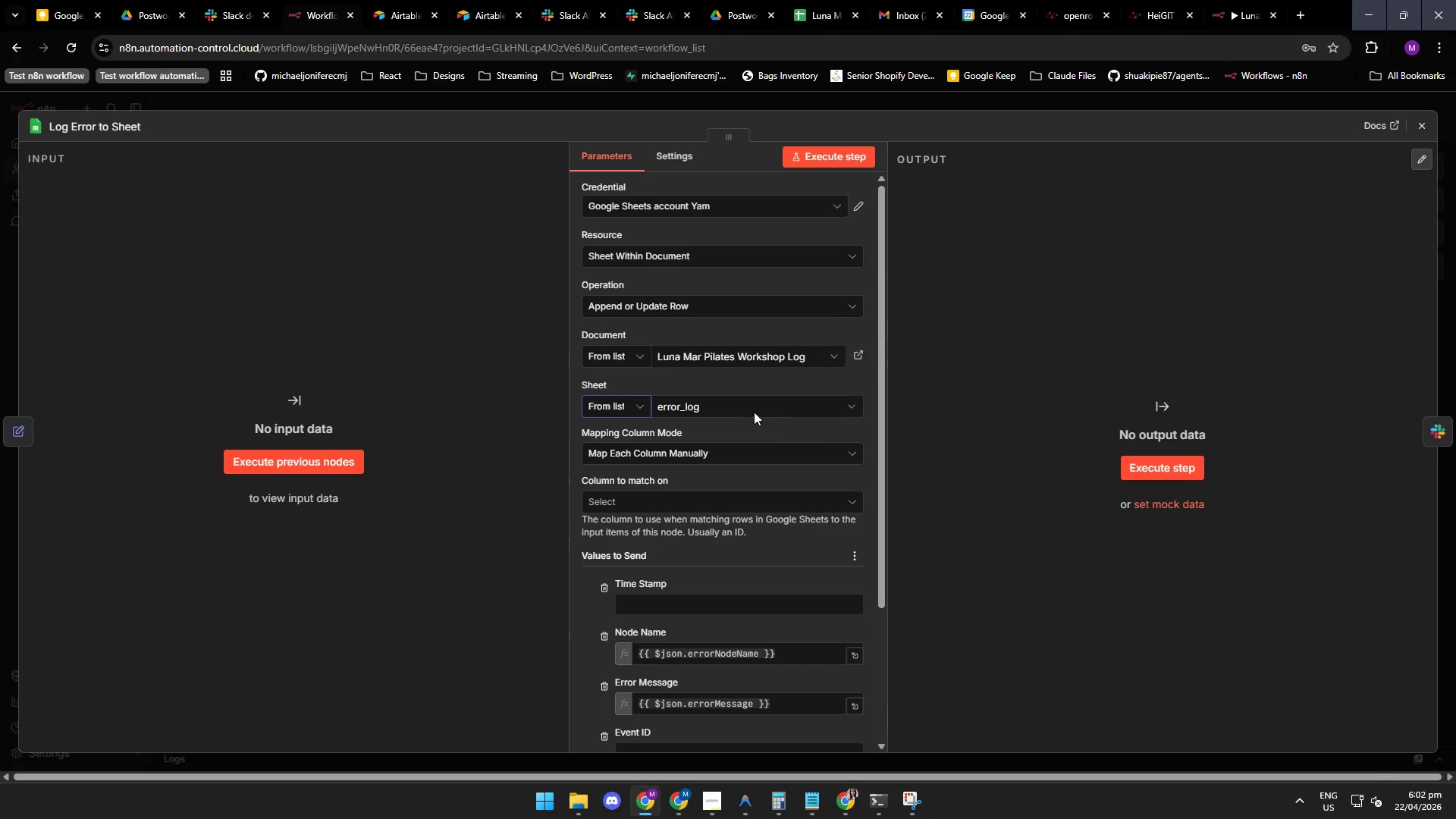 
left_click([740, 403])
 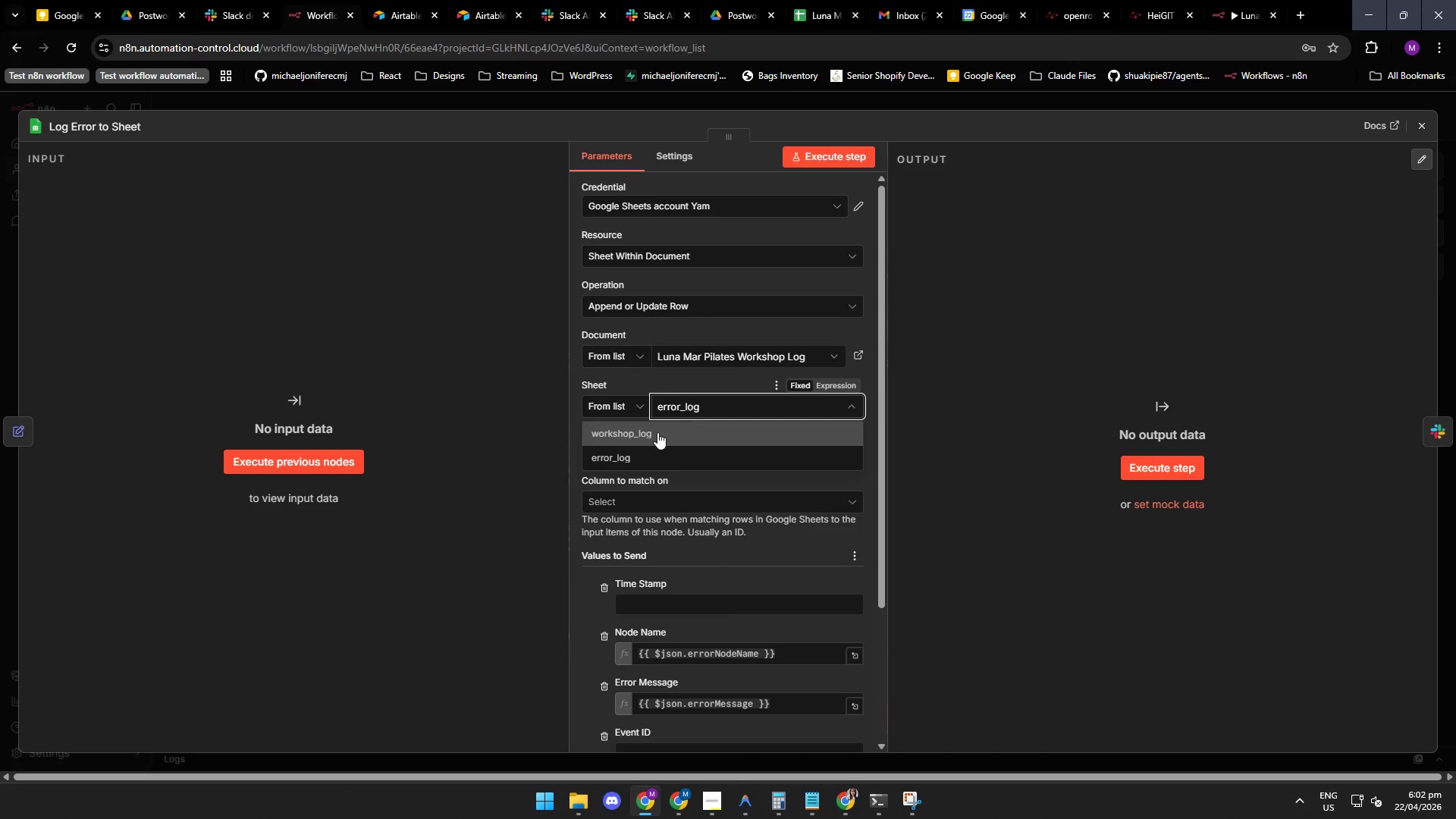 
left_click([654, 454])
 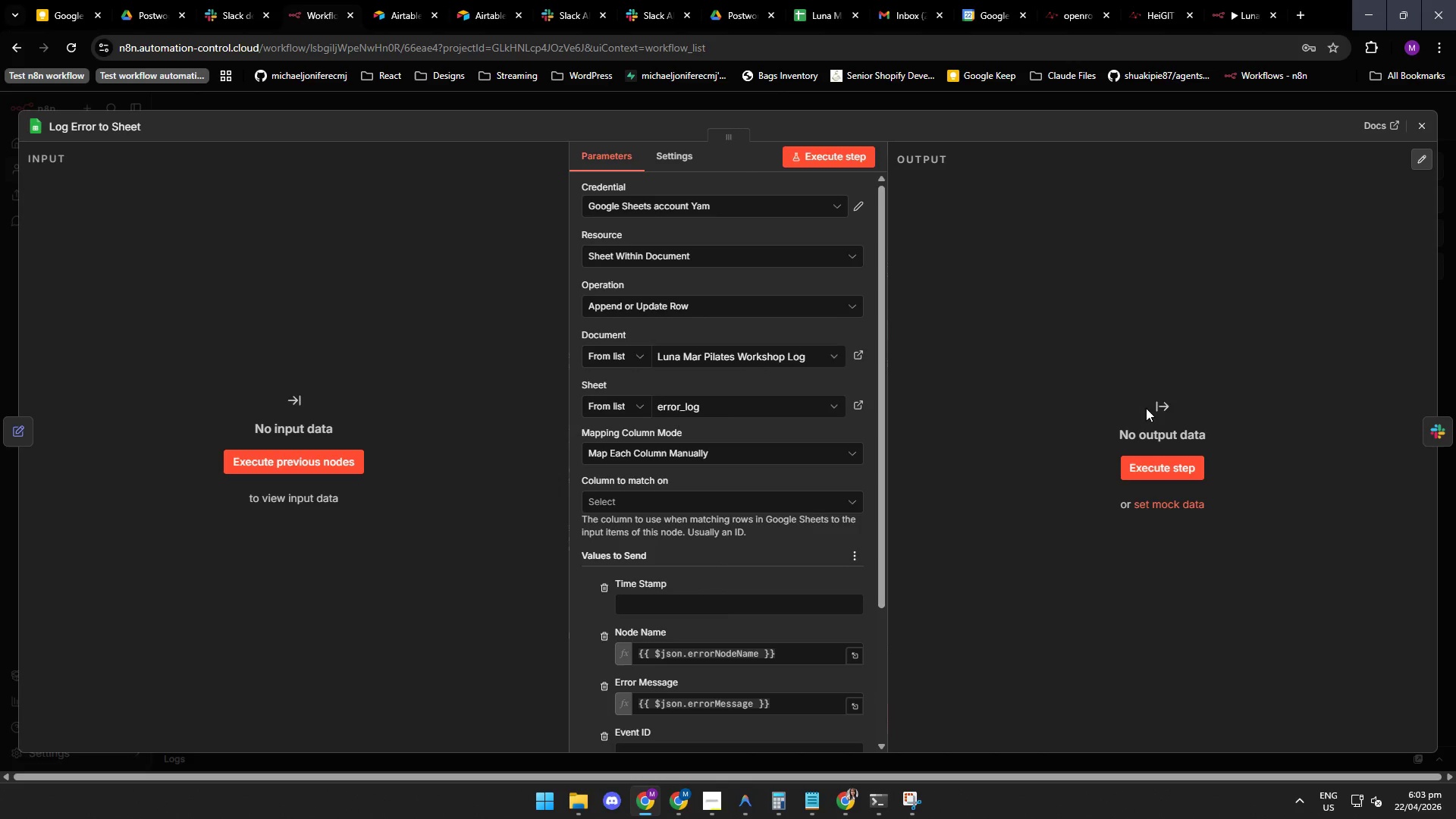 
scroll: coordinate [1088, 401], scroll_direction: down, amount: 1.0
 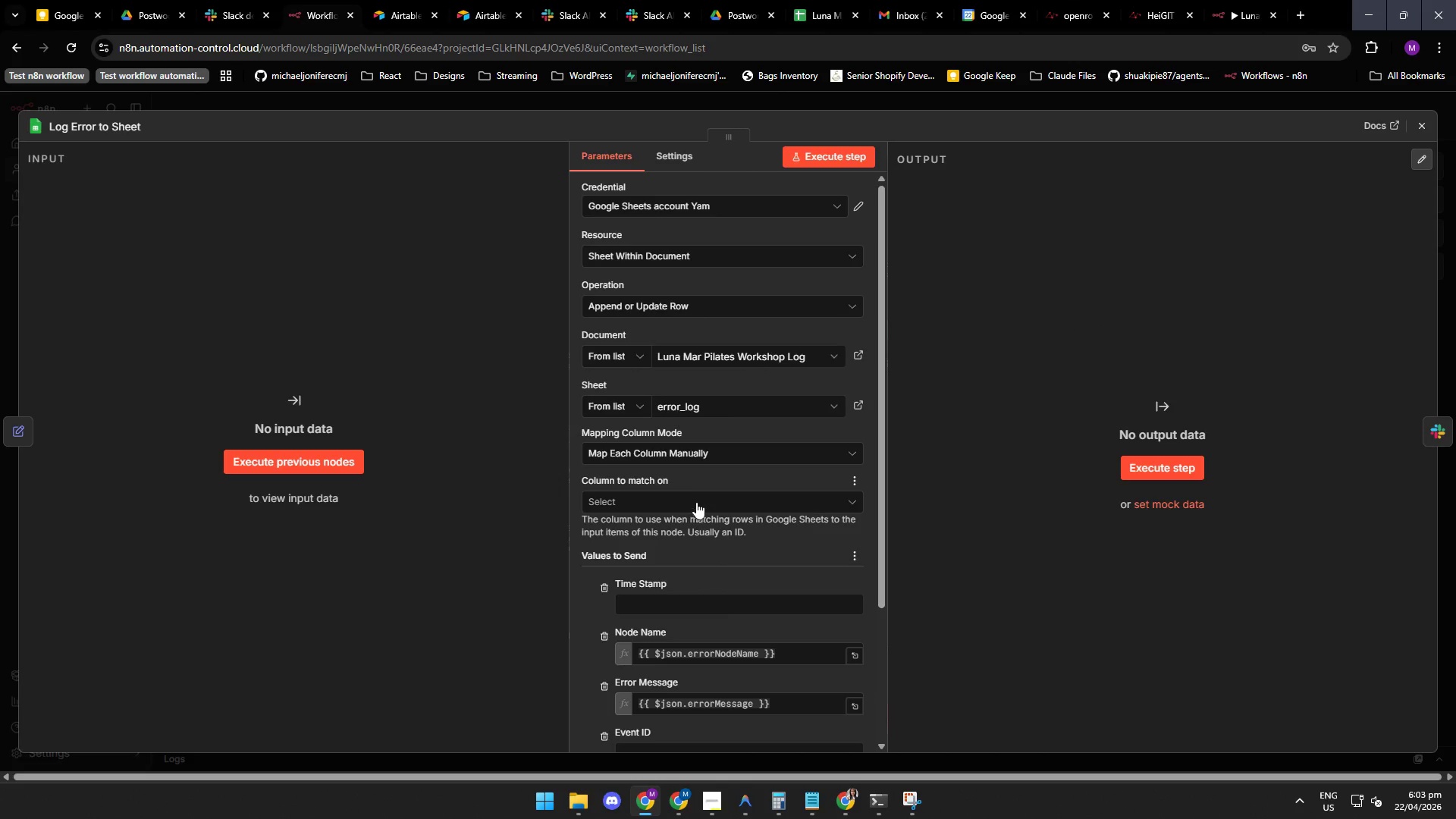 
left_click([698, 500])
 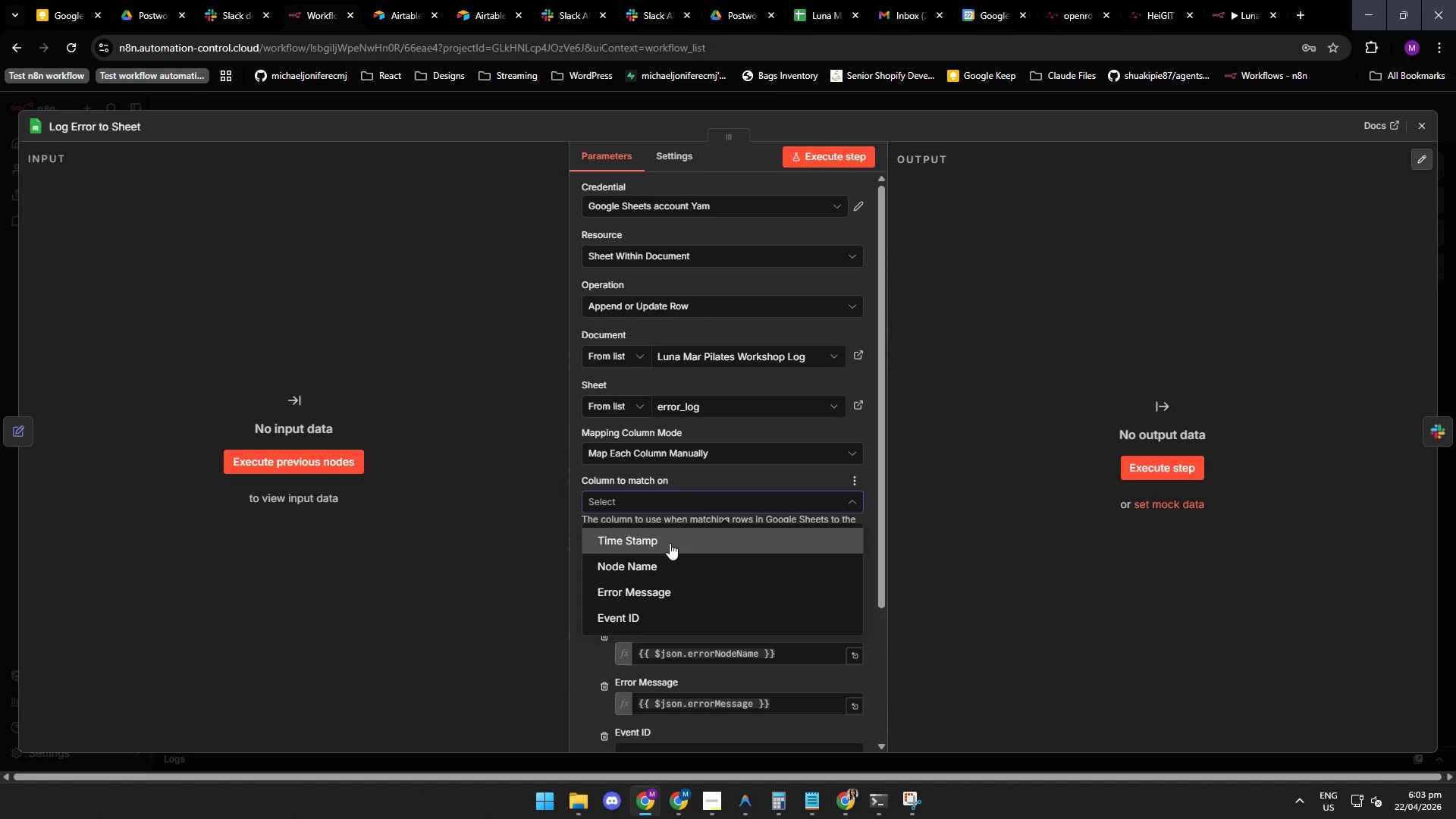 
left_click([670, 543])
 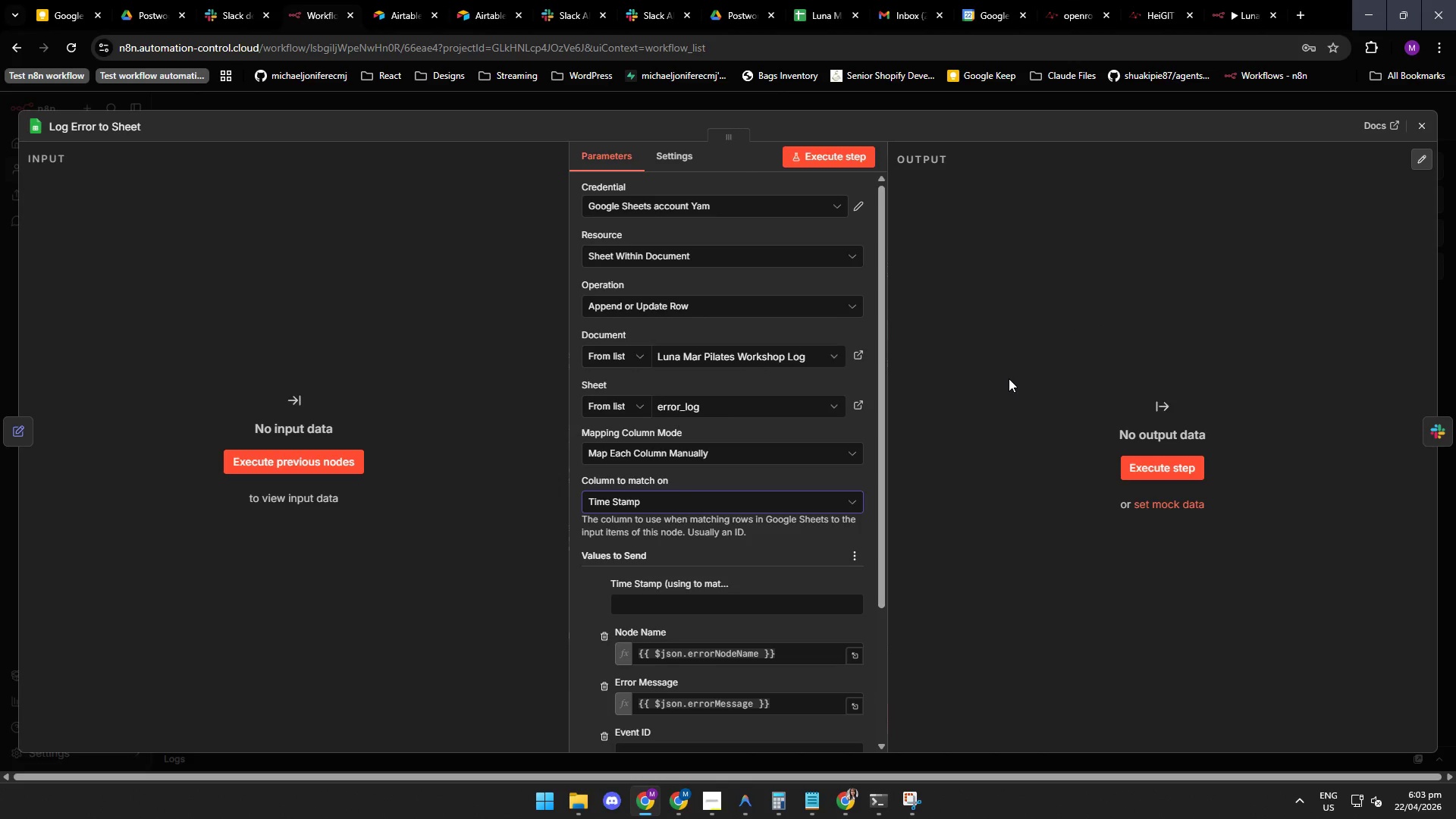 
left_click([1009, 378])
 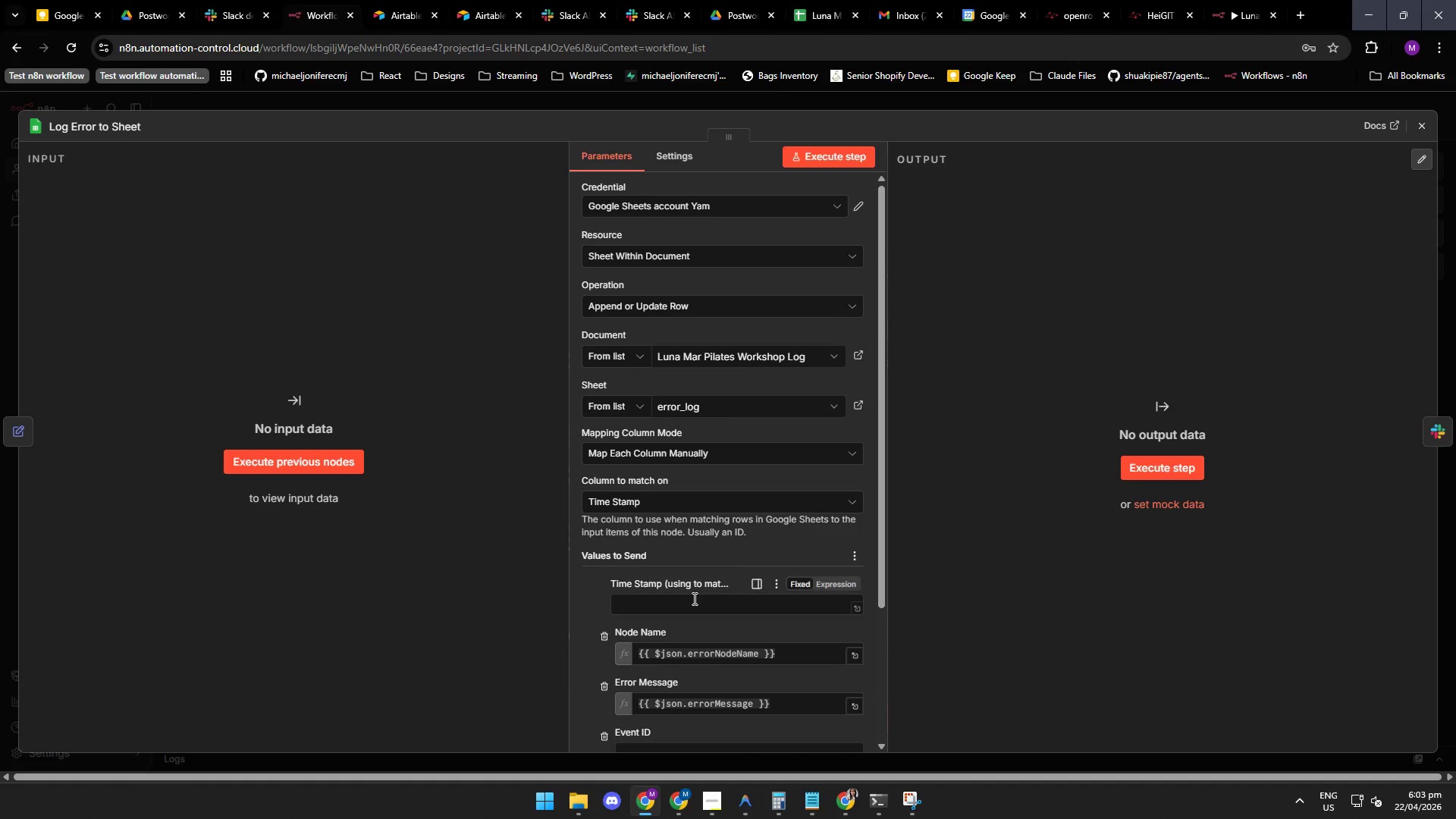 
scroll: coordinate [693, 598], scroll_direction: down, amount: 2.0
 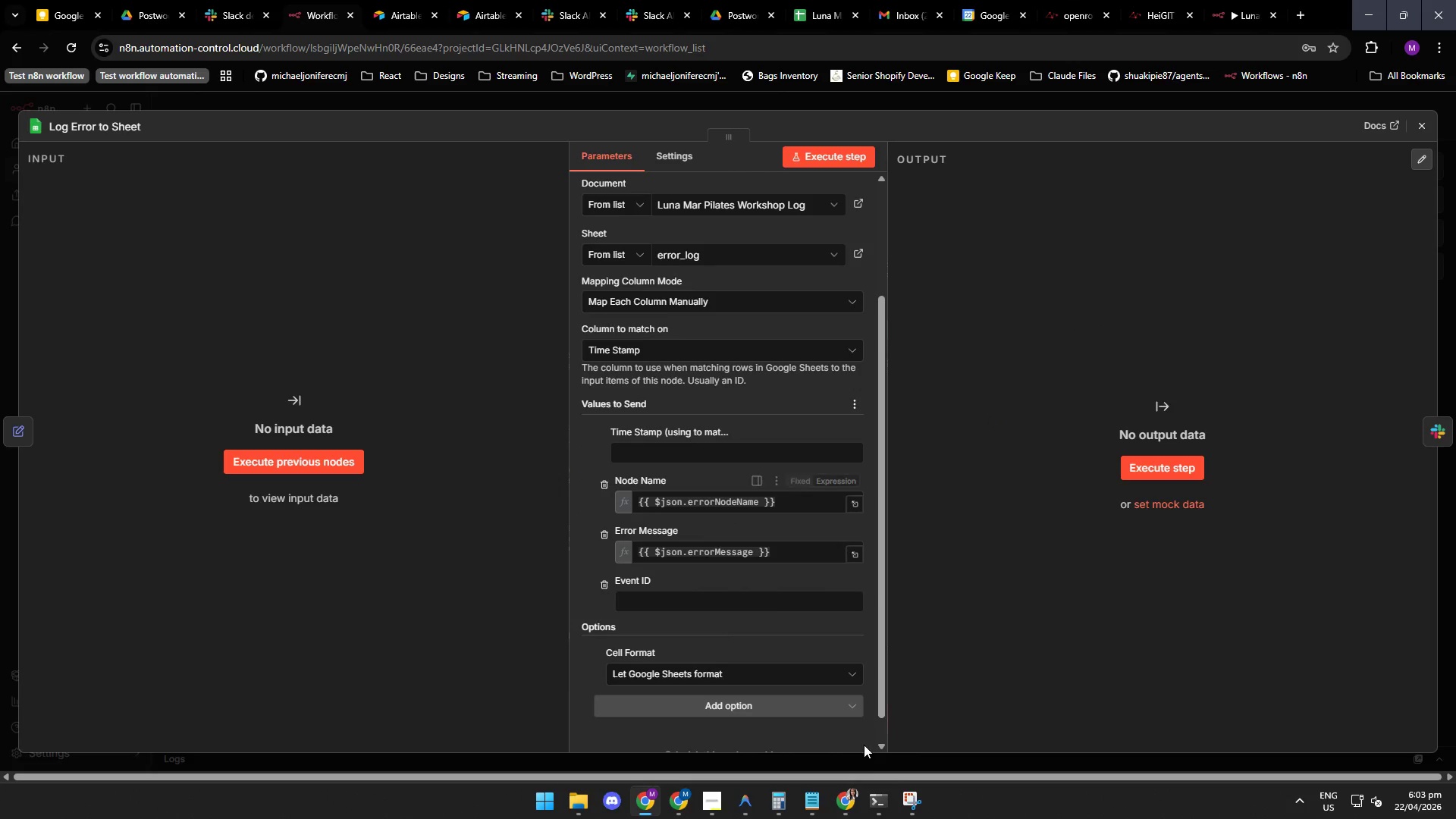 
left_click([915, 797])
 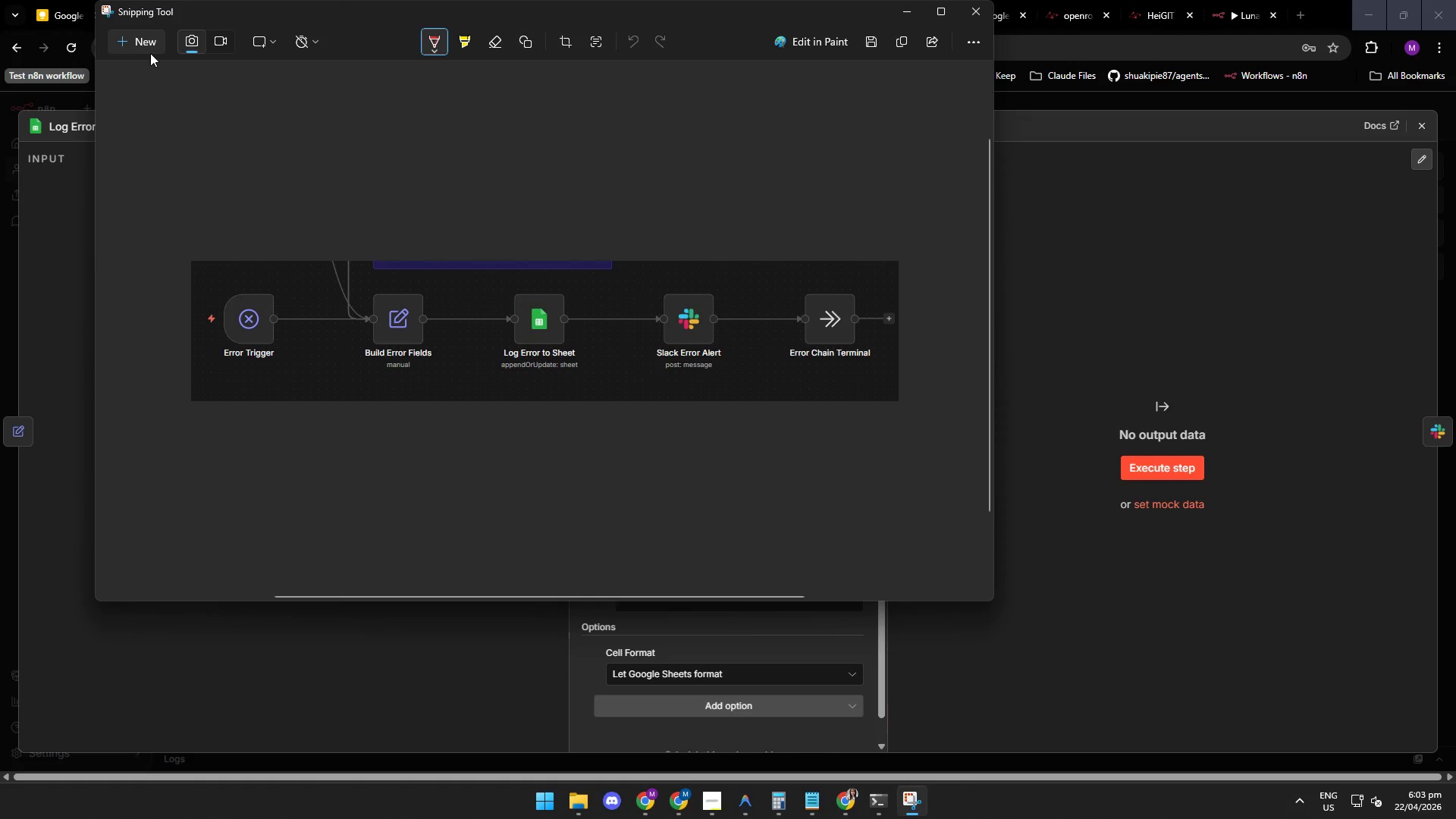 
left_click([141, 34])
 